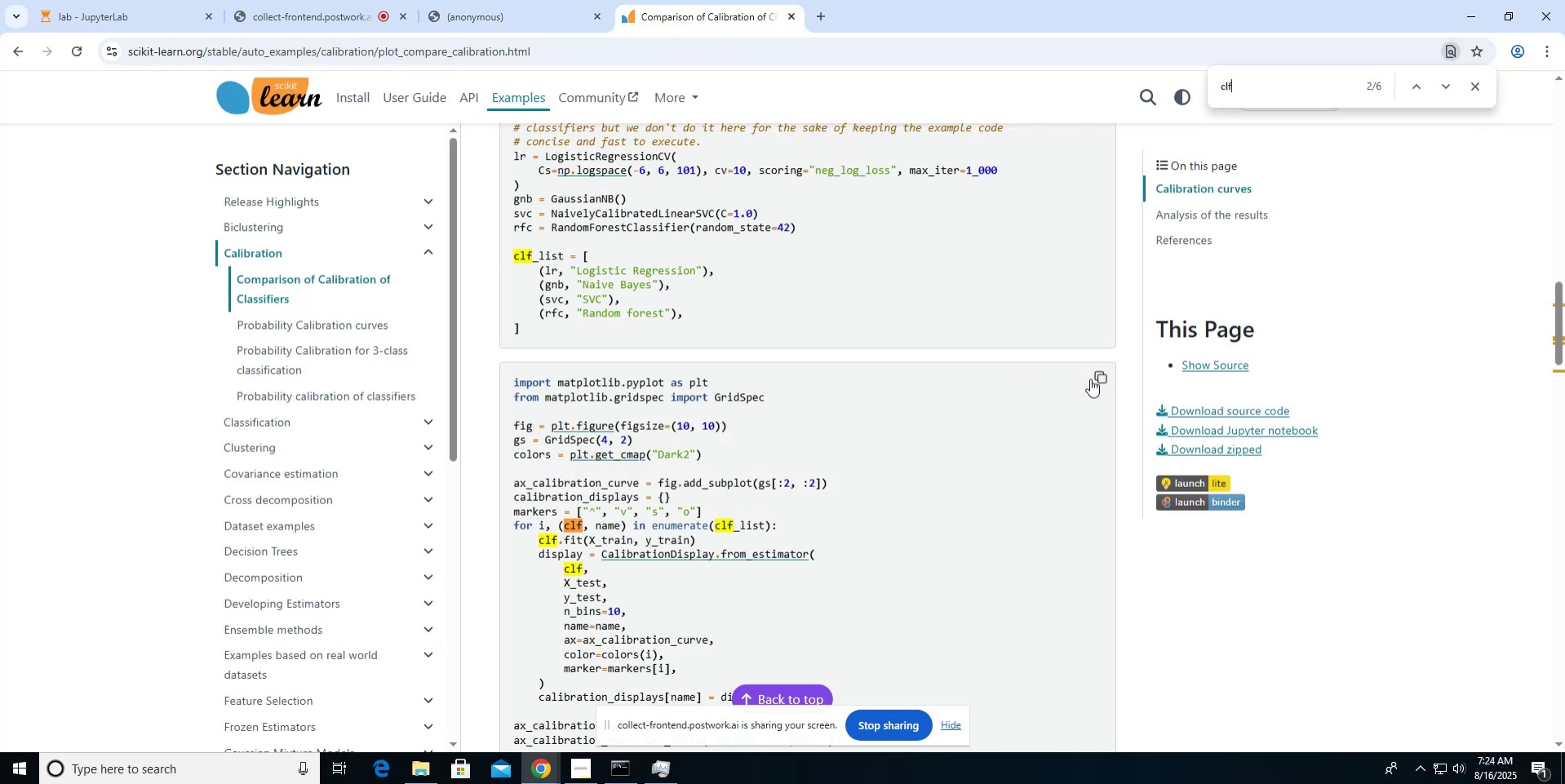 
left_click([1102, 378])
 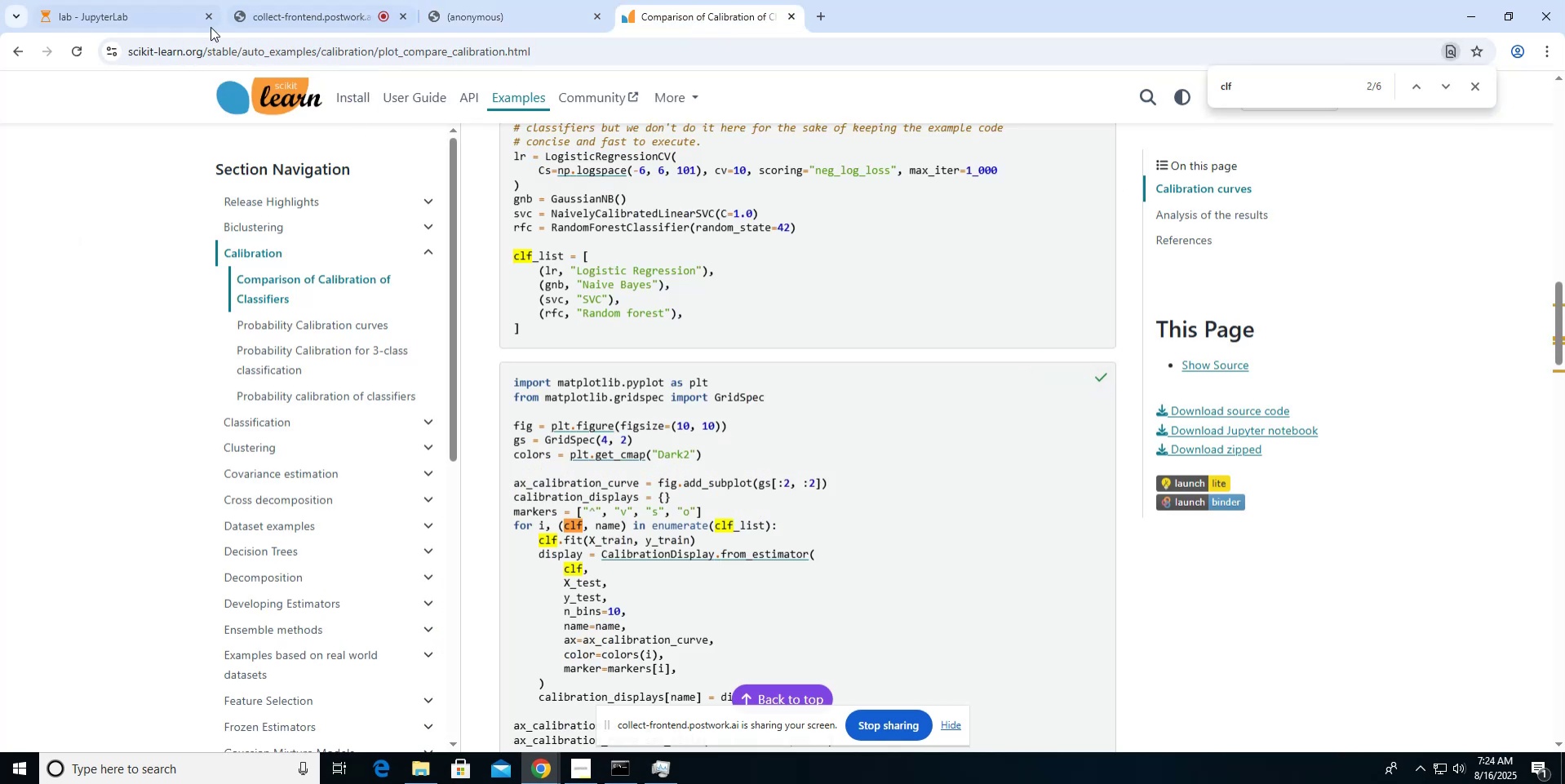 
left_click([187, 29])
 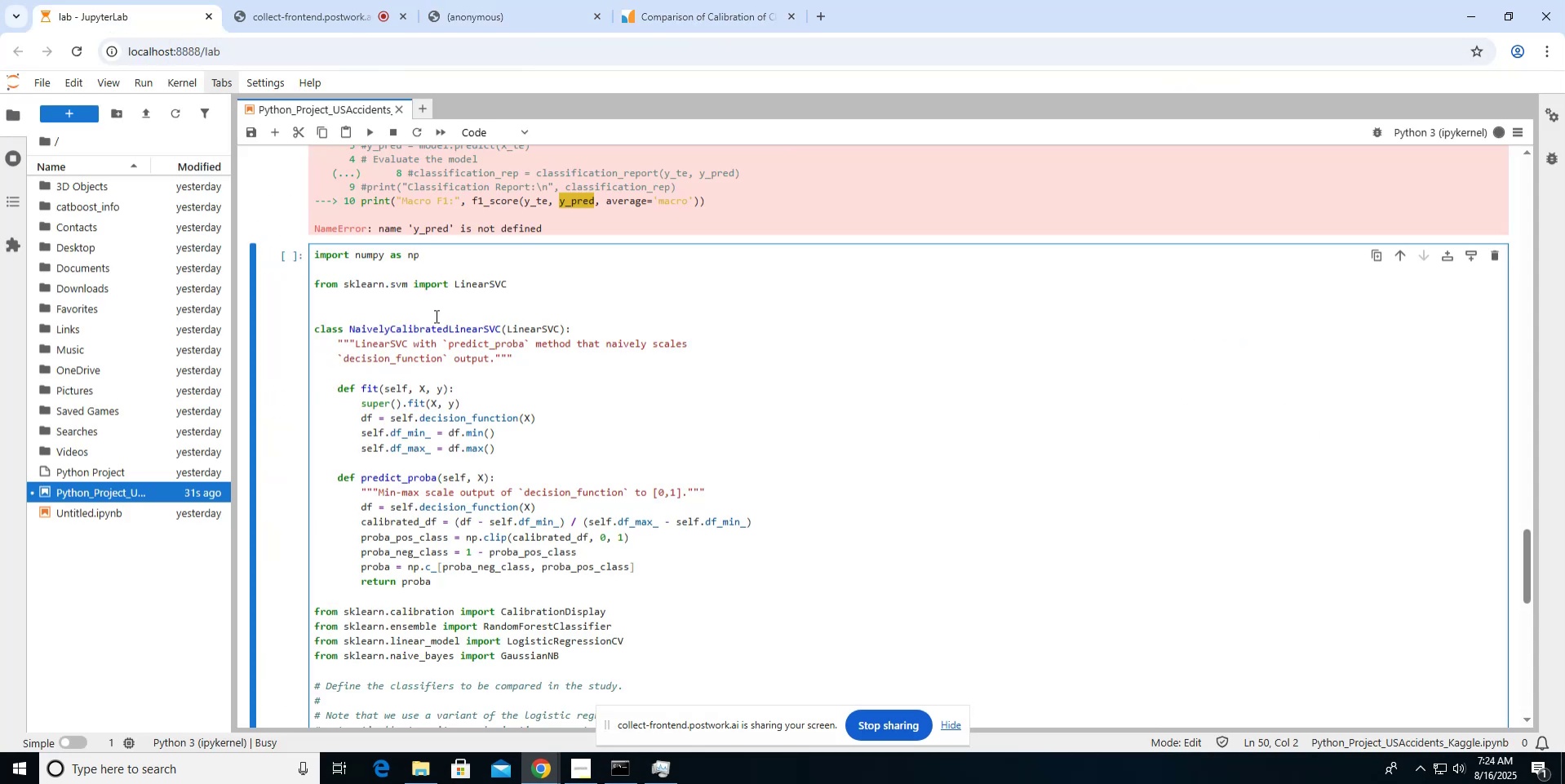 
scroll: coordinate [435, 316], scroll_direction: down, amount: 6.0
 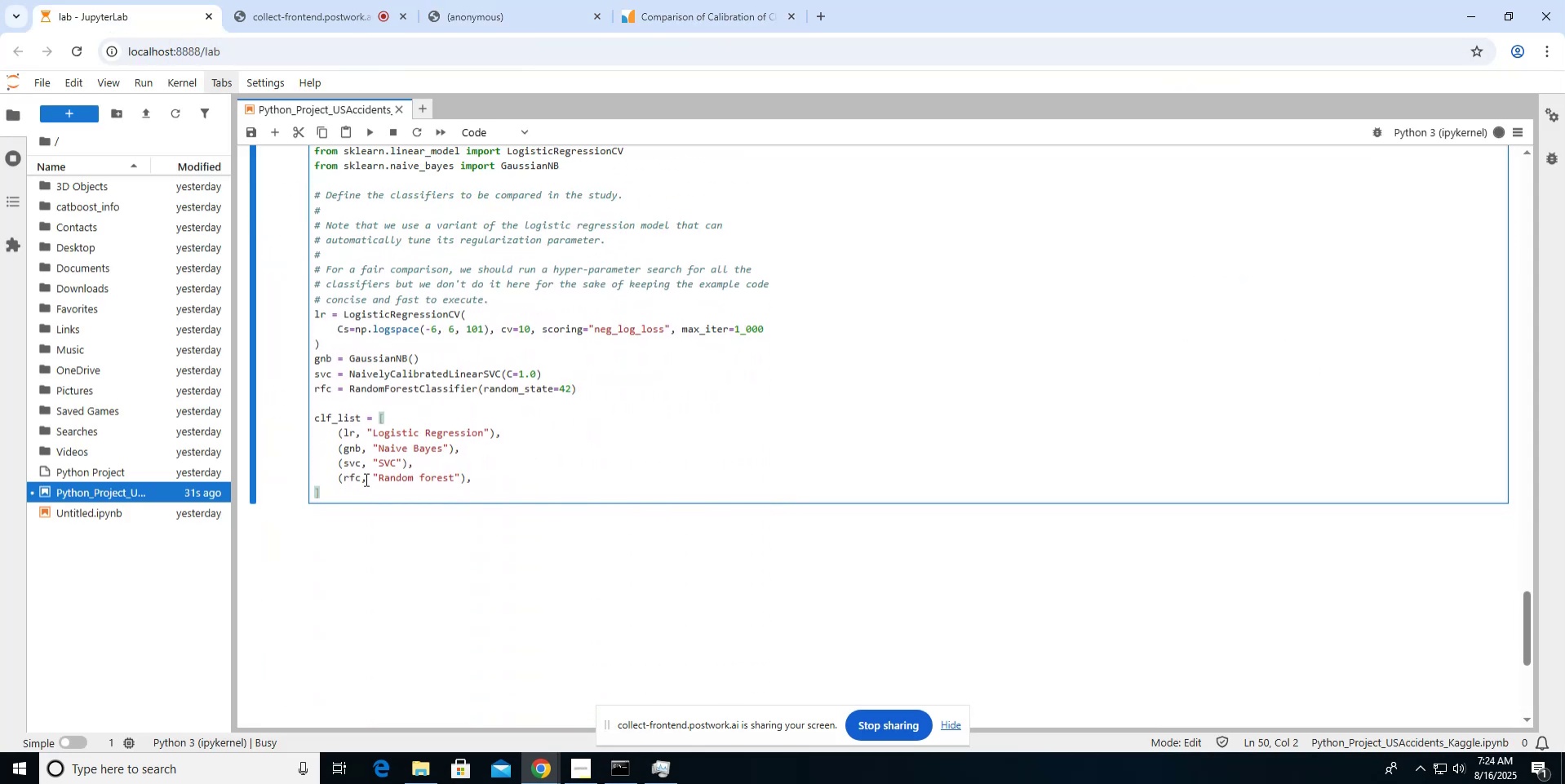 
left_click([356, 491])
 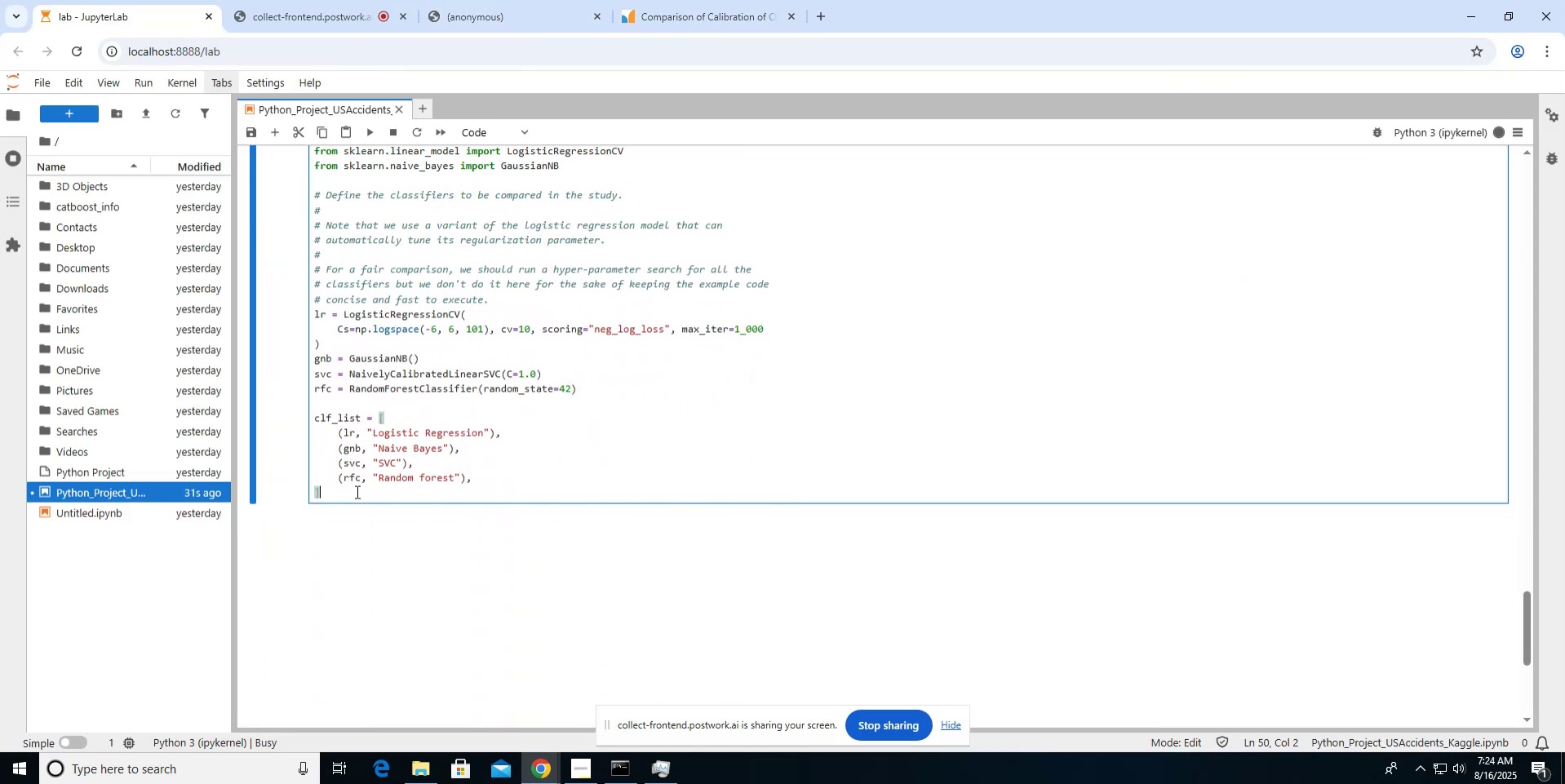 
key(Enter)
 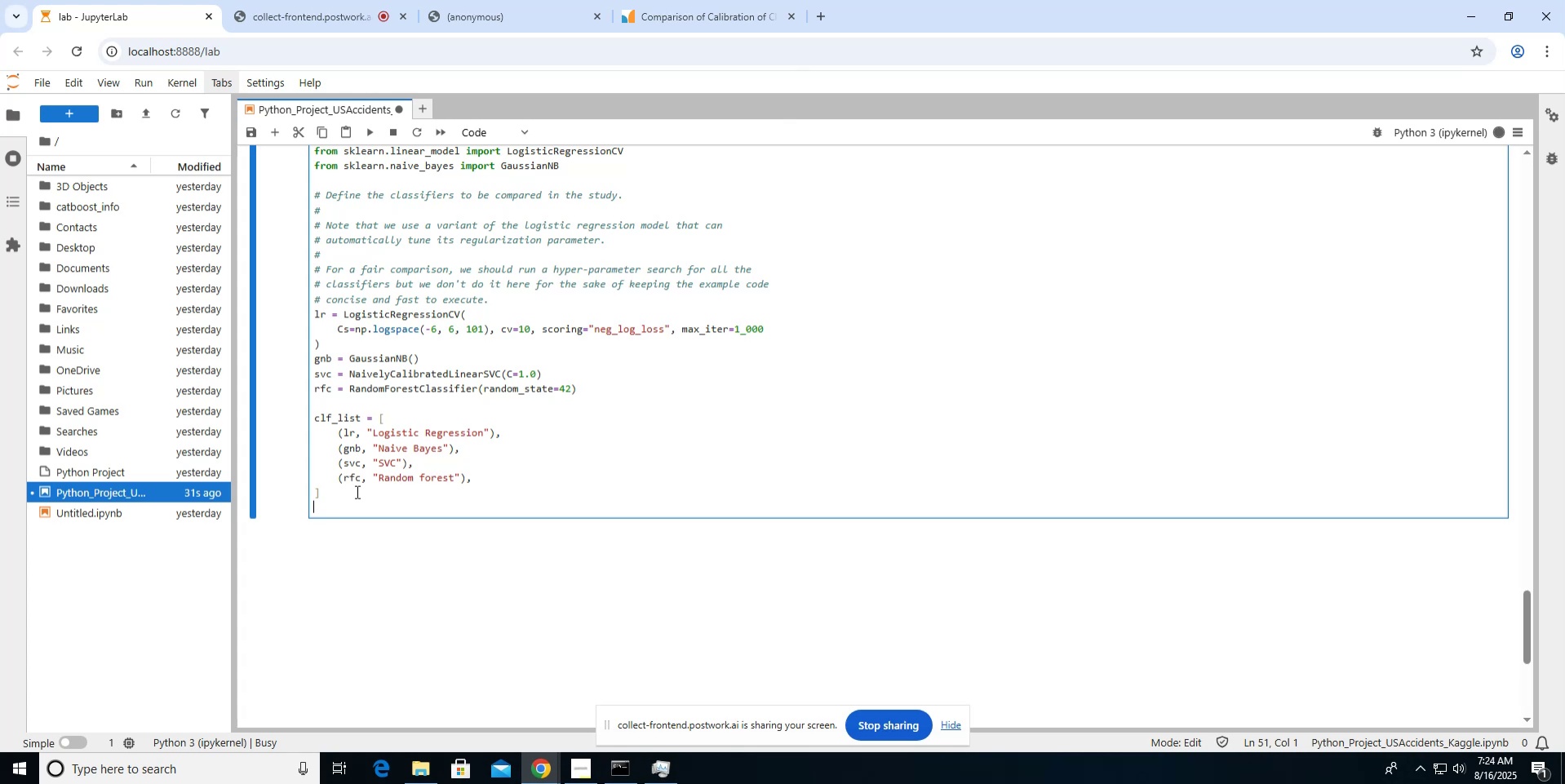 
key(Control+V)
 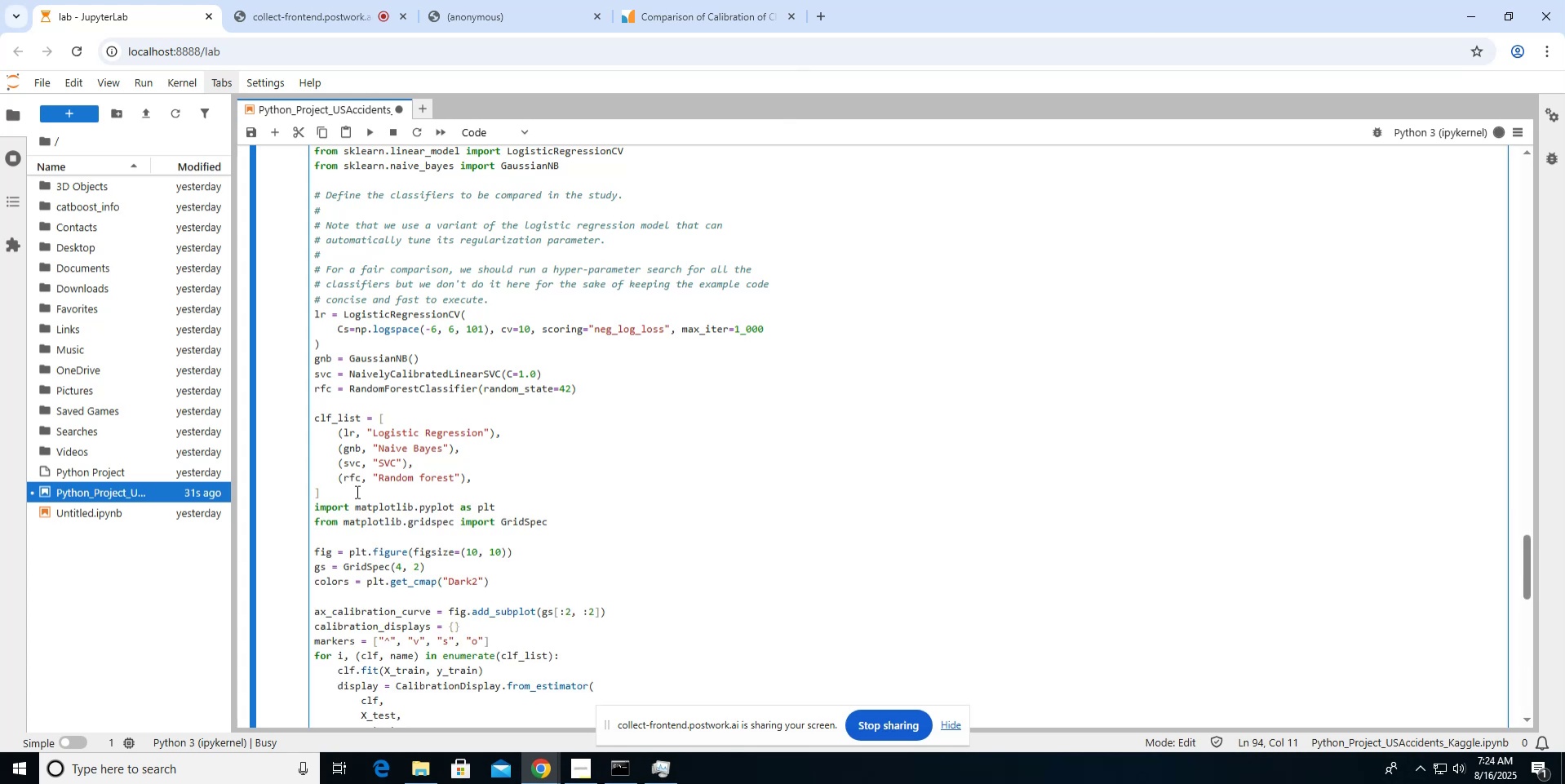 
scroll: coordinate [356, 491], scroll_direction: down, amount: 1.0
 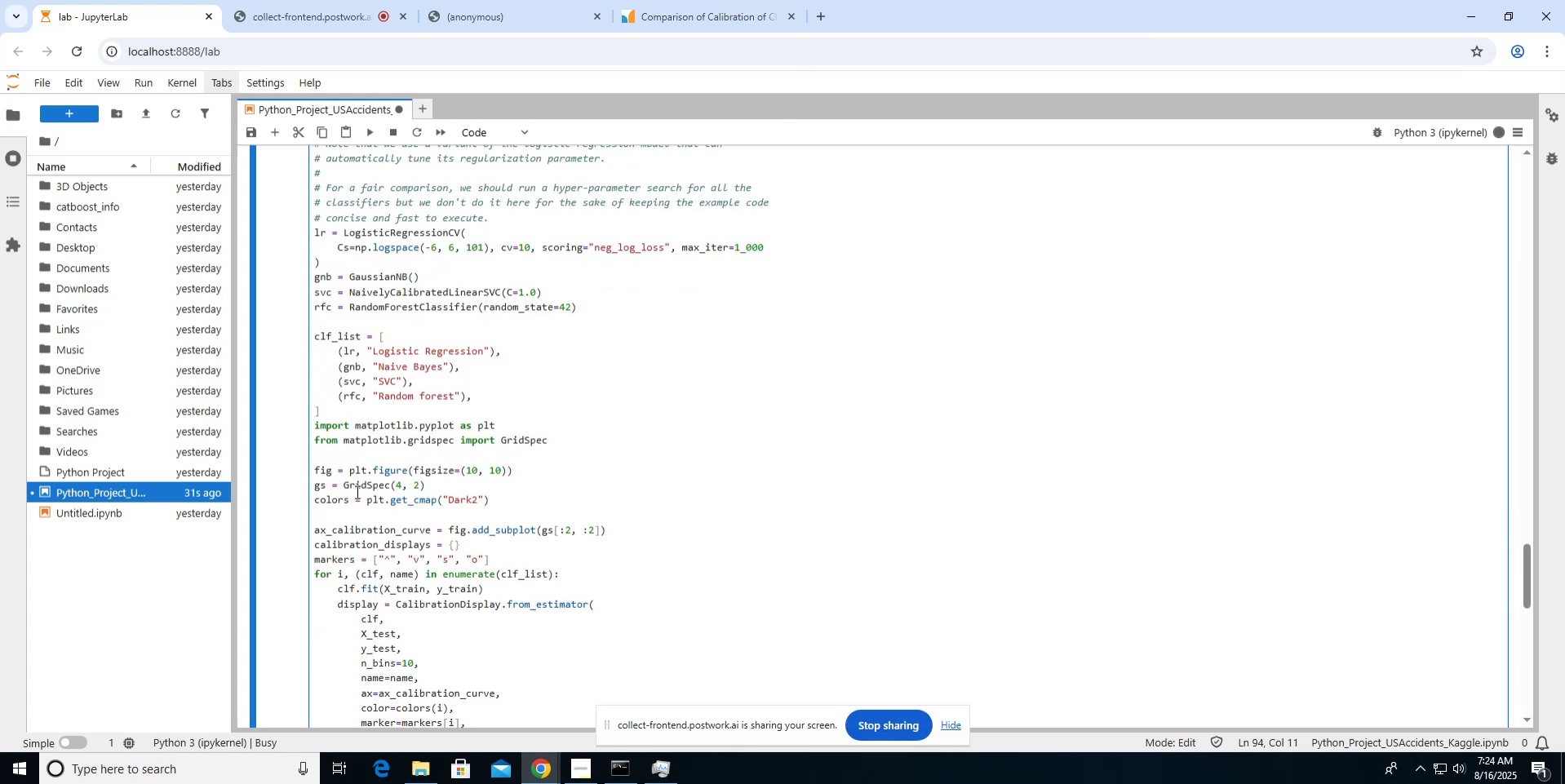 
scroll: coordinate [356, 491], scroll_direction: up, amount: 1.0
 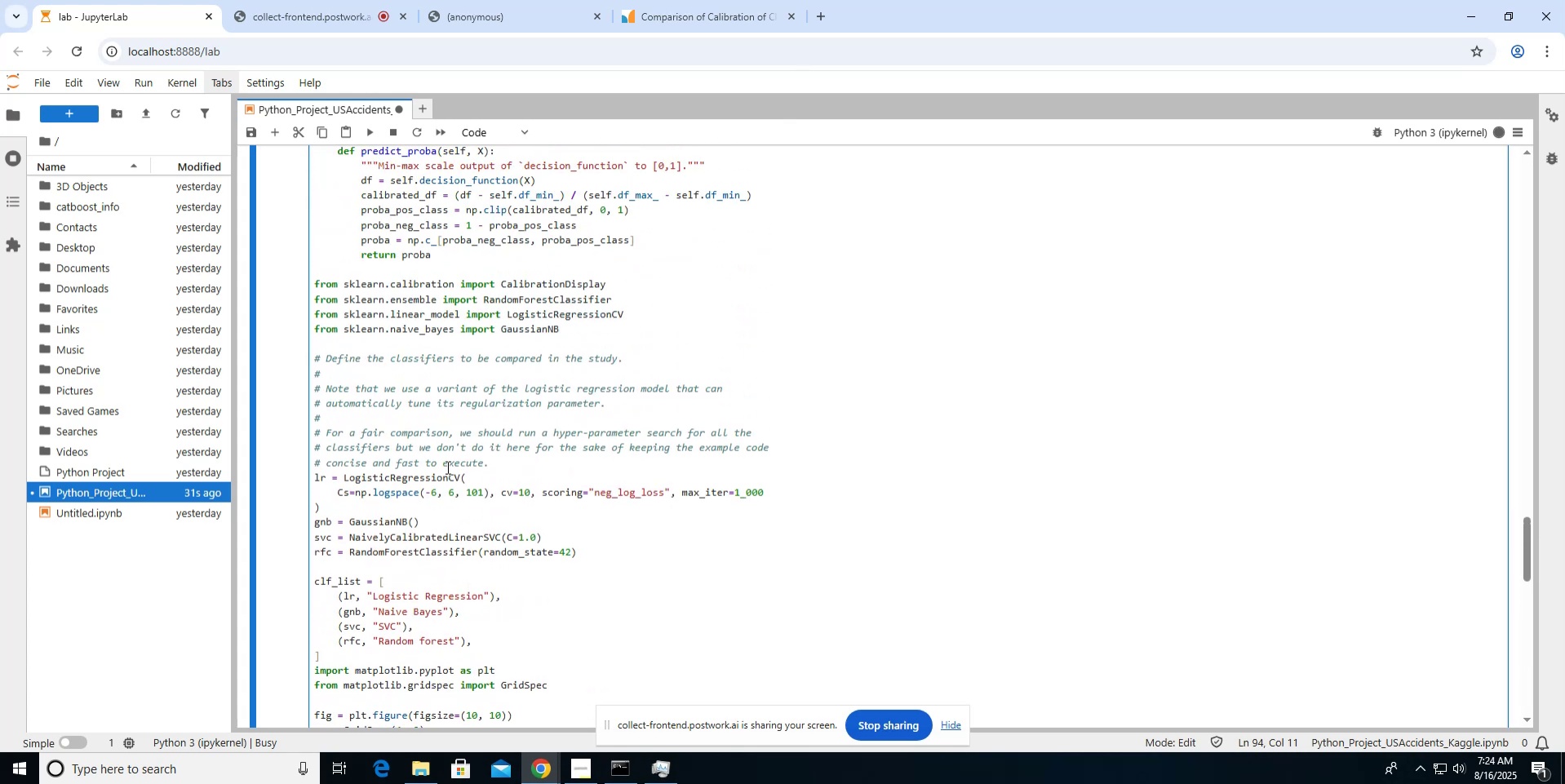 
left_click([499, 466])
 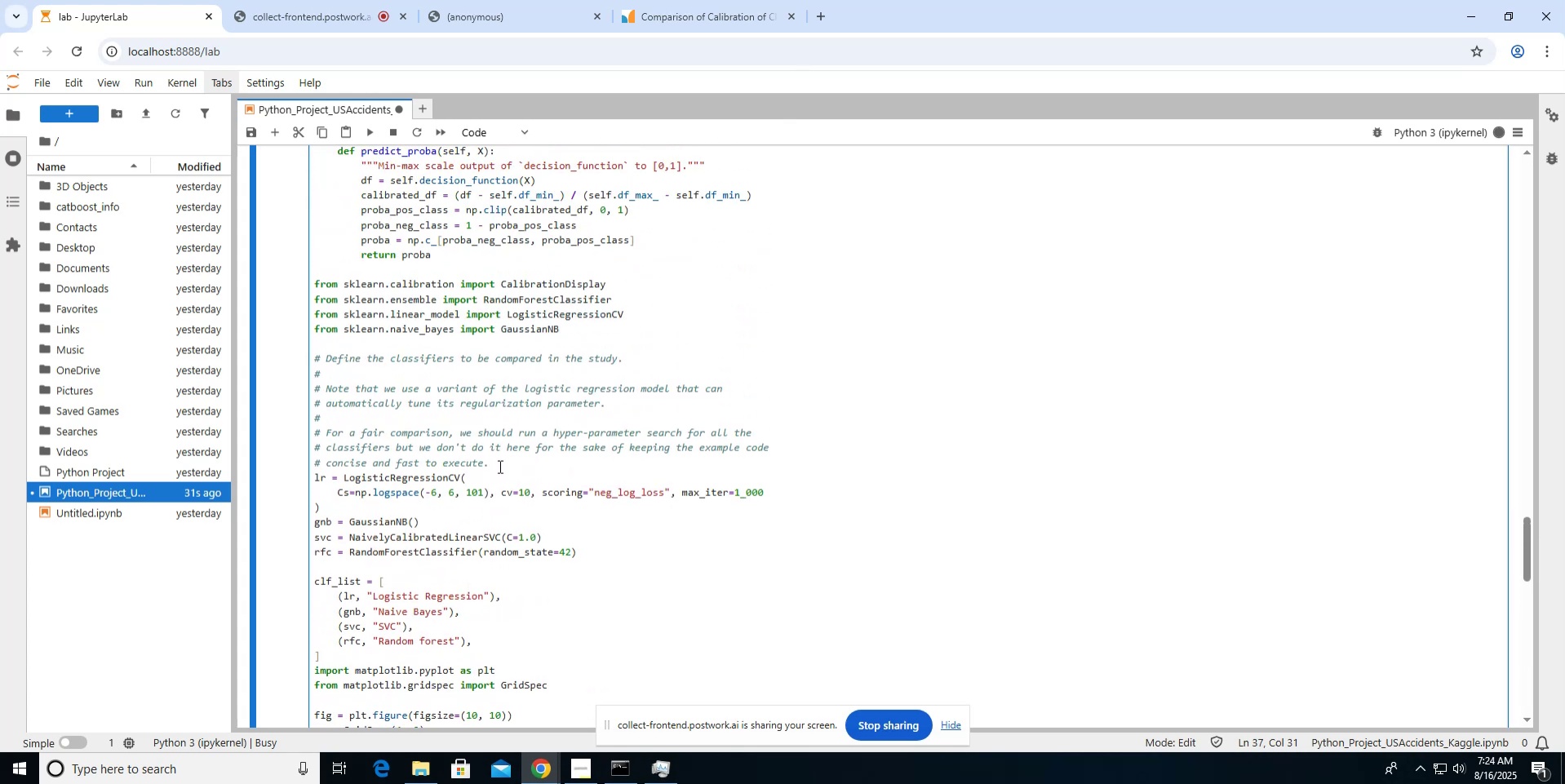 
key(Enter)
 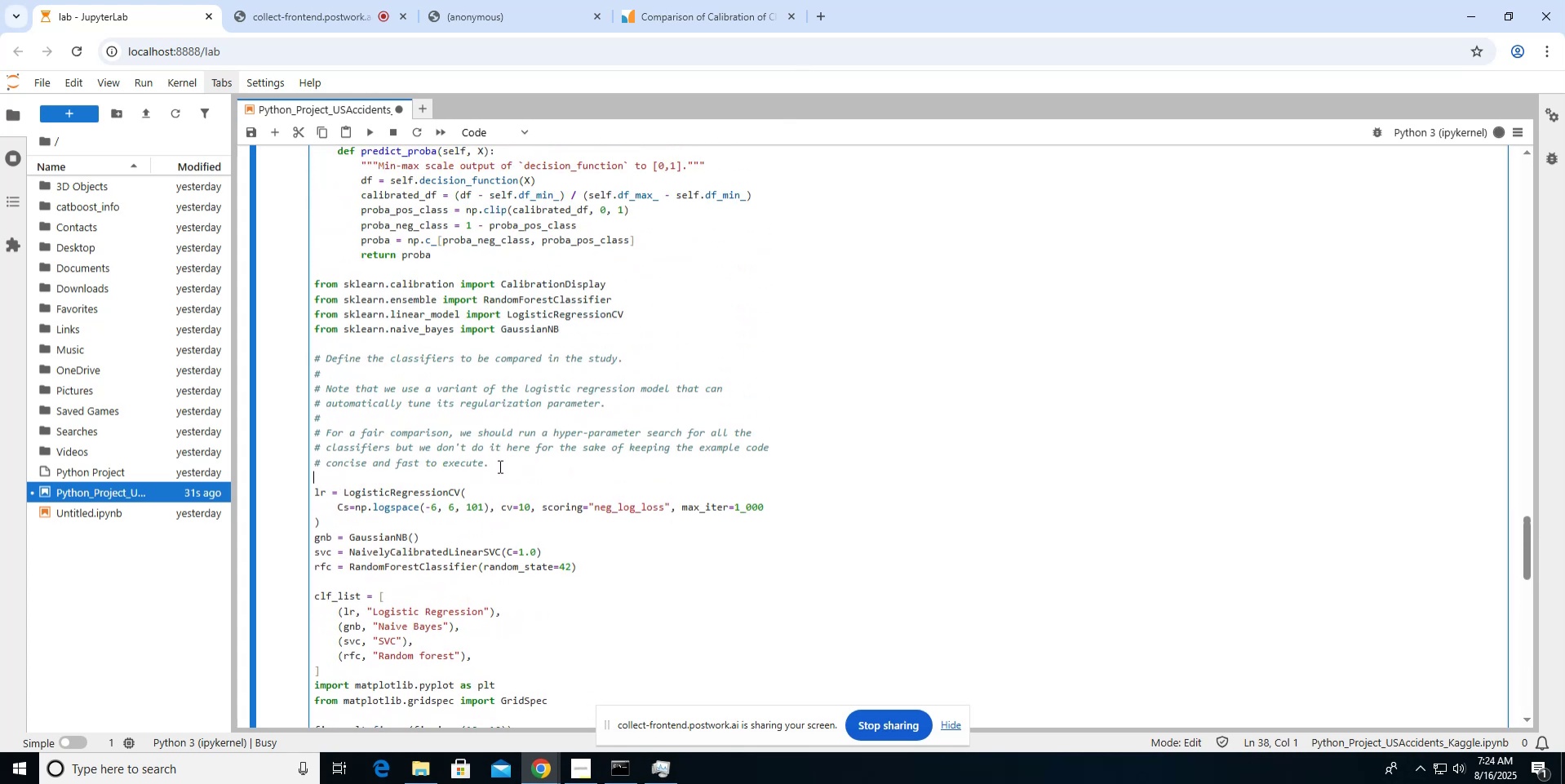 
key(Shift+Quote)
 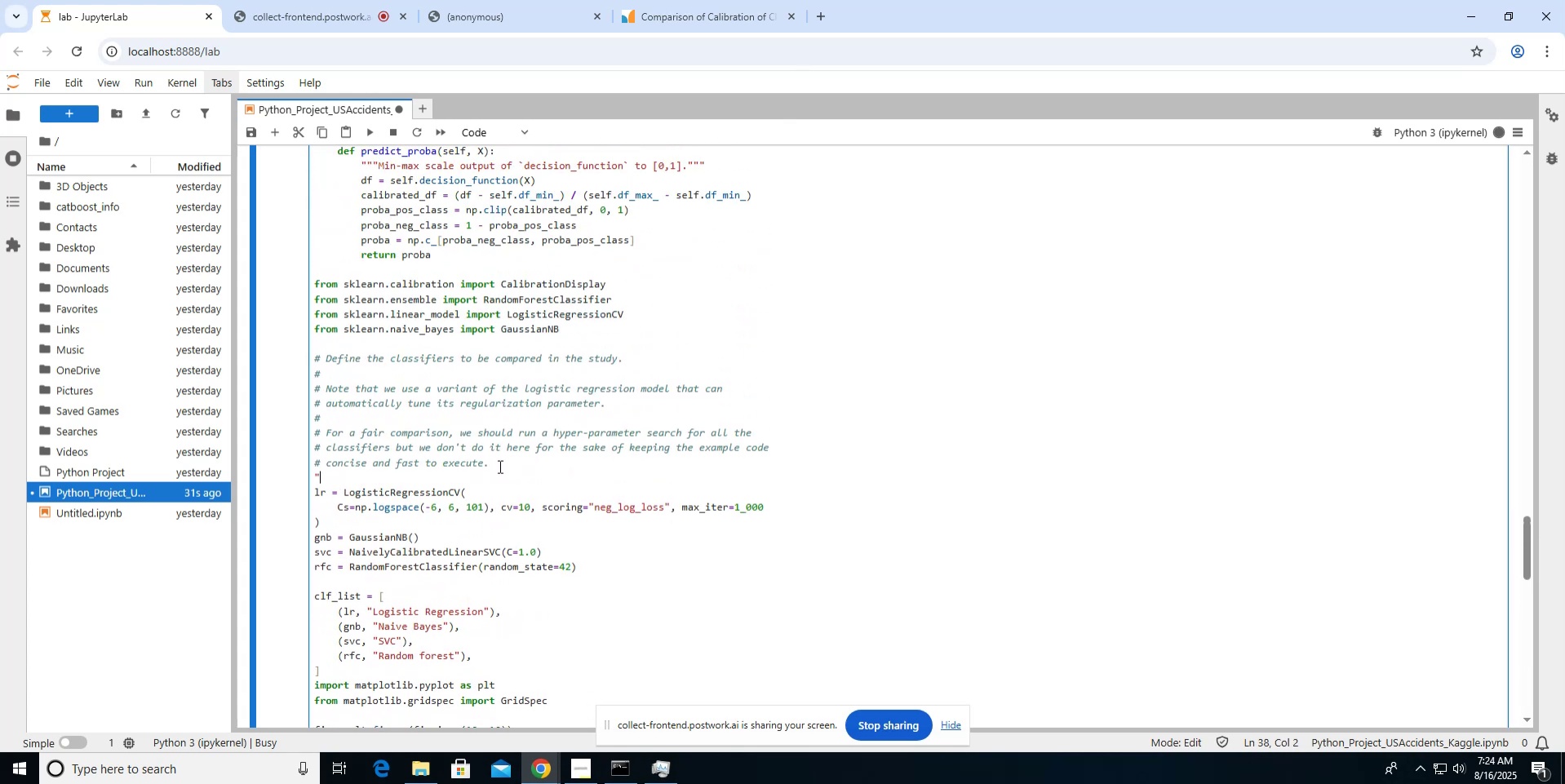 
key(Shift+Quote)
 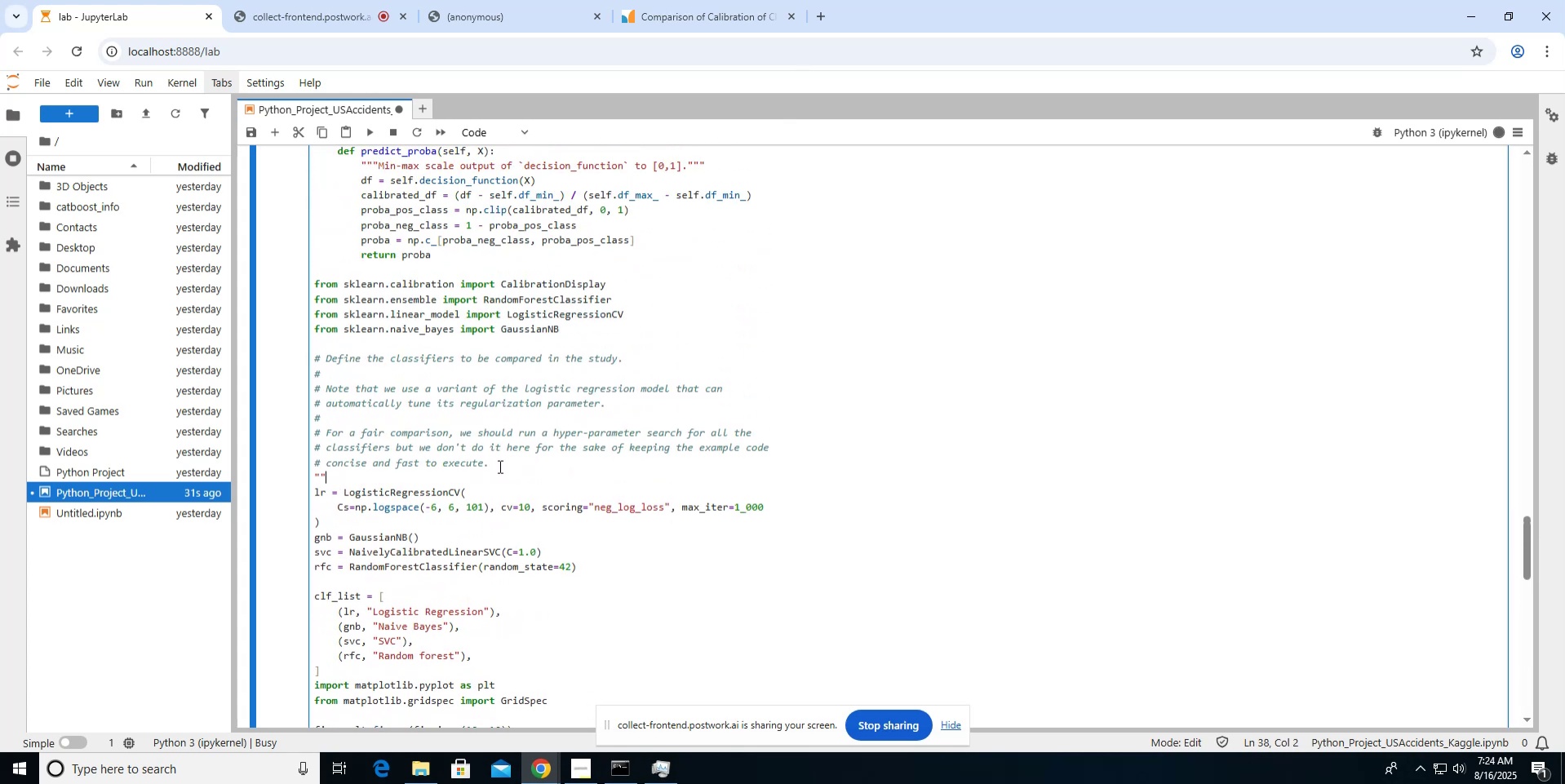 
key(Shift+Quote)
 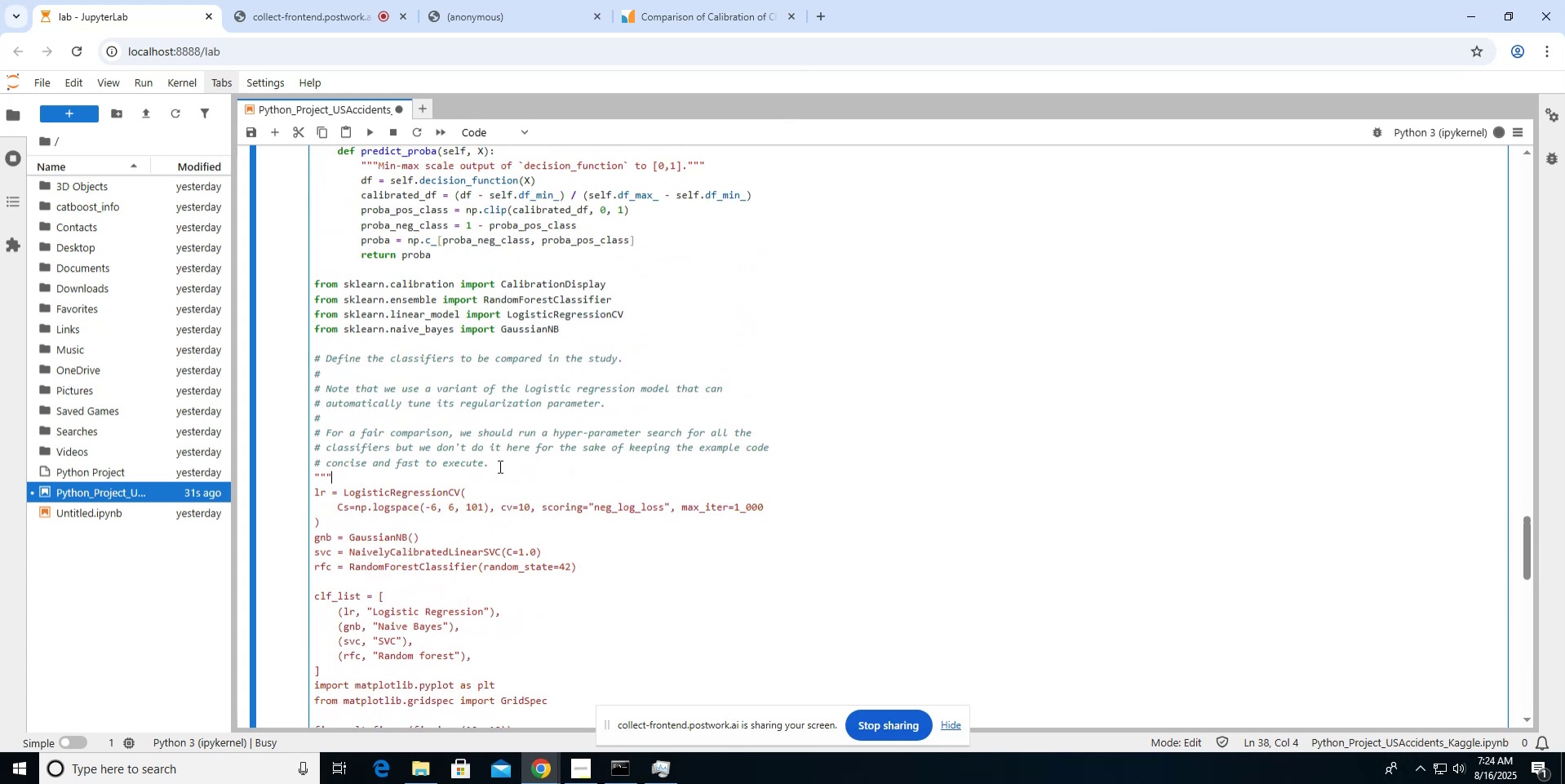 
hold_key(key=ArrowDown, duration=0.63)
 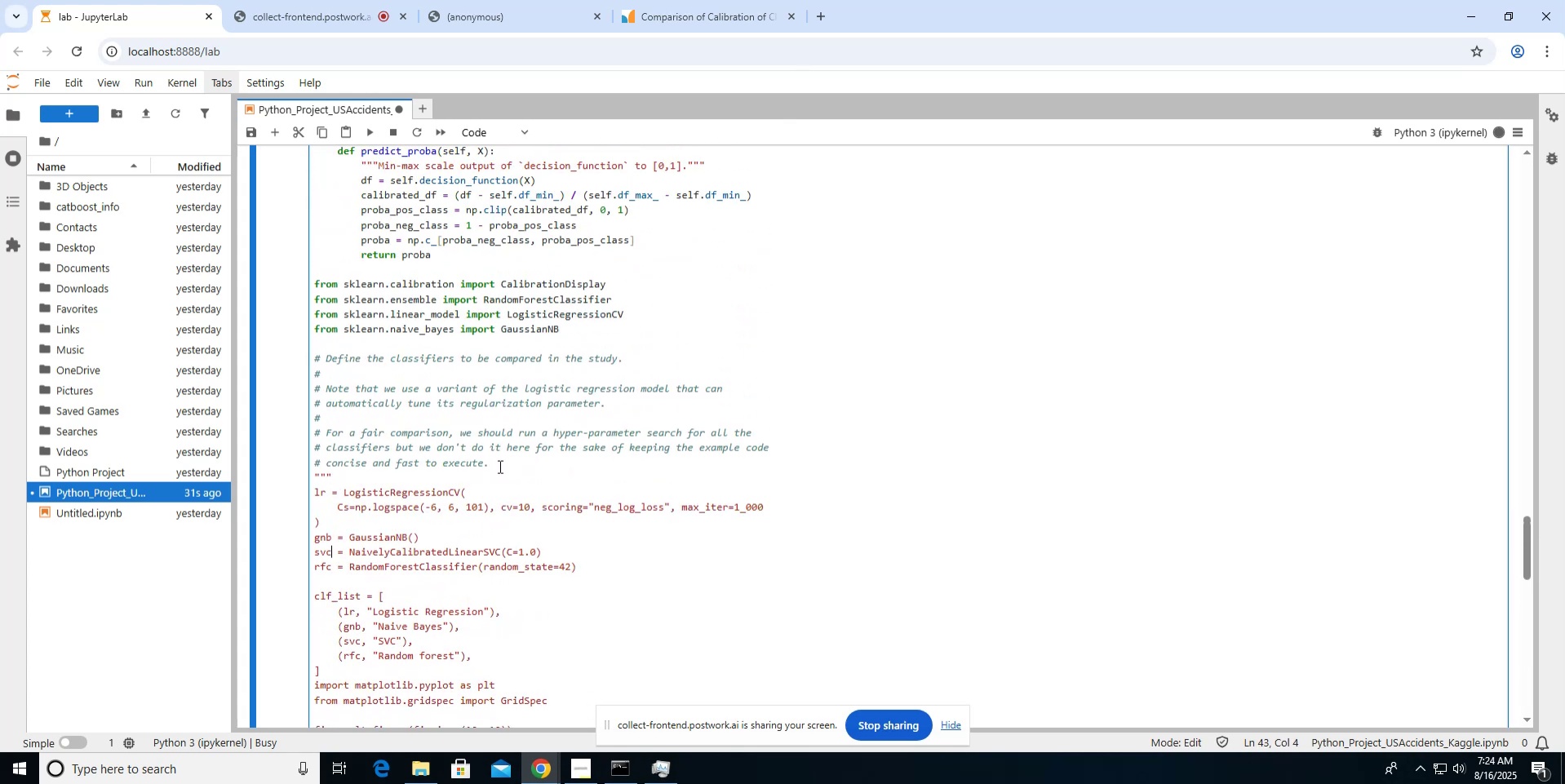 
key(ArrowDown)
 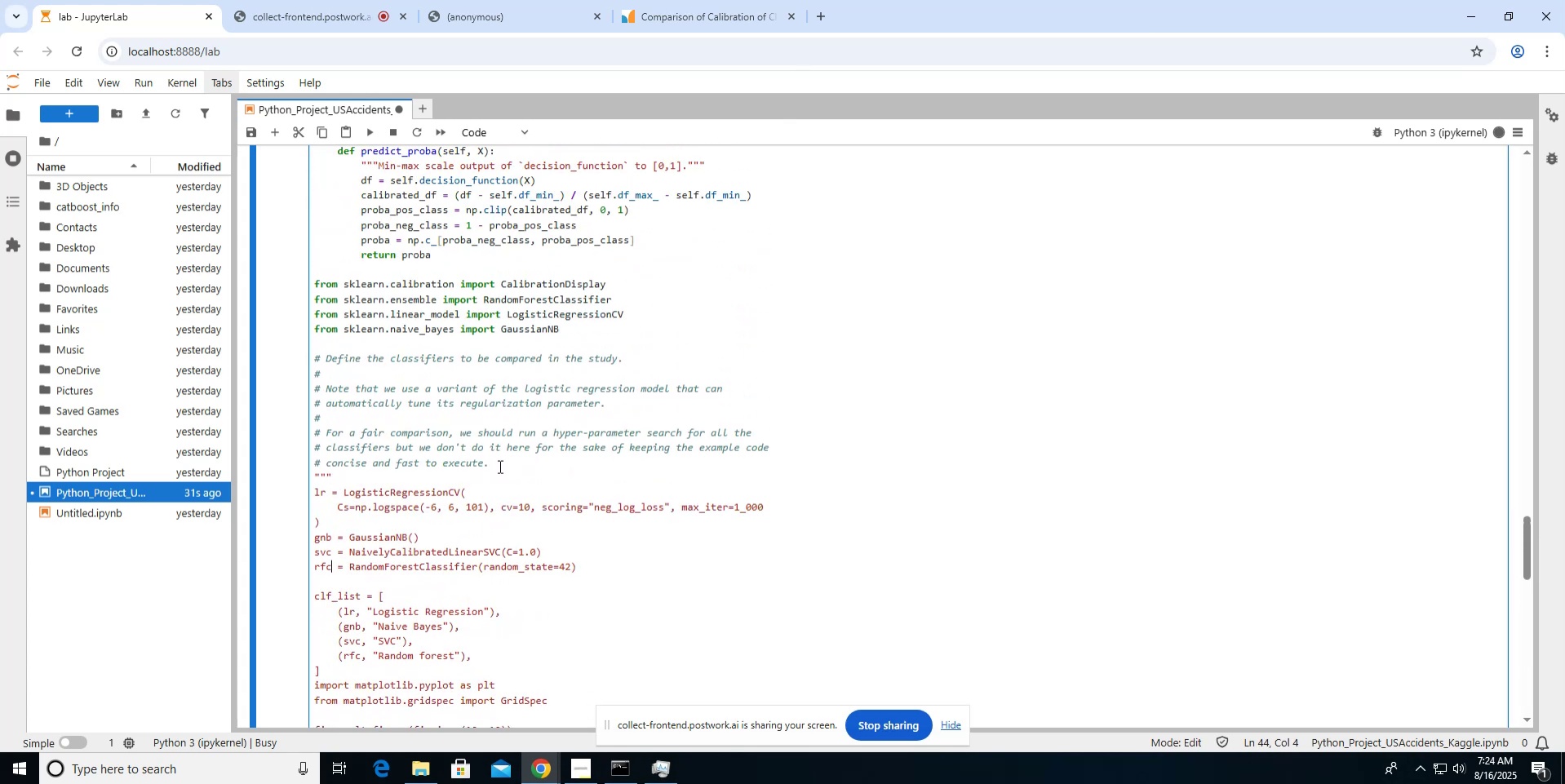 
key(ArrowDown)
 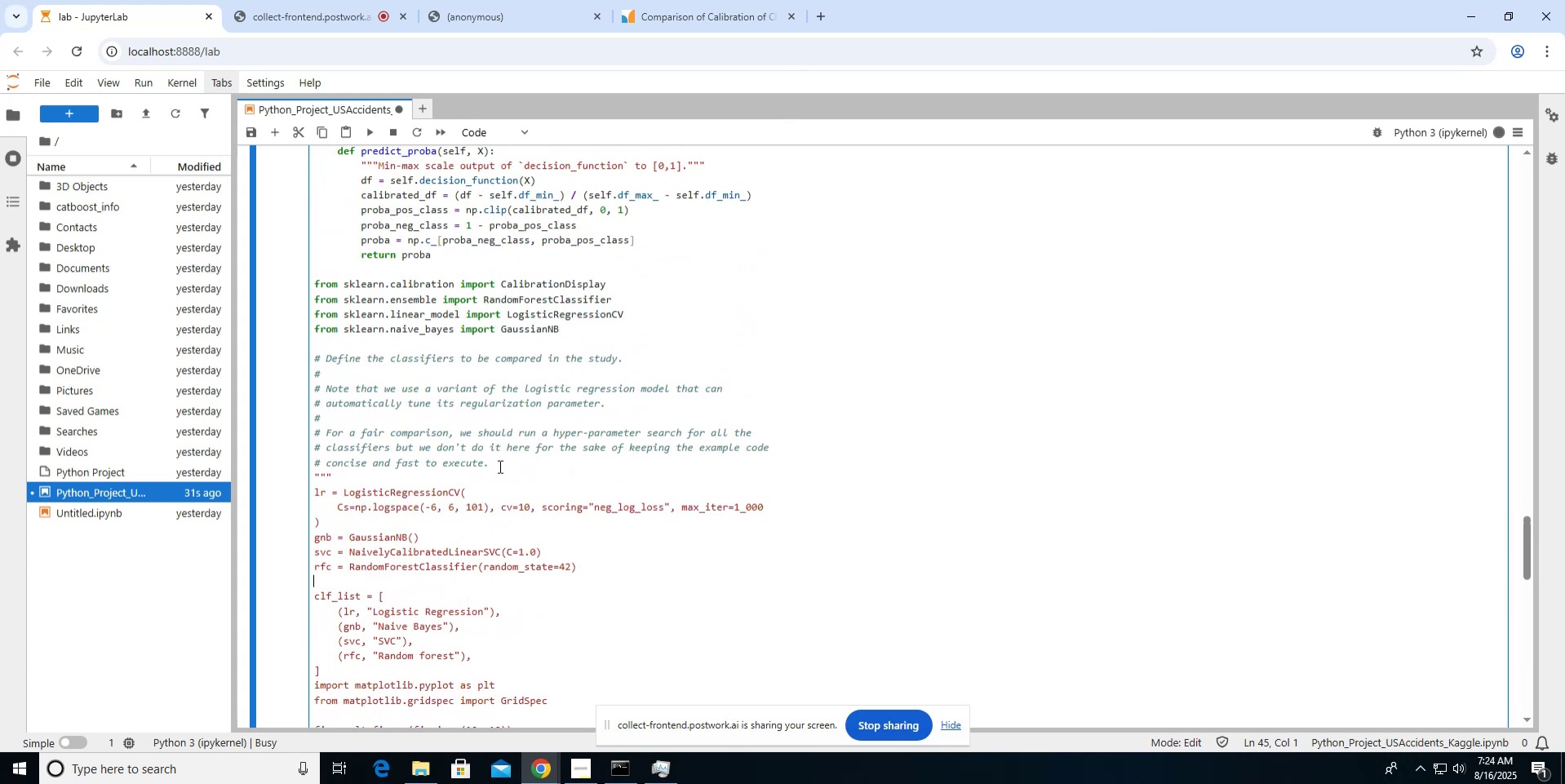 
key(ArrowDown)
 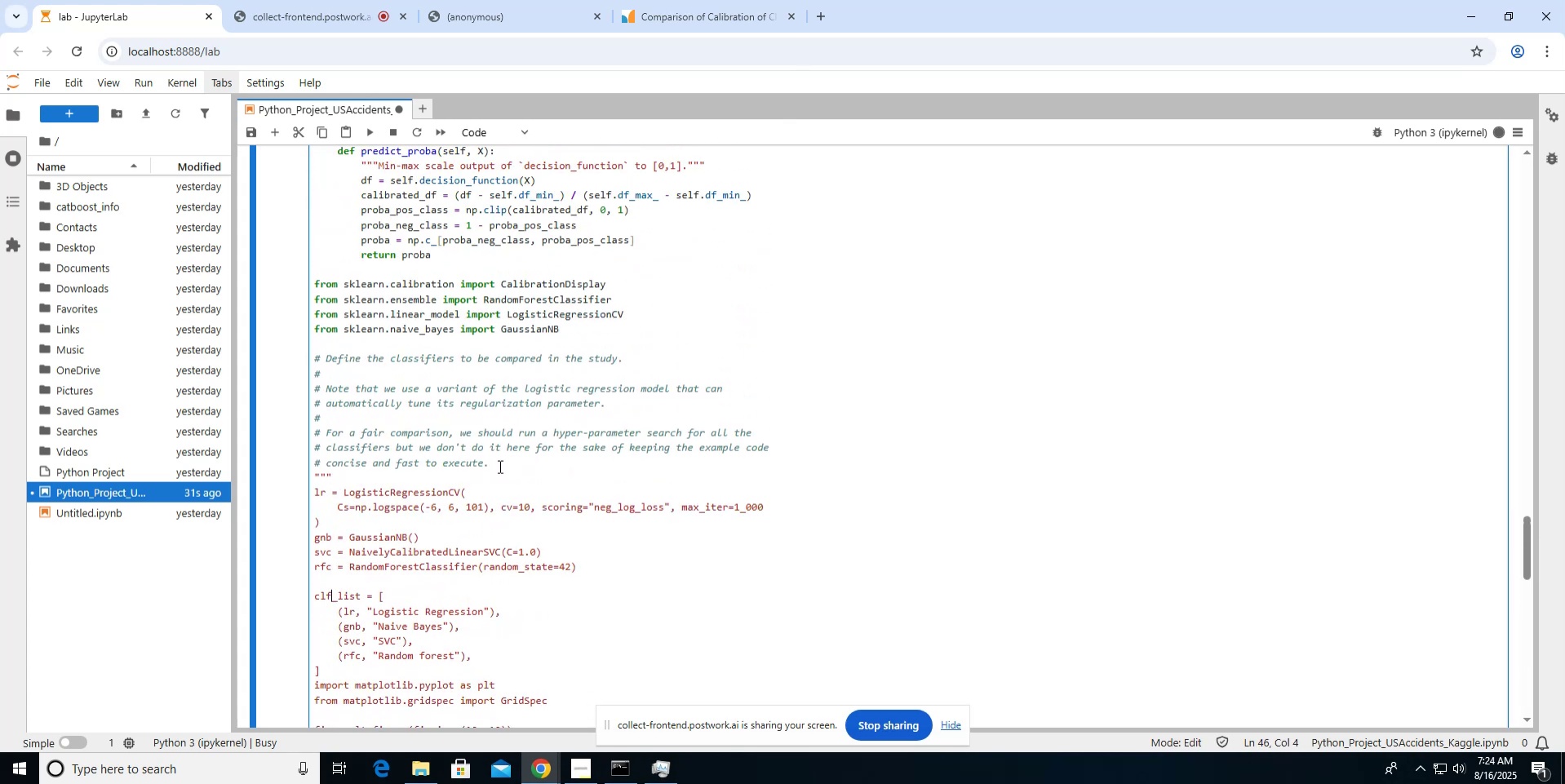 
key(ArrowDown)
 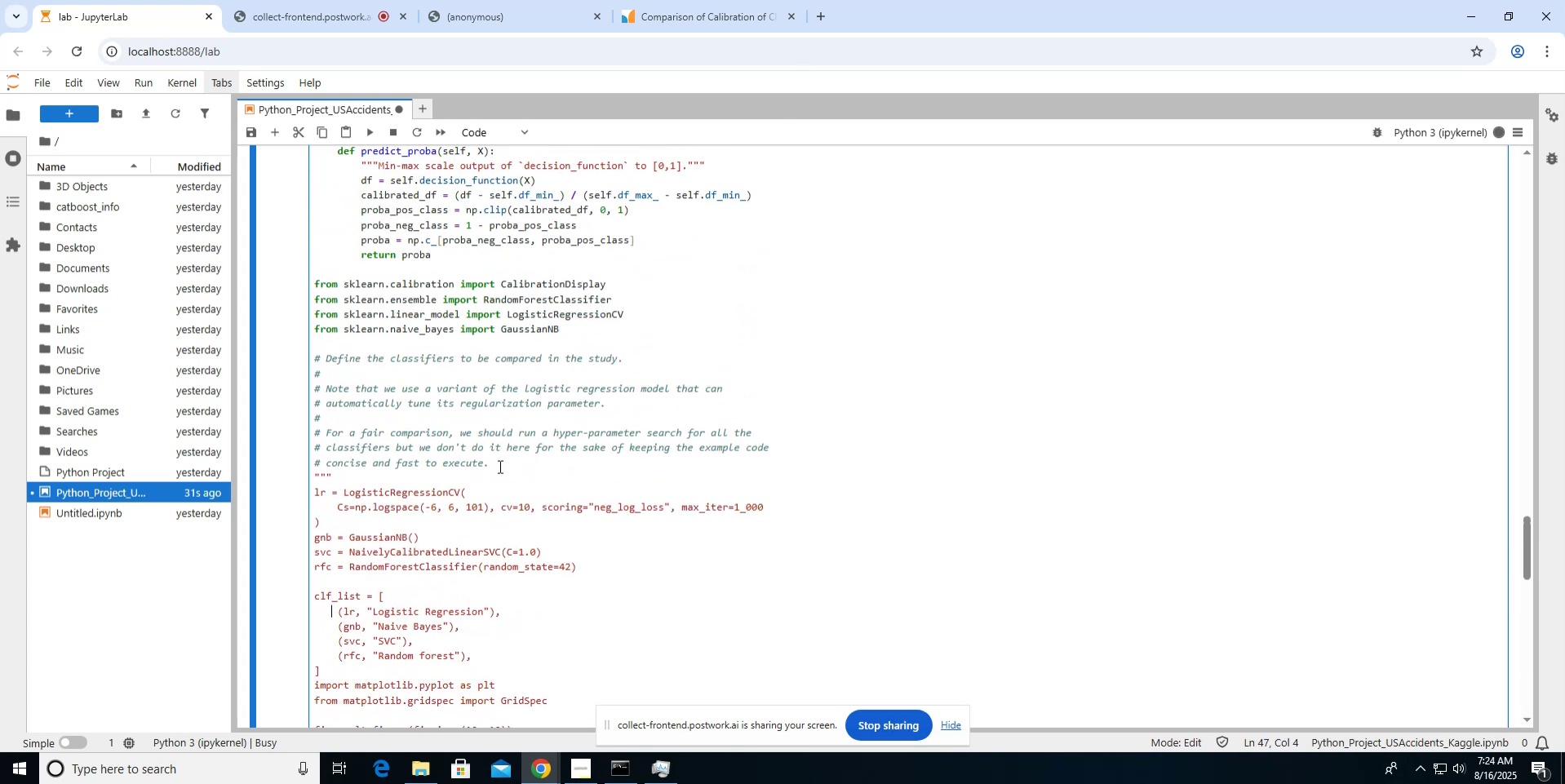 
key(ArrowDown)
 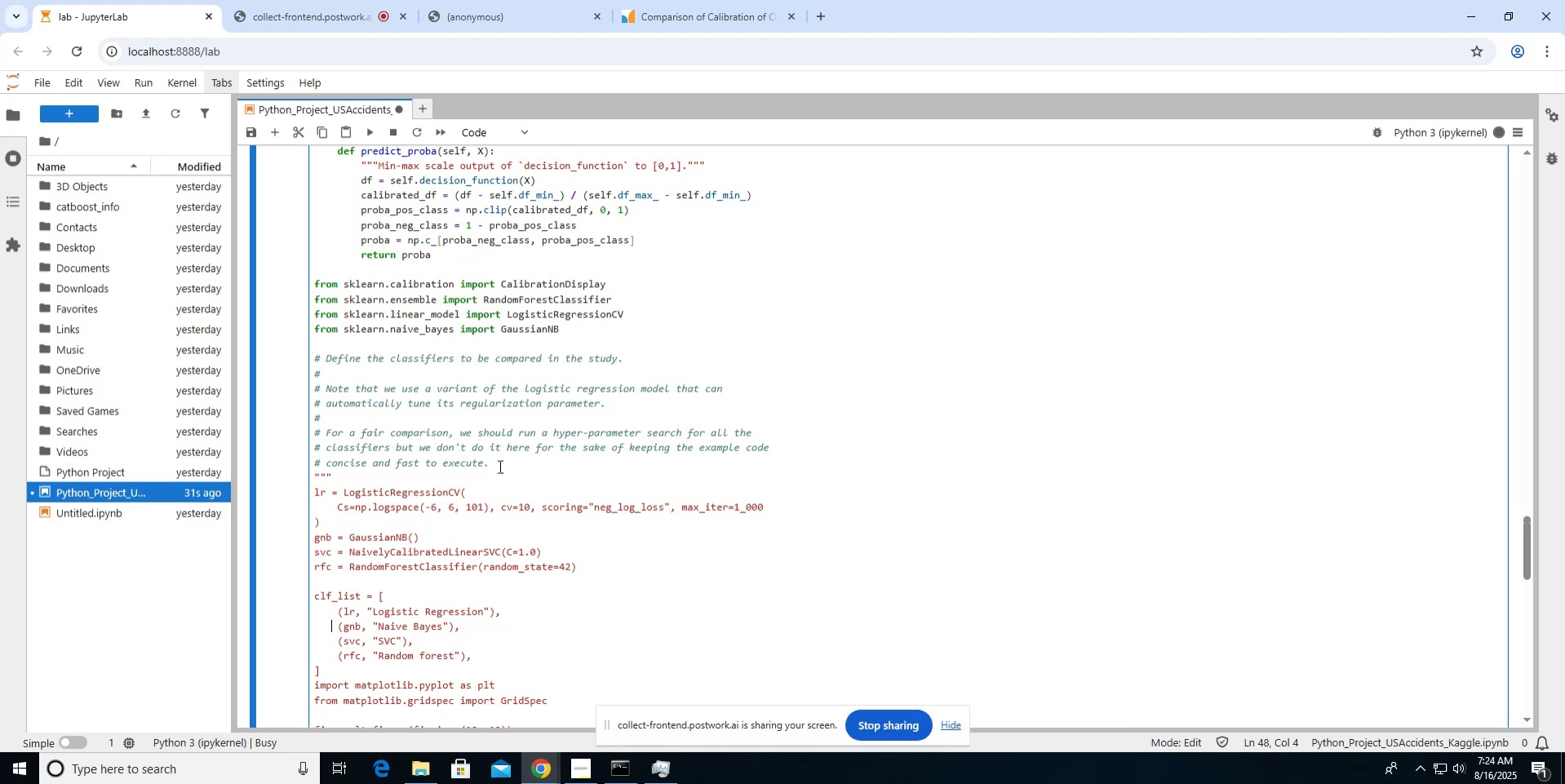 
key(ArrowDown)
 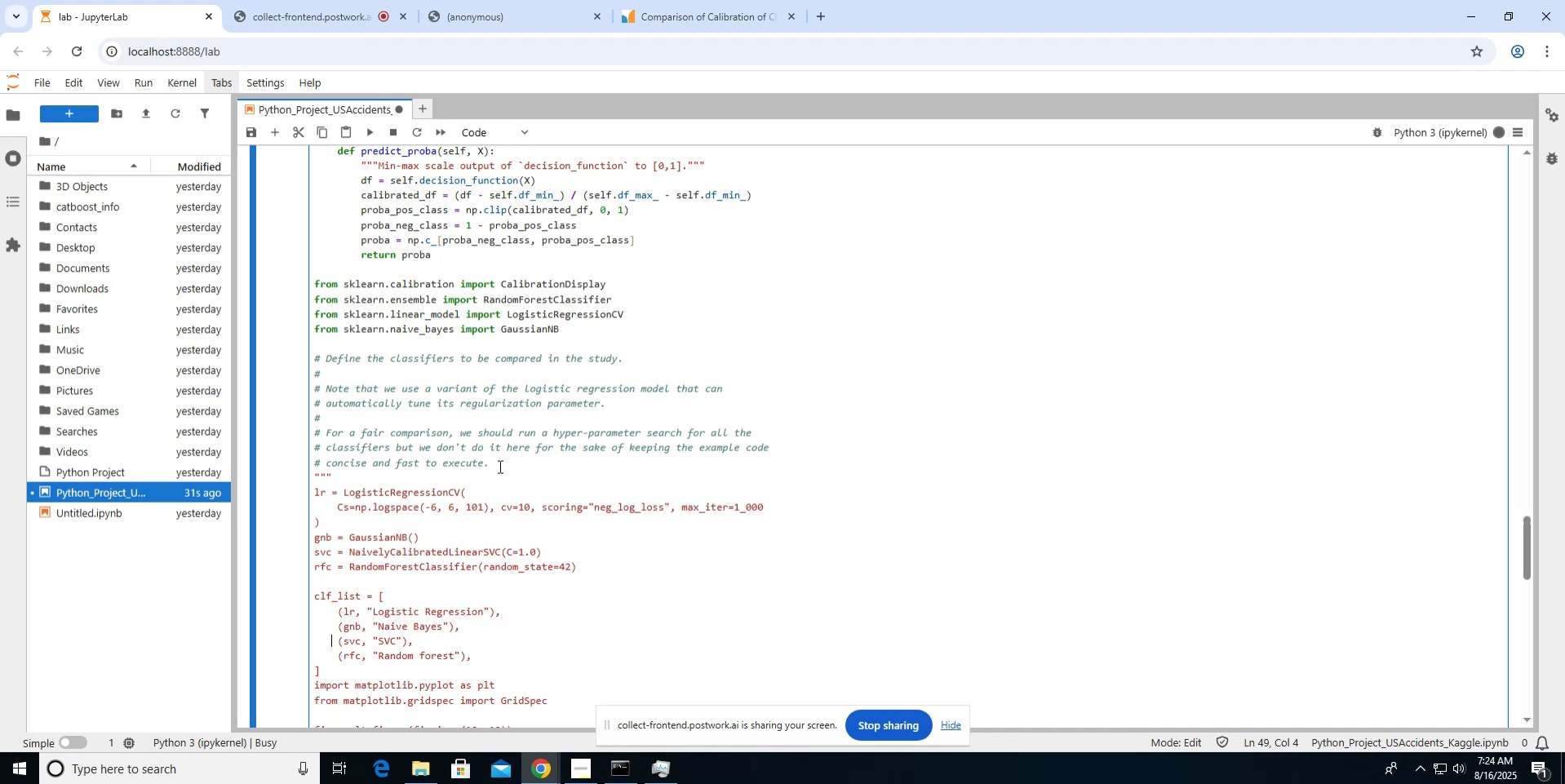 
key(ArrowDown)
 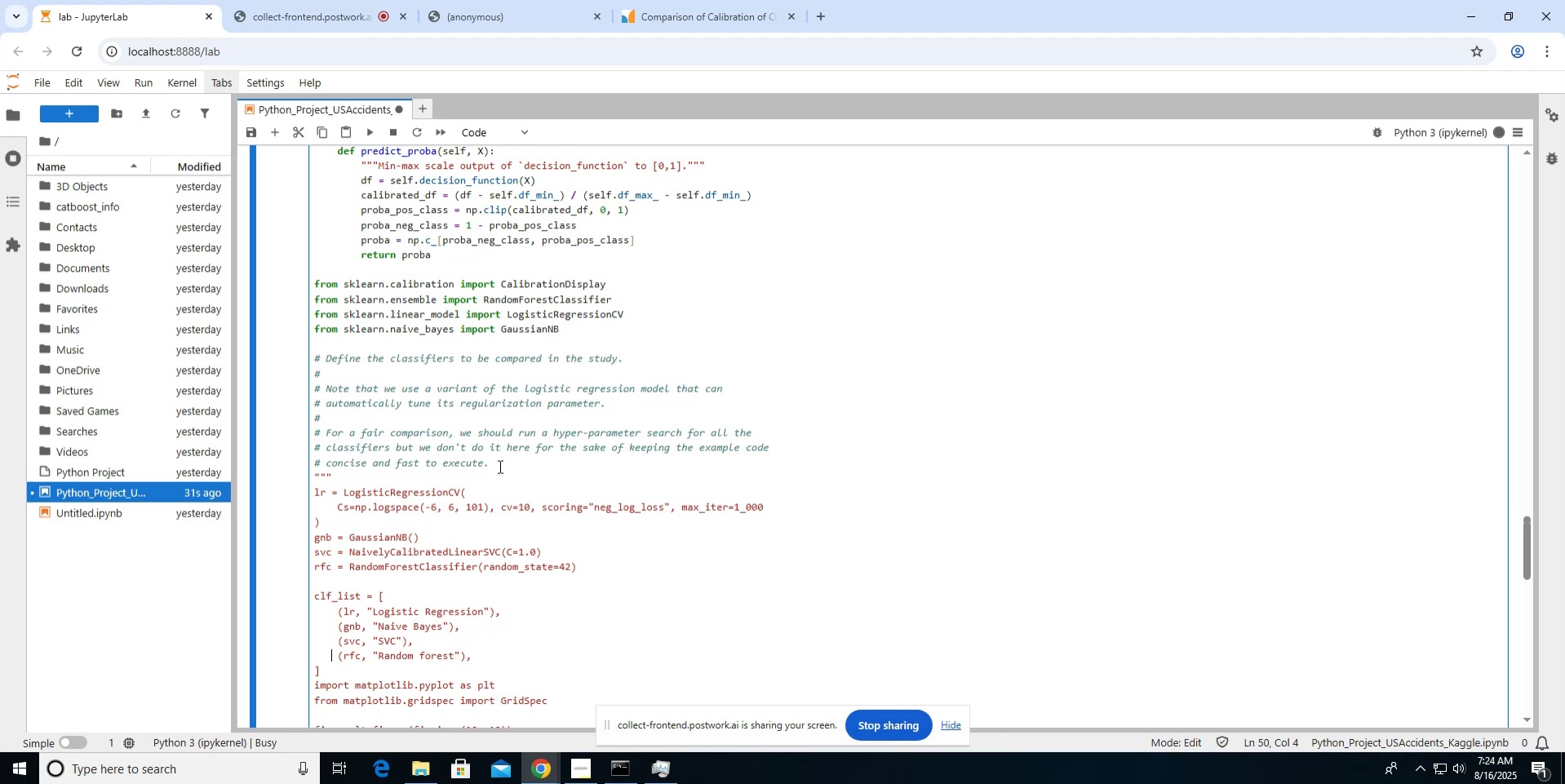 
key(ArrowDown)
 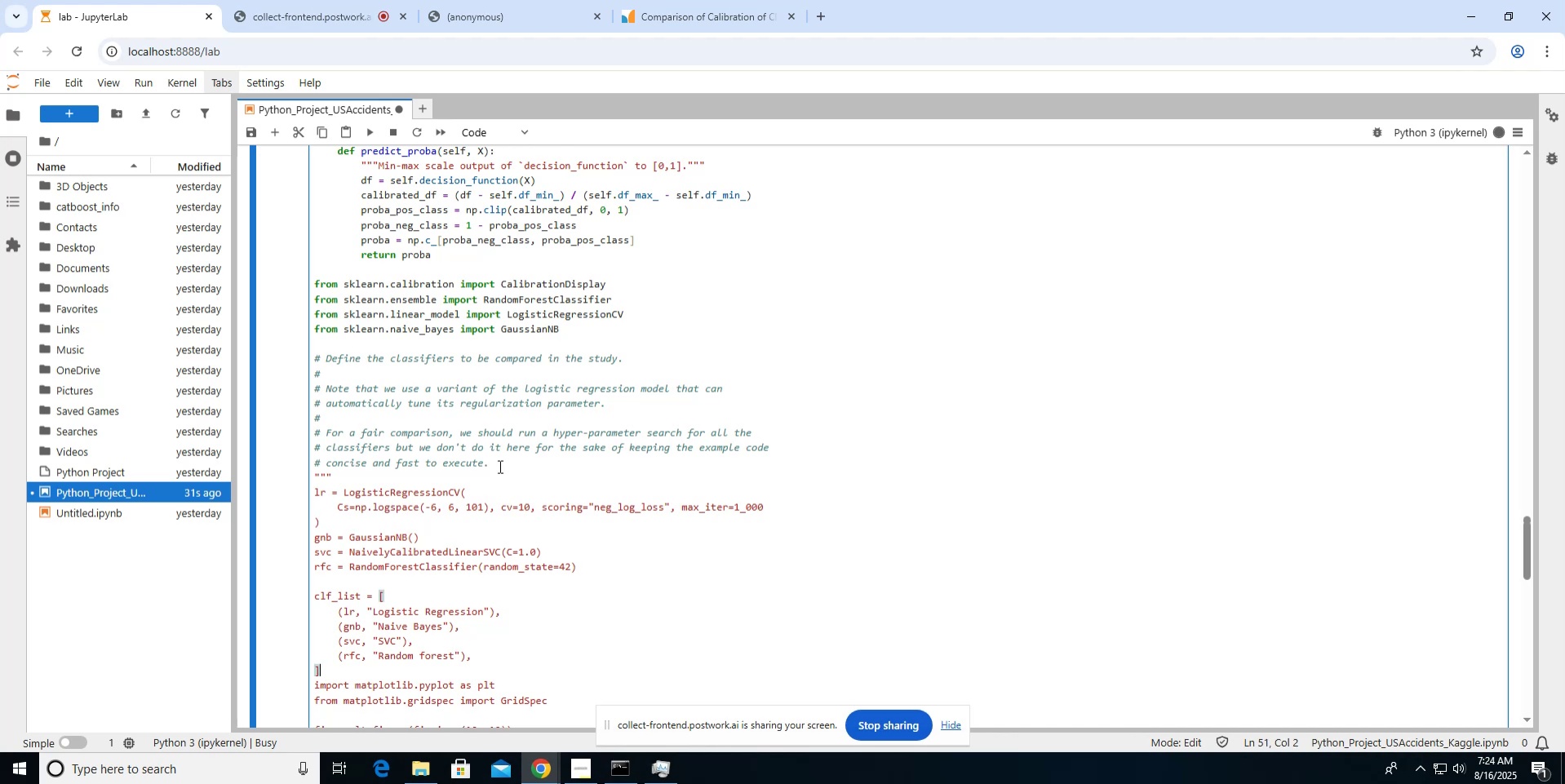 
key(Enter)
 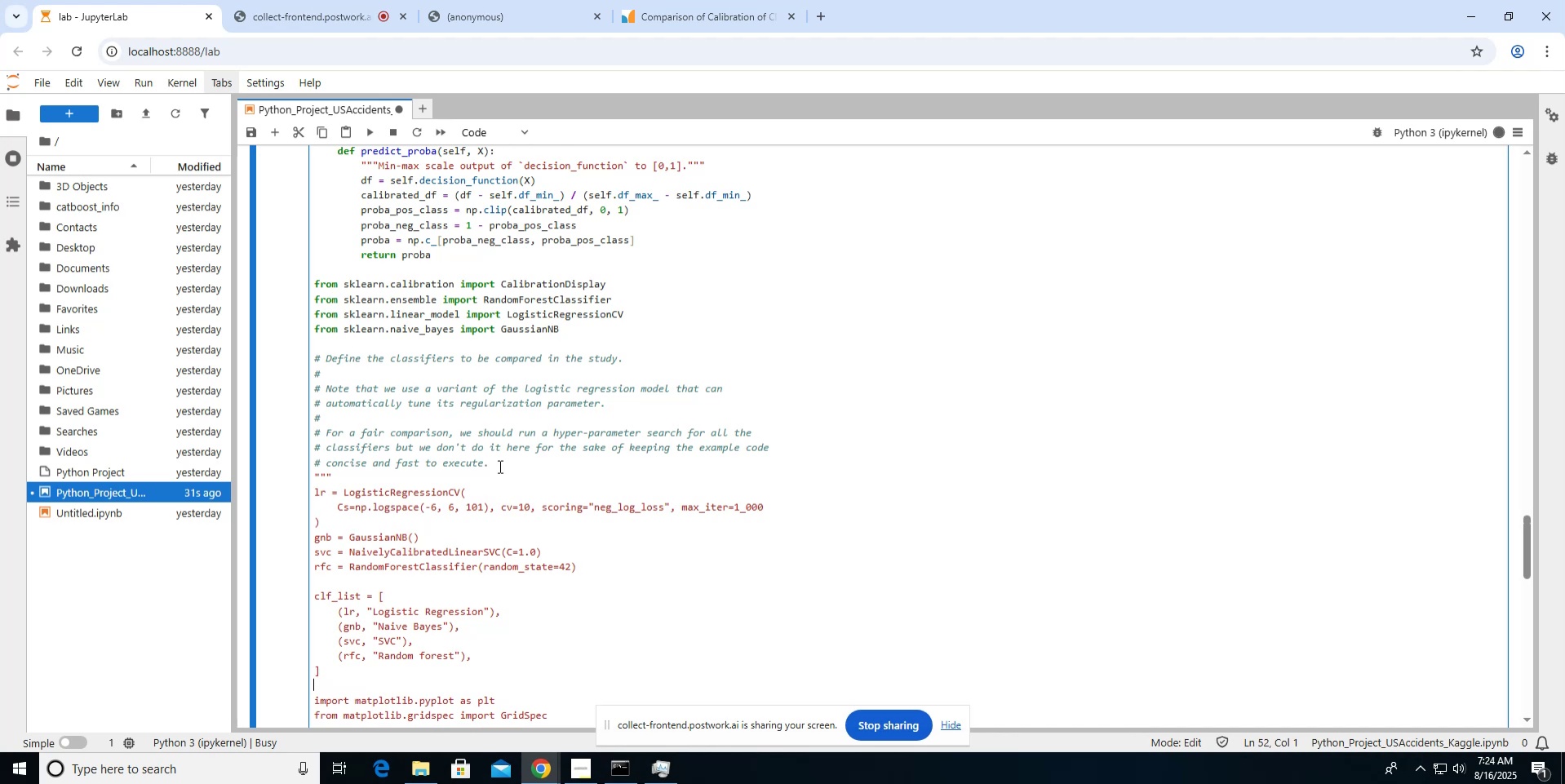 
key(Shift+Quote)
 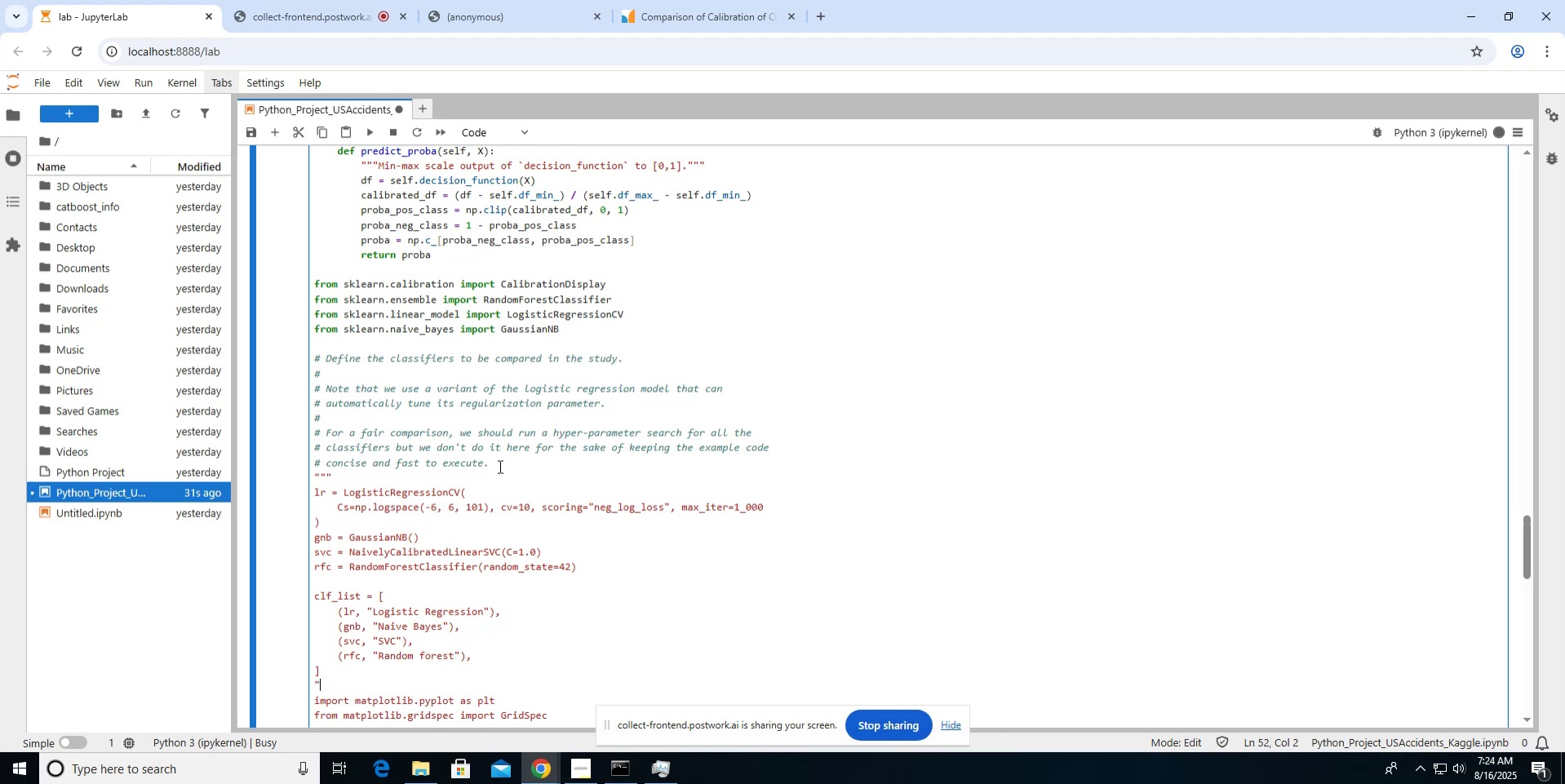 
key(Shift+Quote)
 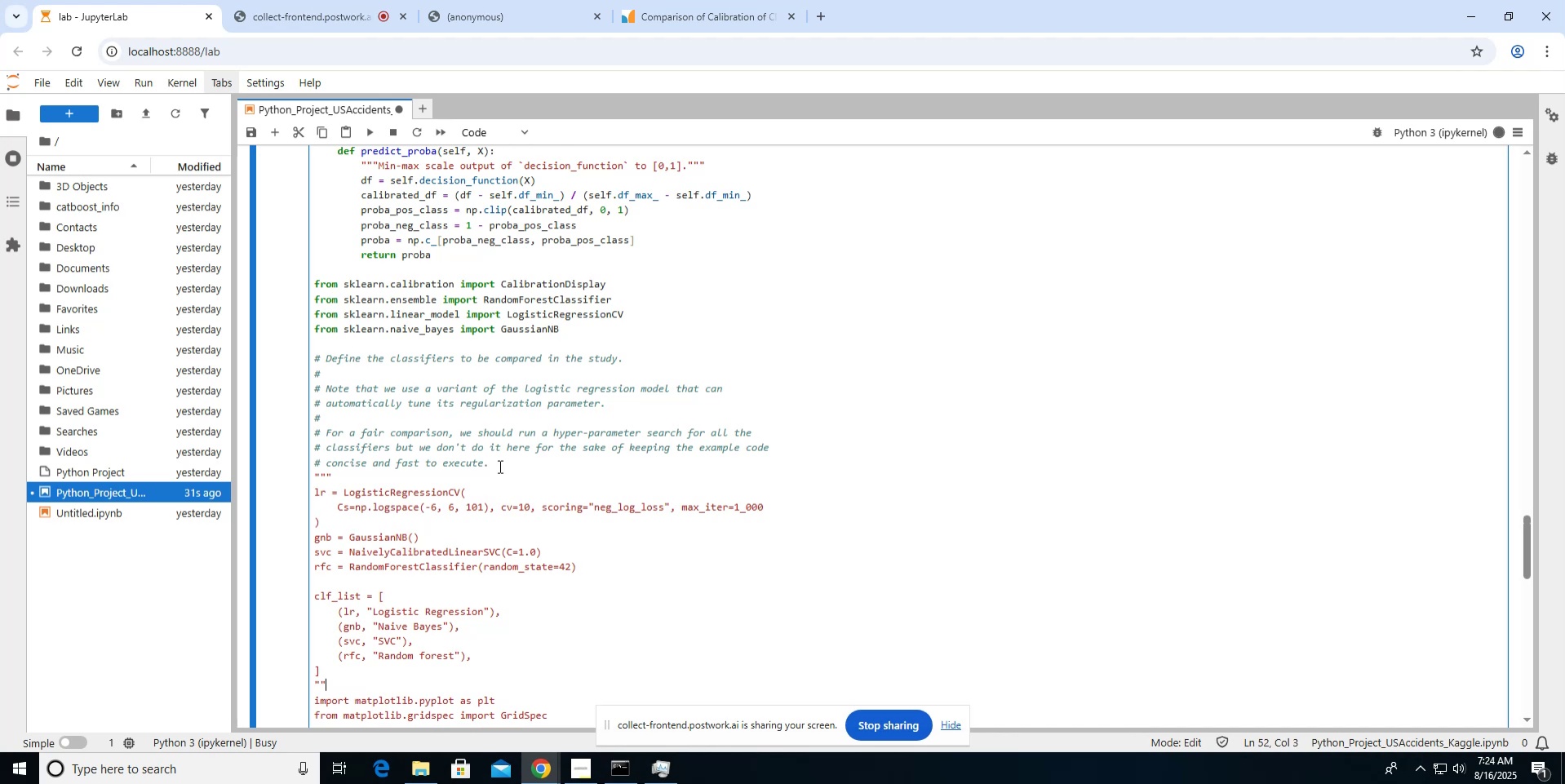 
key(Shift+Quote)
 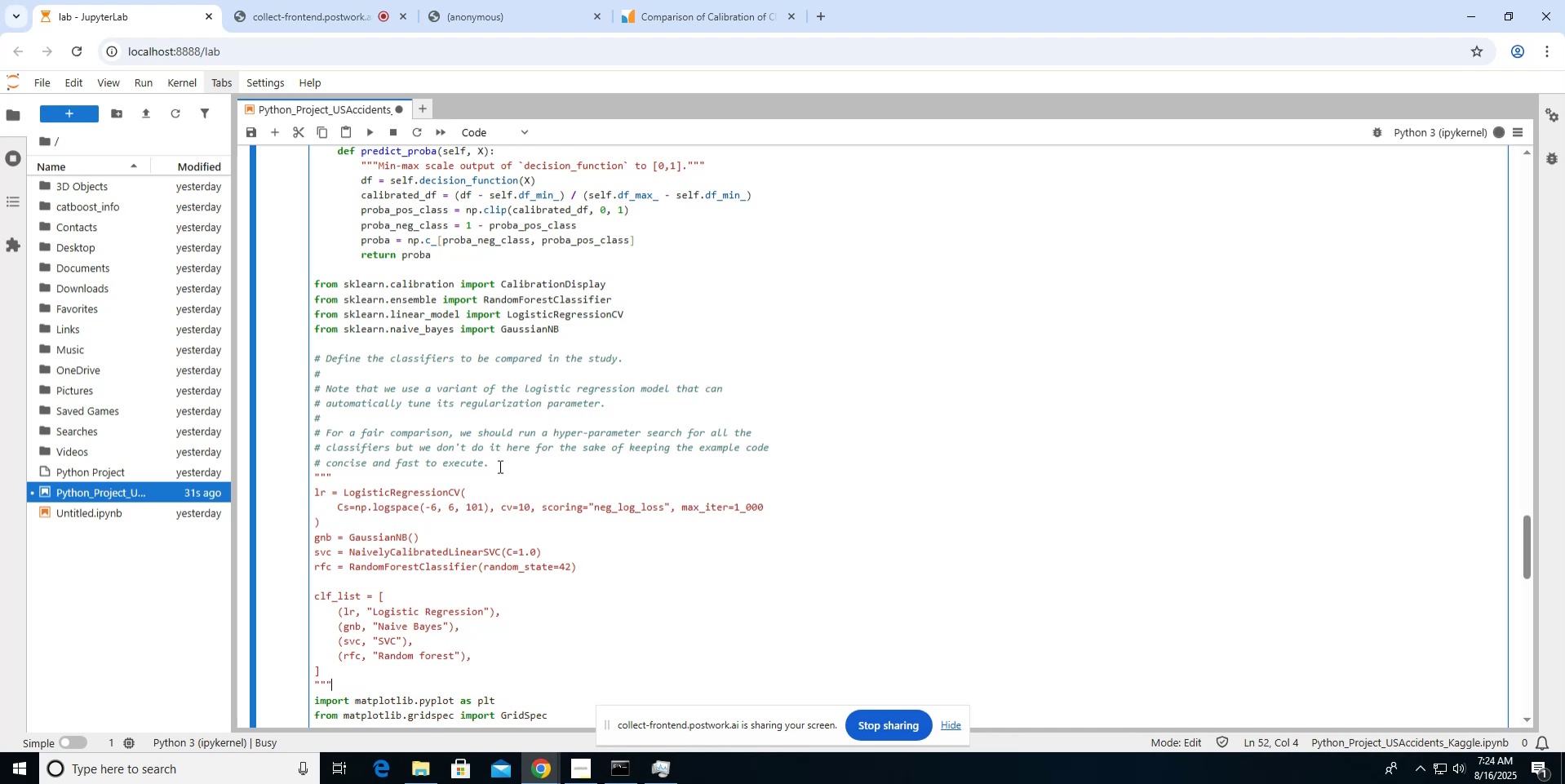 
key(Enter)
 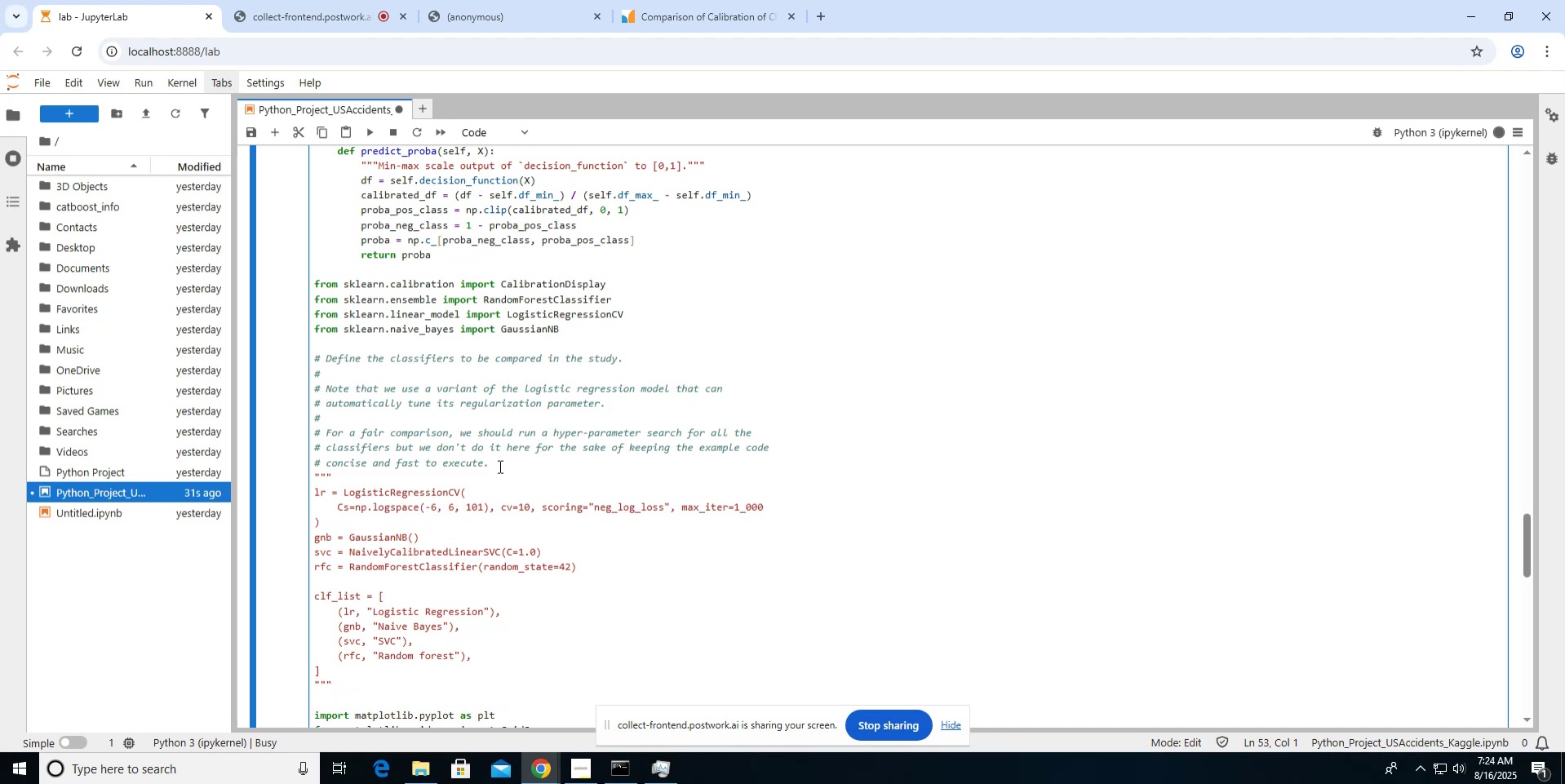 
scroll: coordinate [499, 466], scroll_direction: up, amount: 18.0
 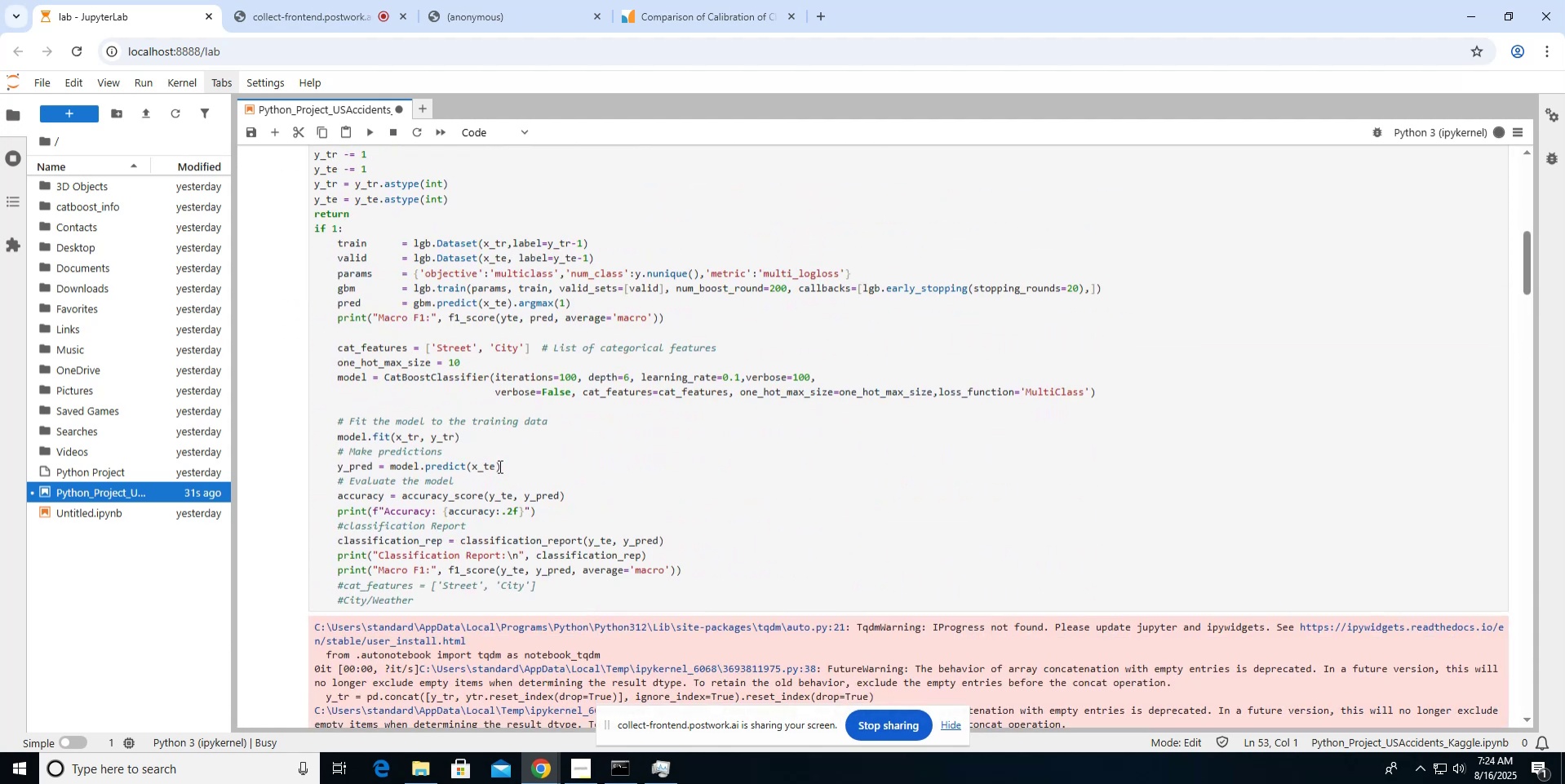 
scroll: coordinate [499, 466], scroll_direction: down, amount: 3.0
 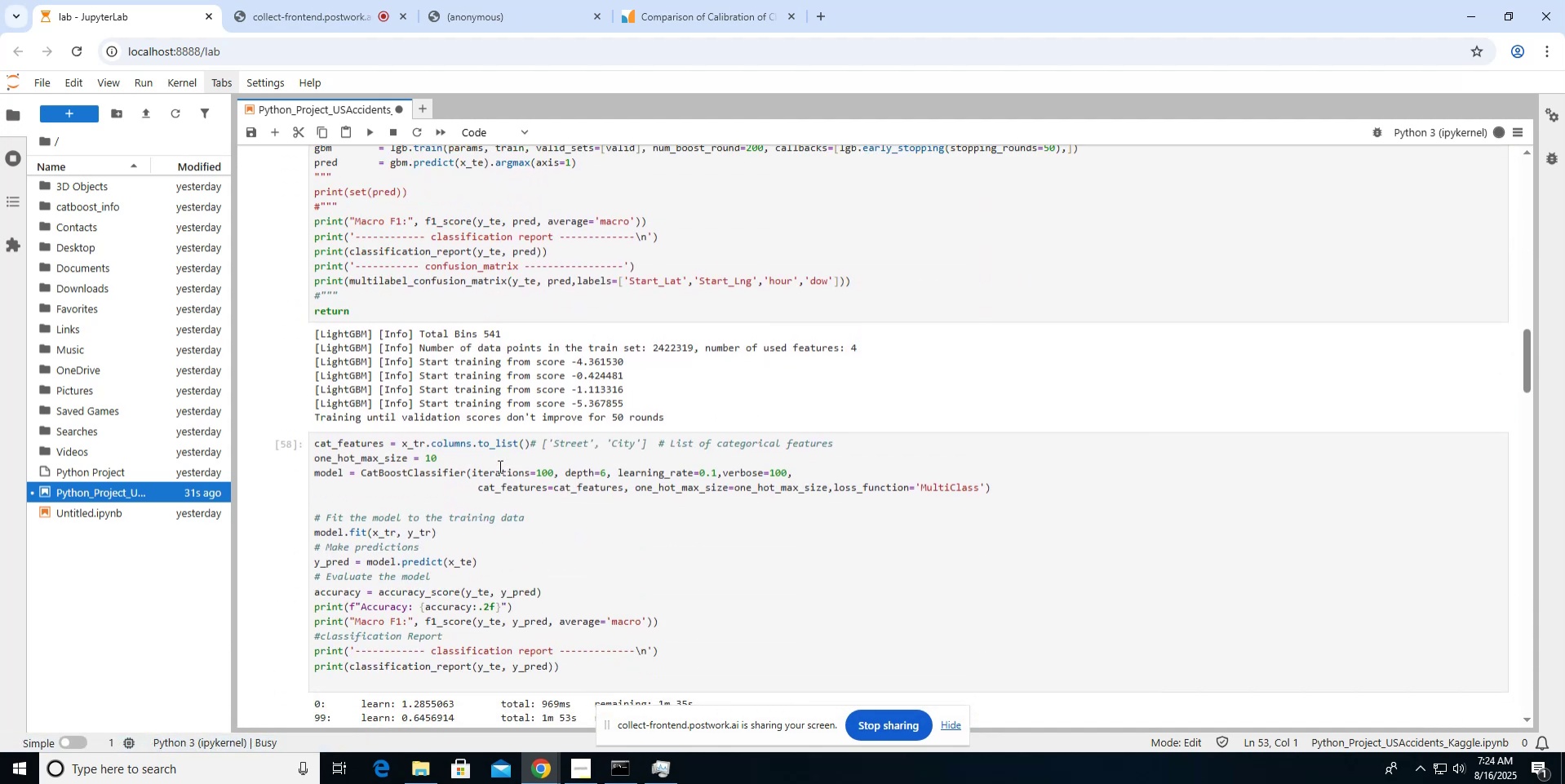 
scroll: coordinate [499, 466], scroll_direction: up, amount: 6.0
 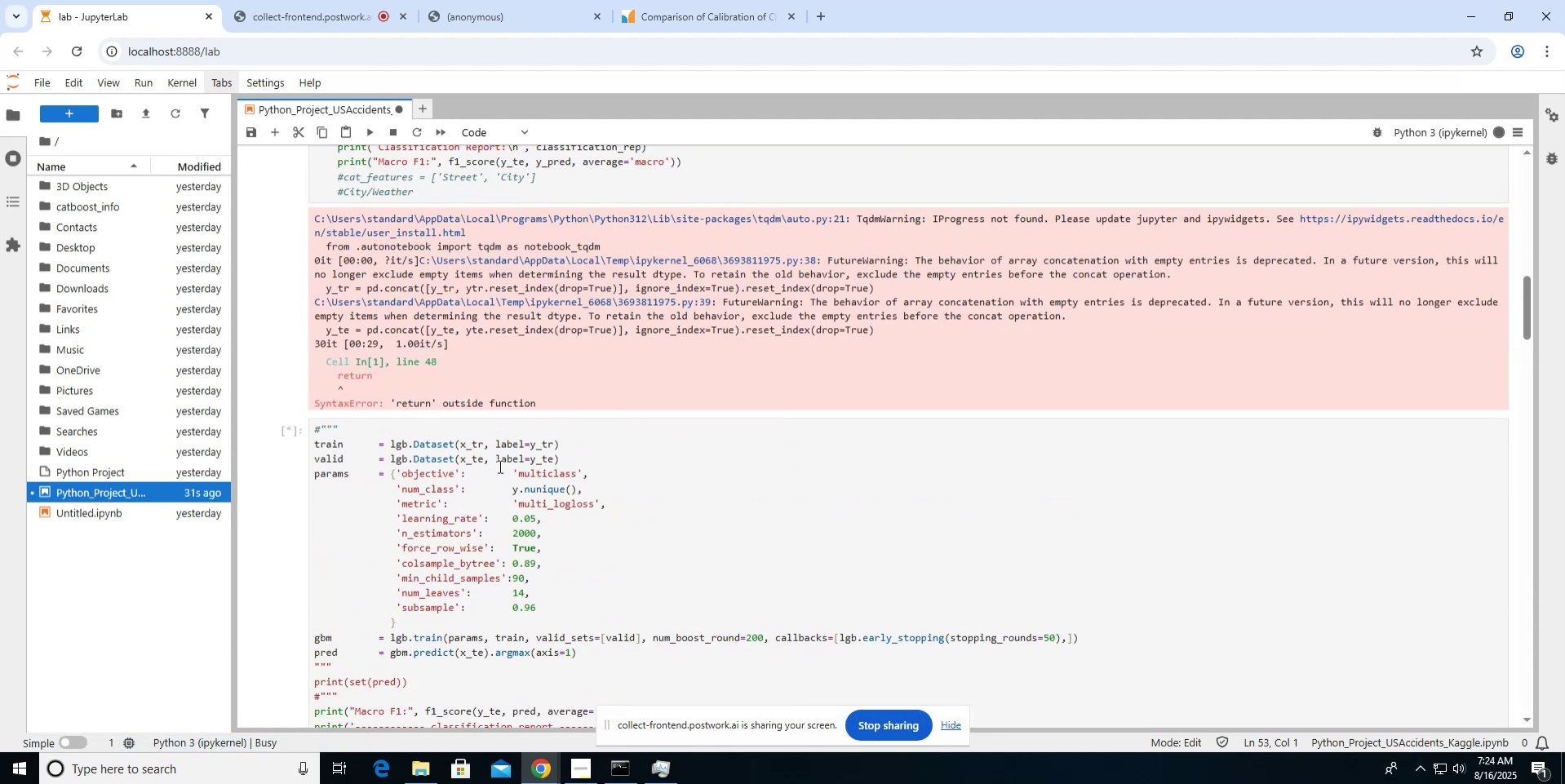 
scroll: coordinate [499, 466], scroll_direction: down, amount: 24.0
 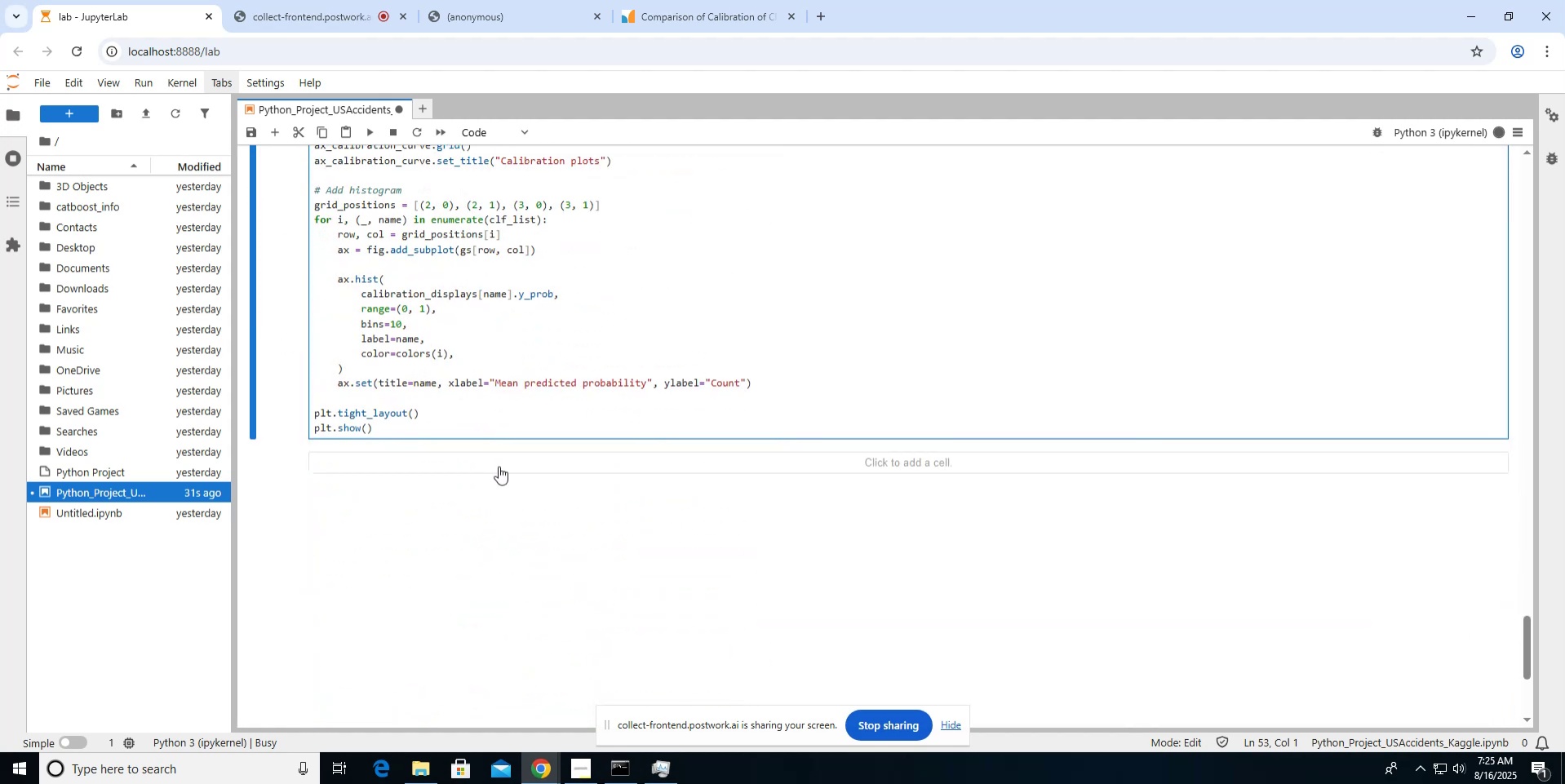 
scroll: coordinate [499, 466], scroll_direction: up, amount: 9.0
 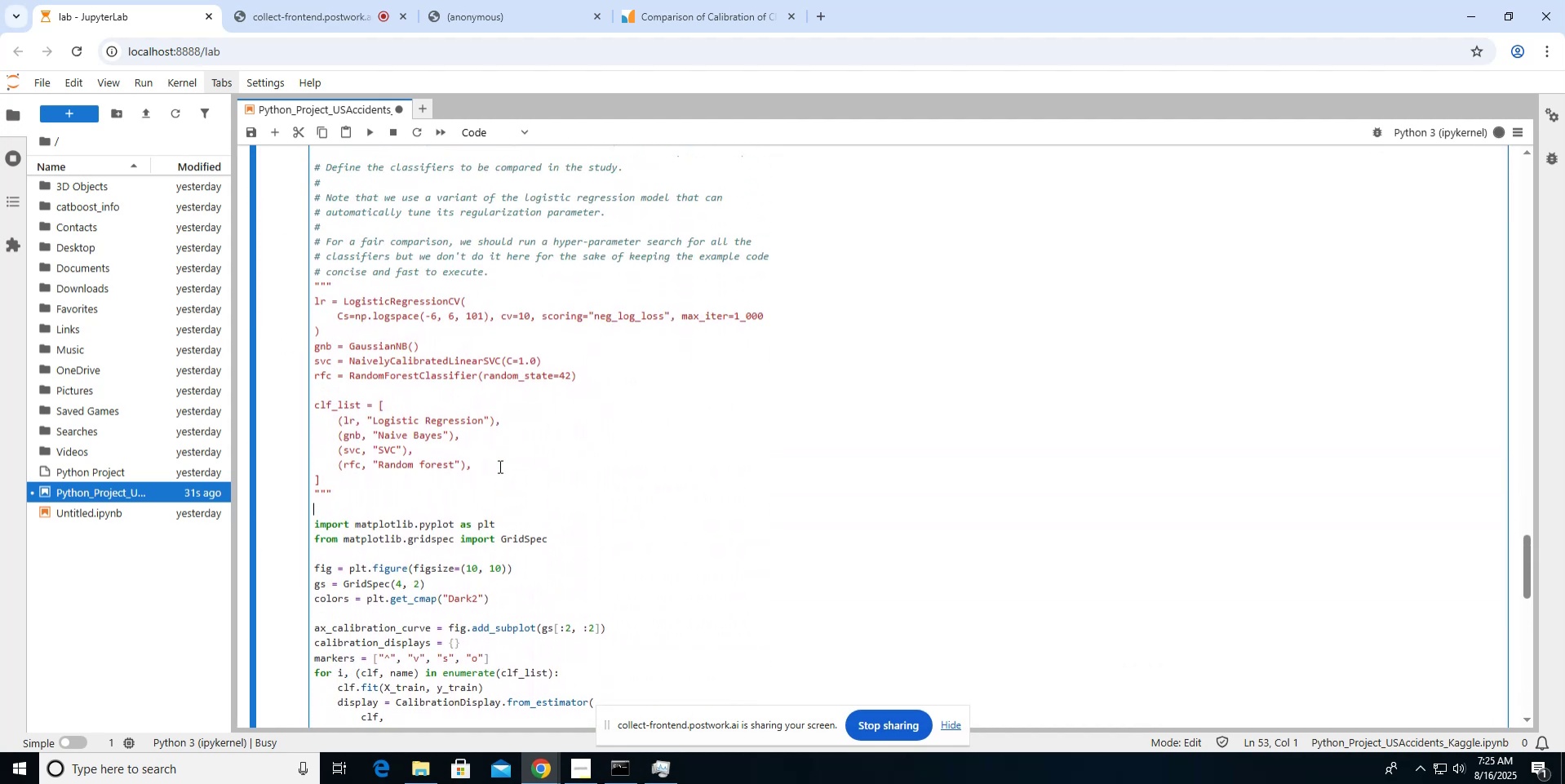 
type(clf_list = [gbm)
 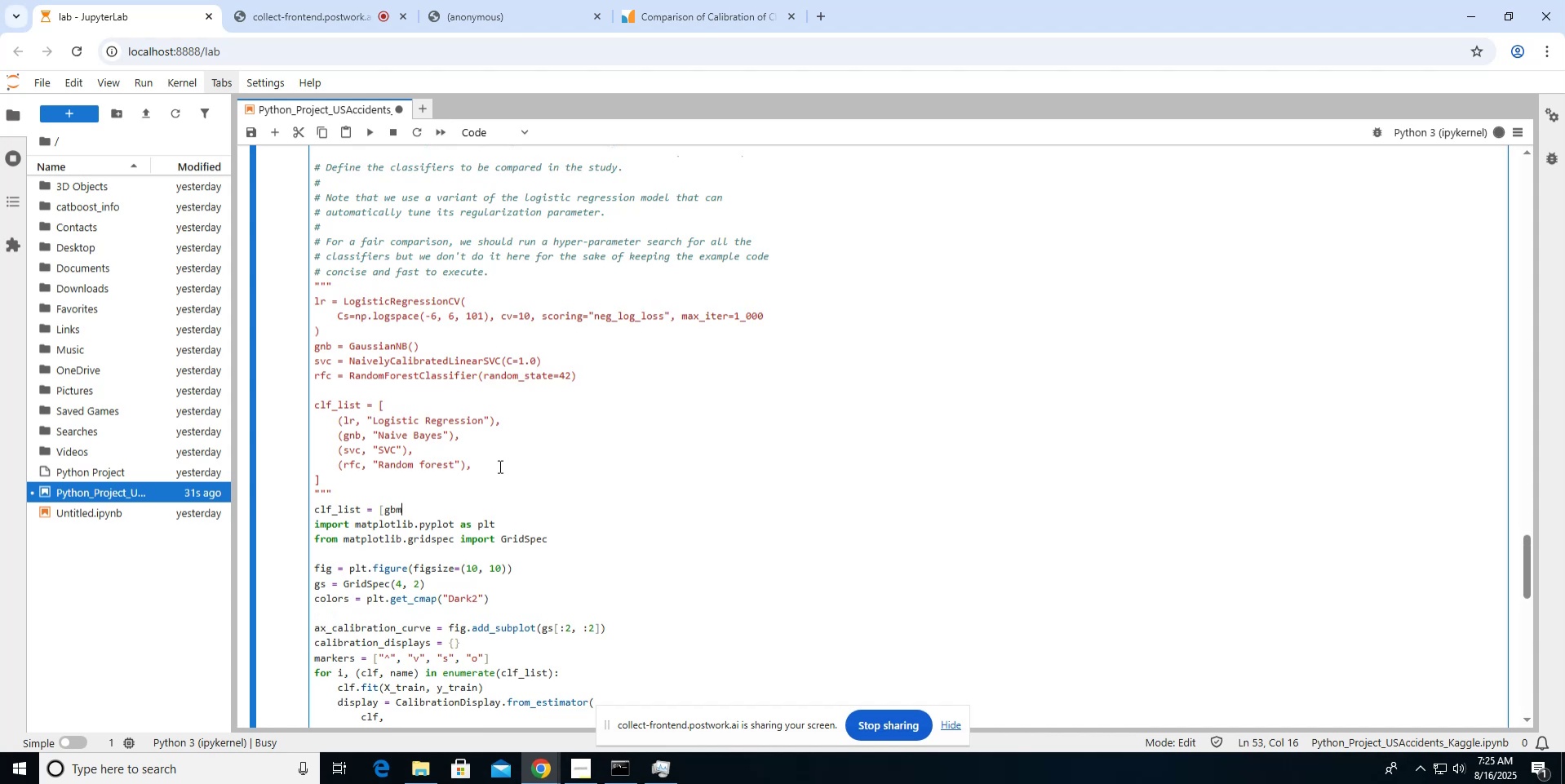 
scroll: coordinate [499, 466], scroll_direction: up, amount: 61.0
 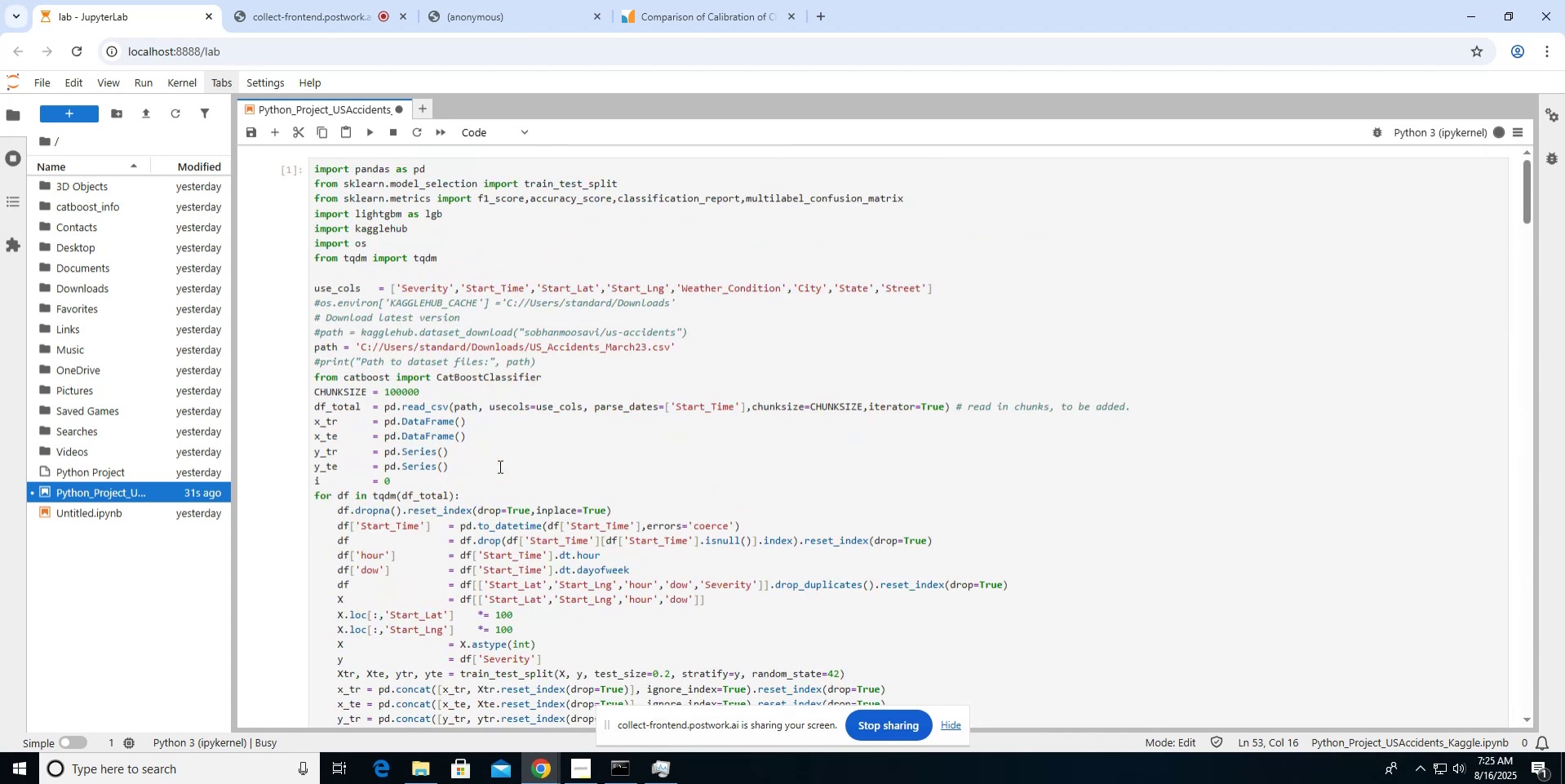 
scroll: coordinate [499, 466], scroll_direction: down, amount: 2.0
 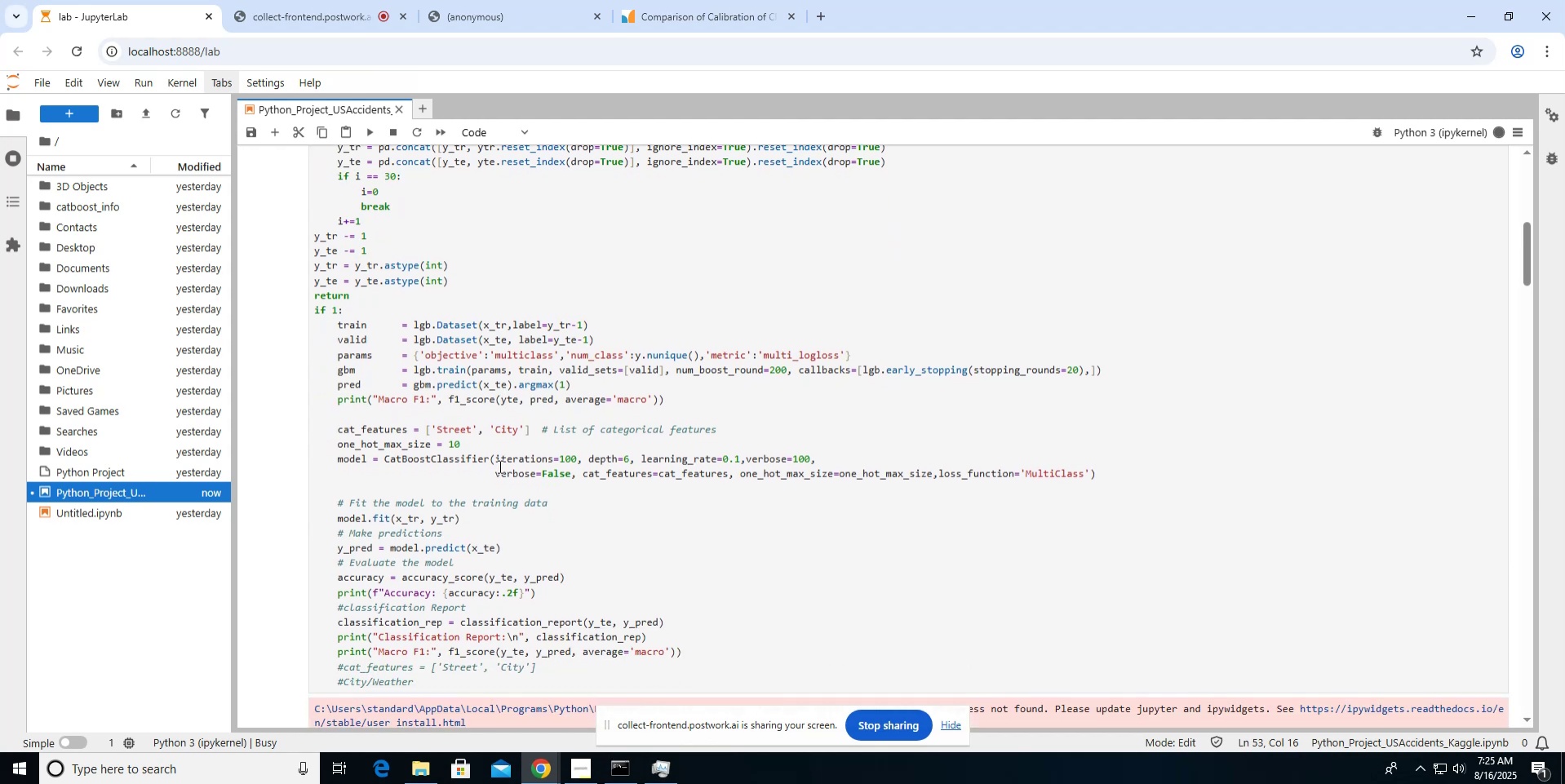 
scroll: coordinate [499, 466], scroll_direction: up, amount: 13.0
 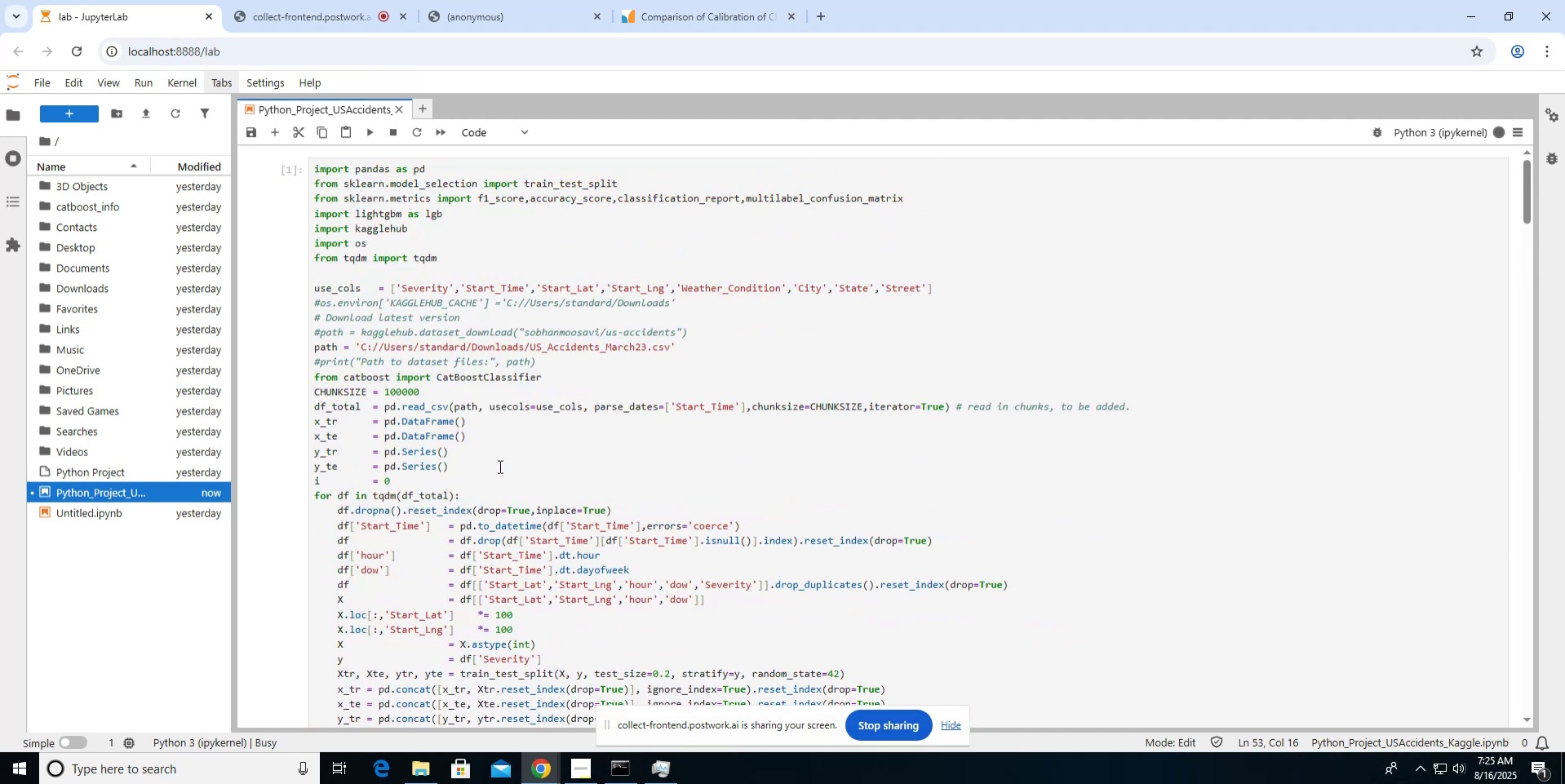 
left_click([499, 466])
 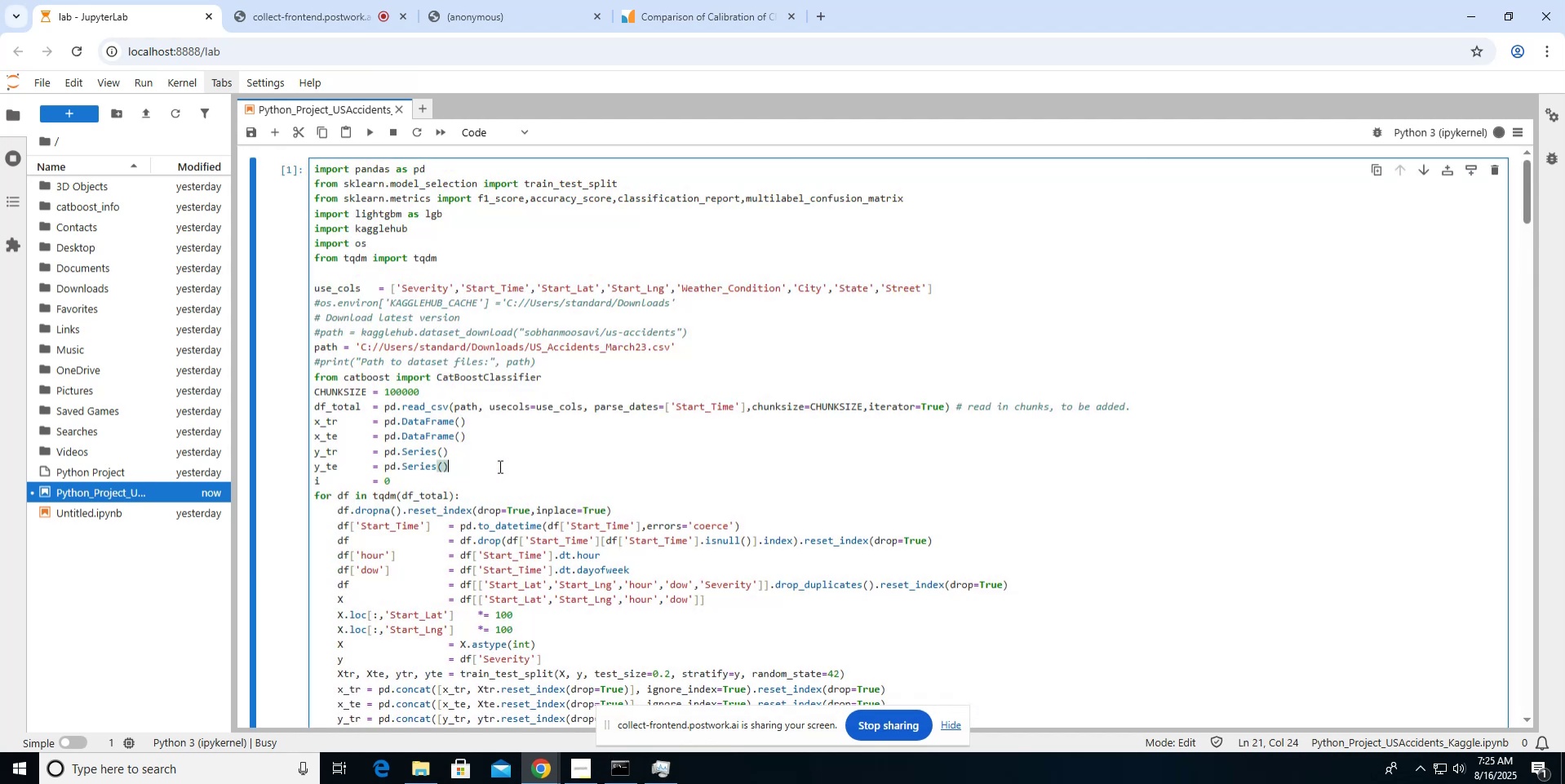 
key(Control+F)
 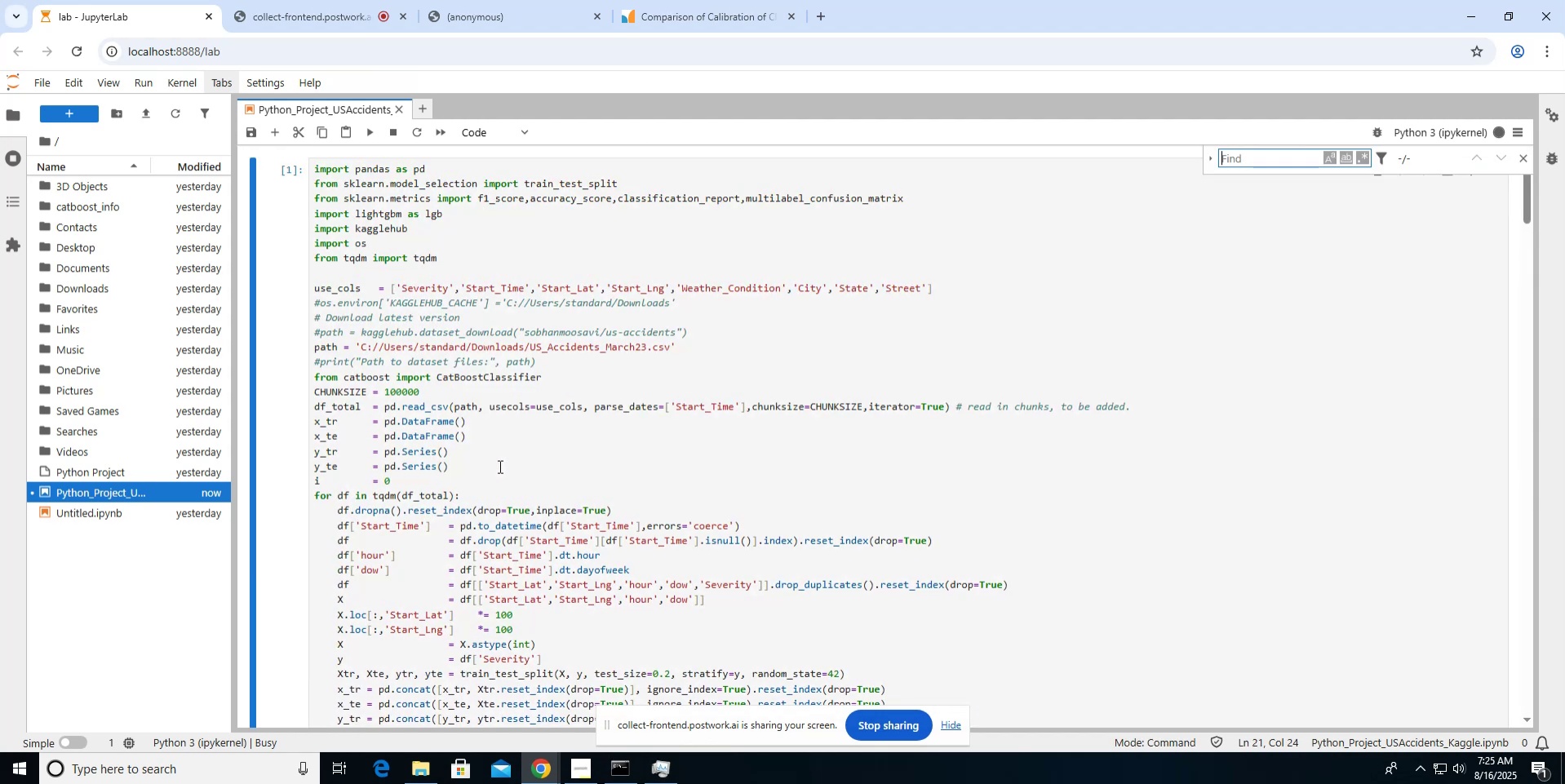 
type(fit)
 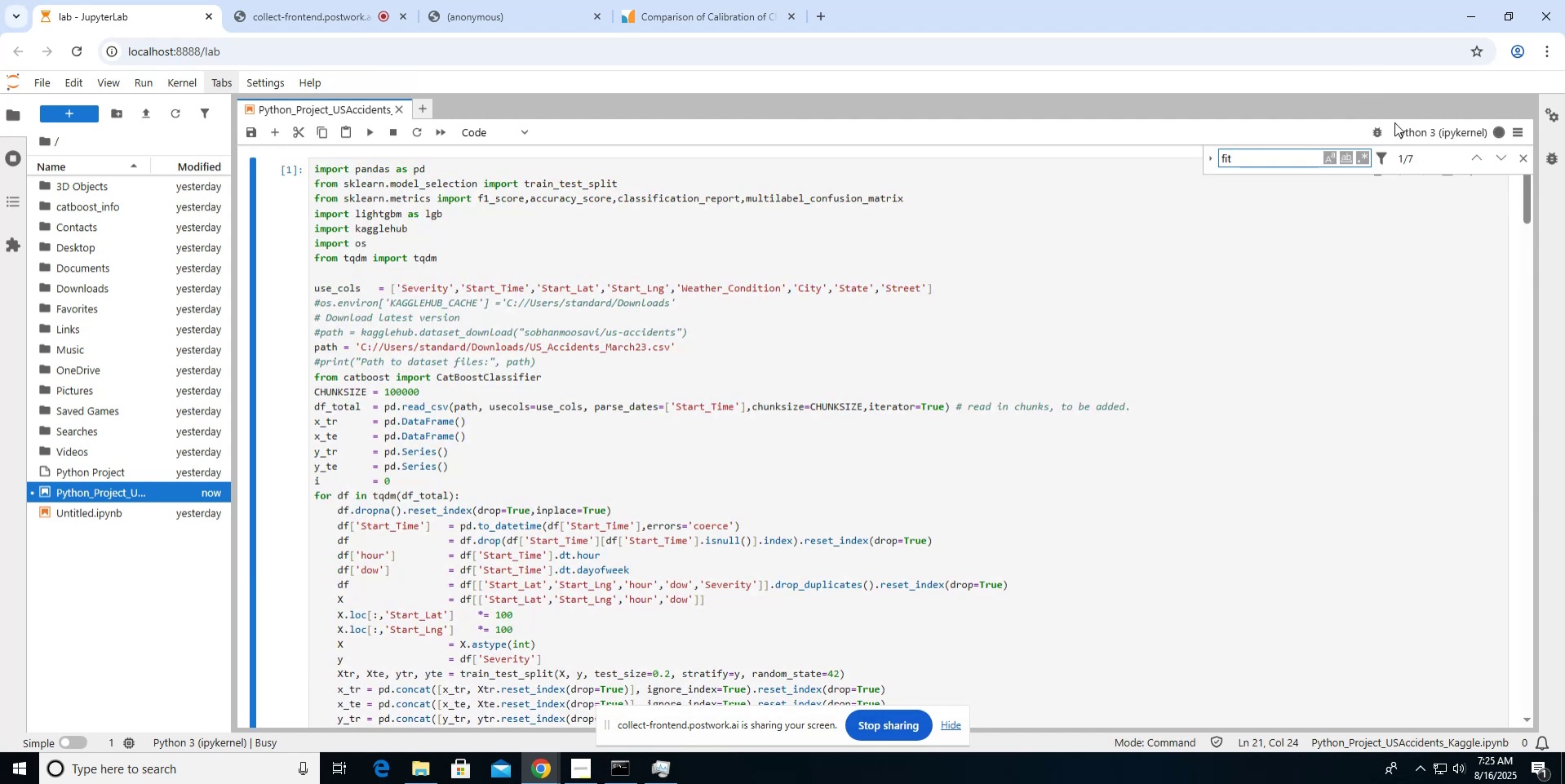 
left_click([1501, 150])
 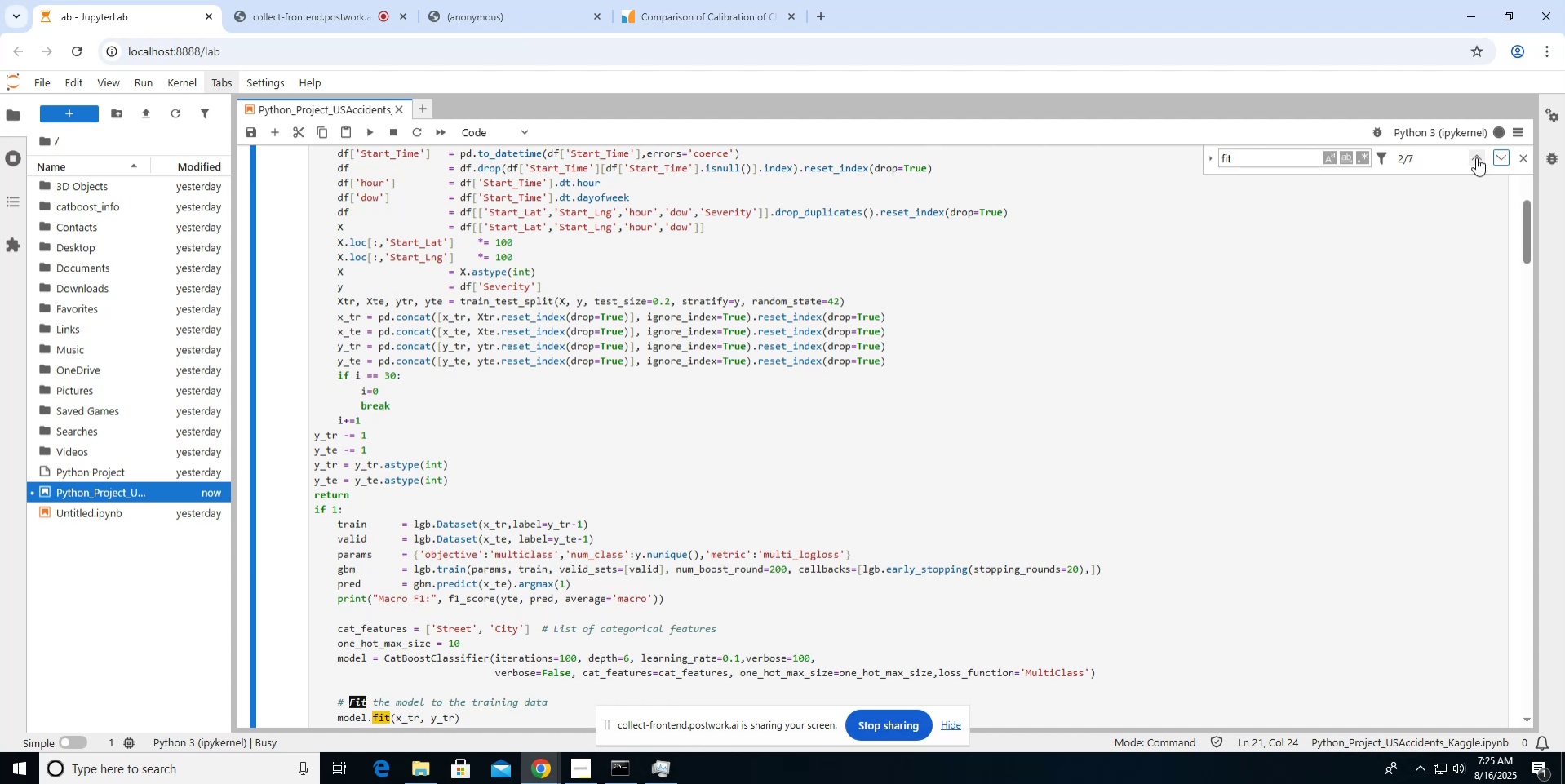 
left_click([1476, 157])
 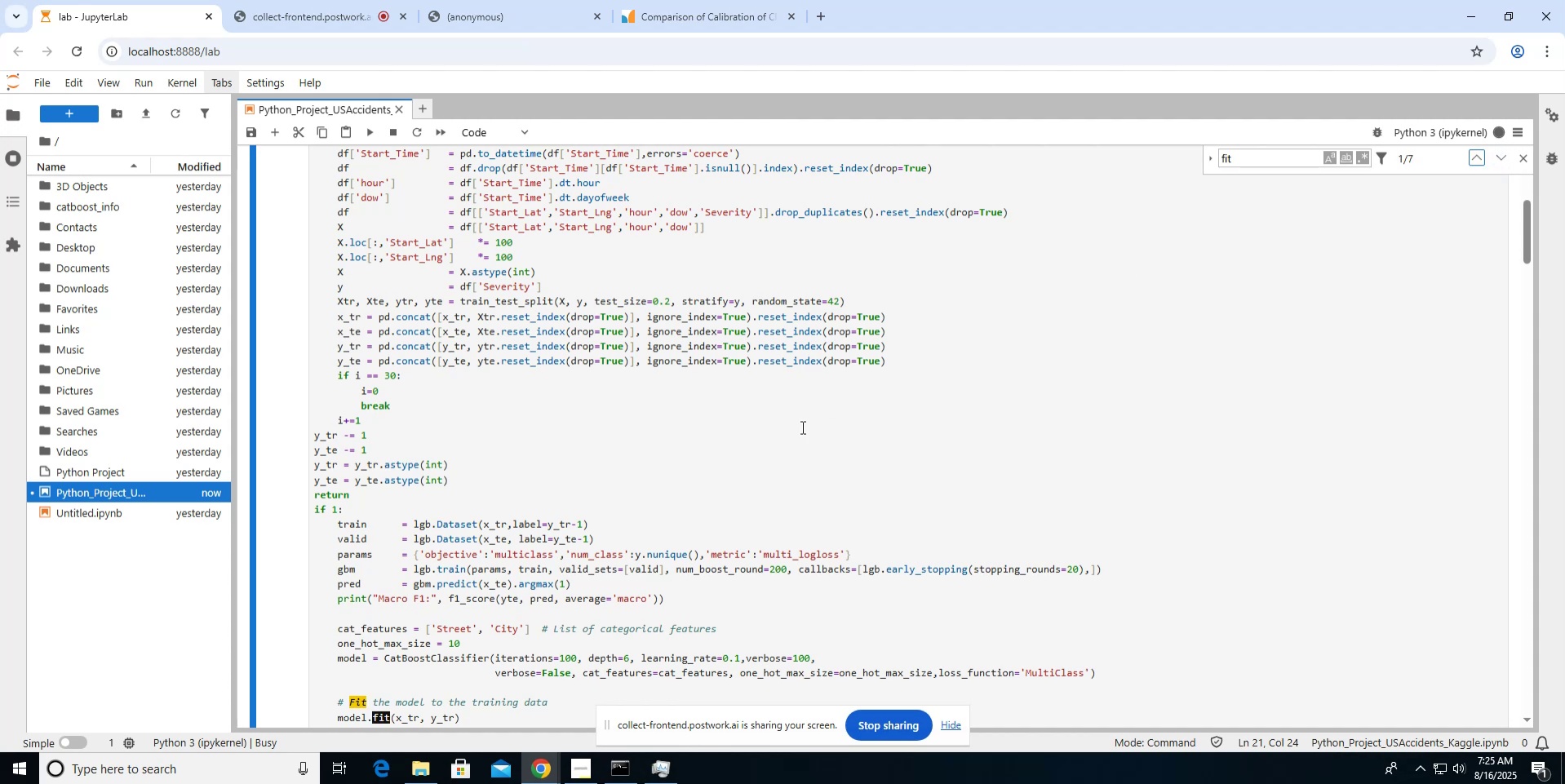 
scroll: coordinate [801, 427], scroll_direction: down, amount: 2.0
 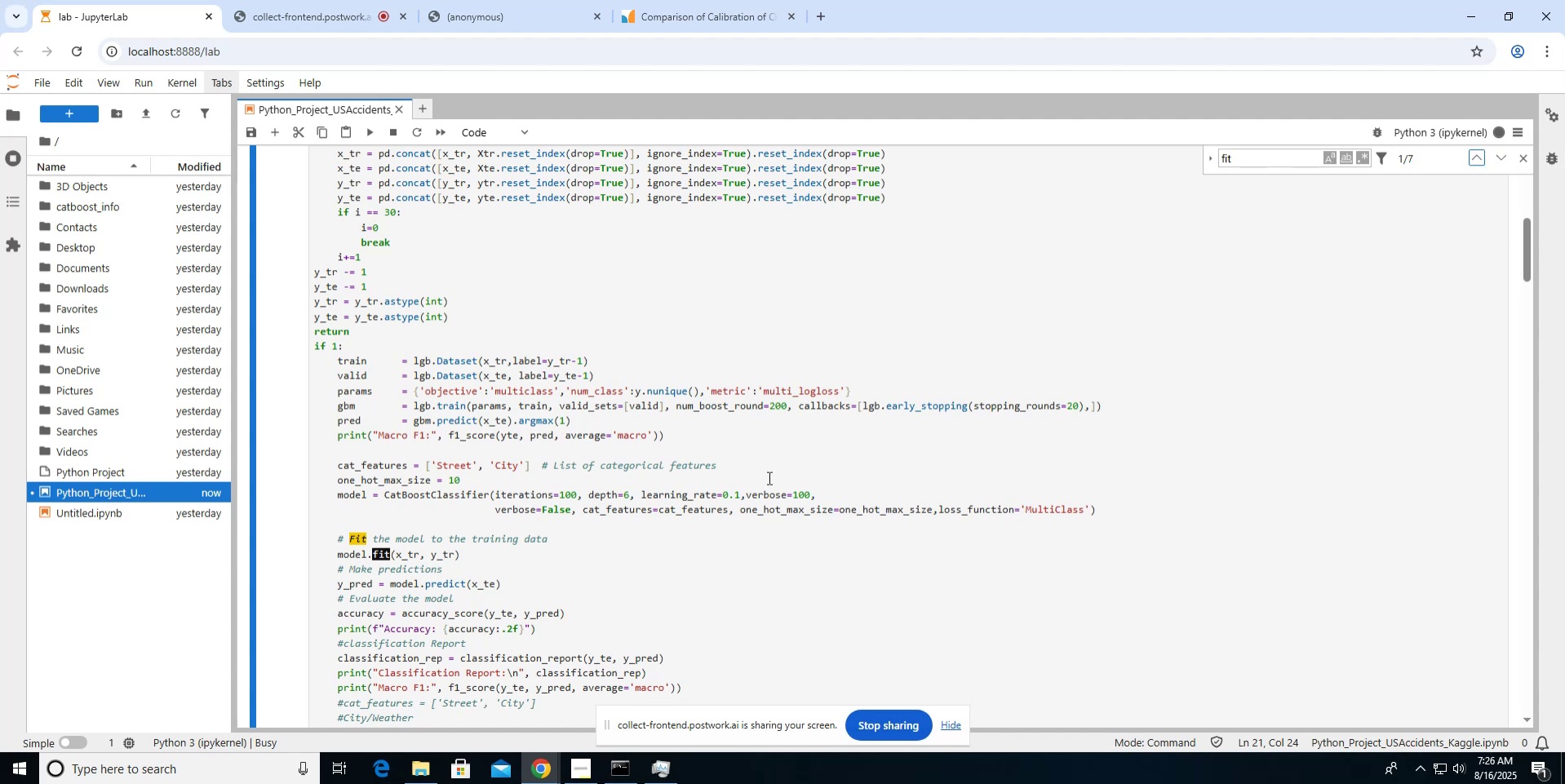 
wait(27.44)
 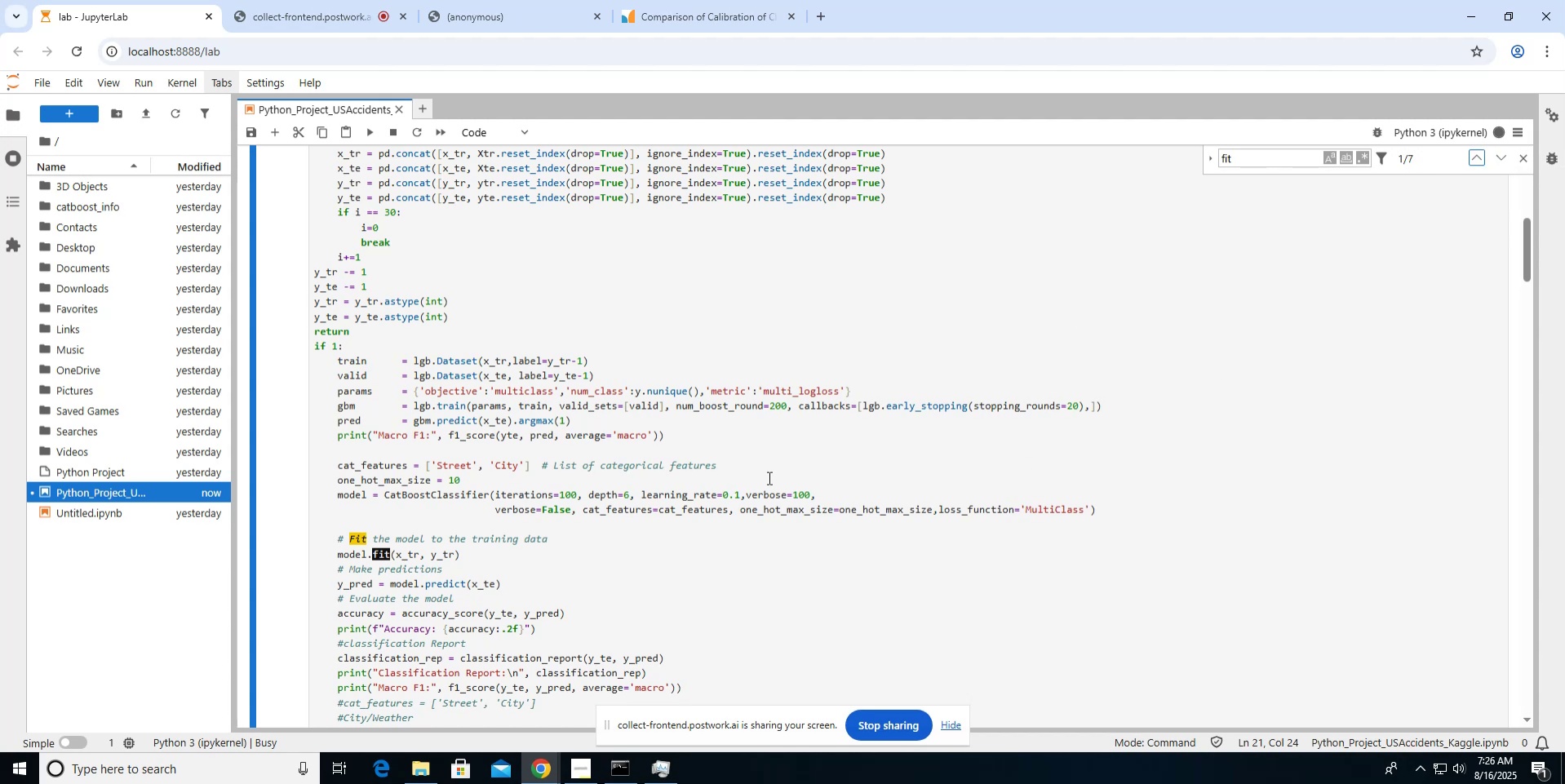 
left_click_drag(start_coordinate=[1530, 226], to_coordinate=[1527, 556])
 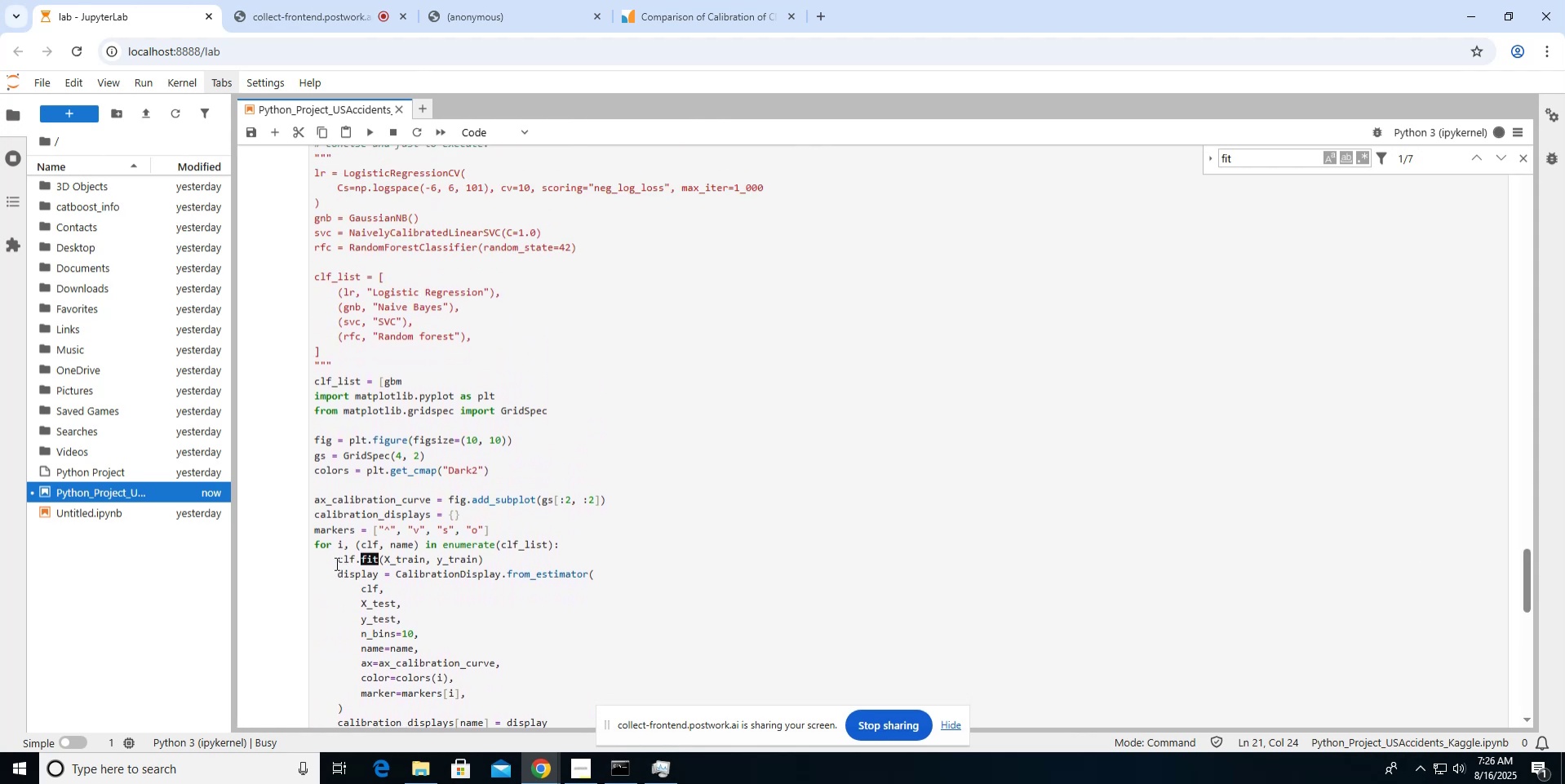 
left_click([335, 560])
 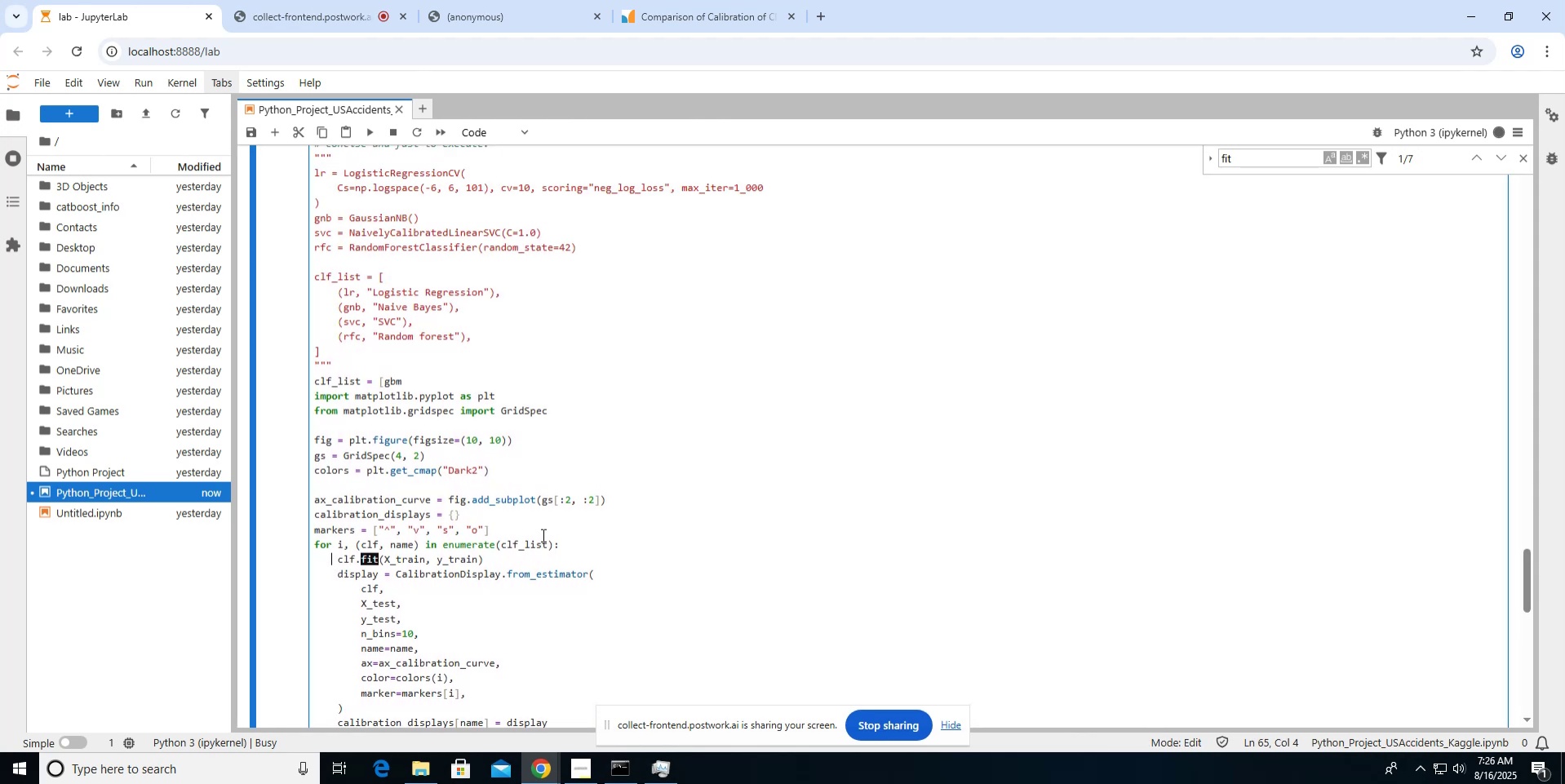 
key(ArrowRight)
 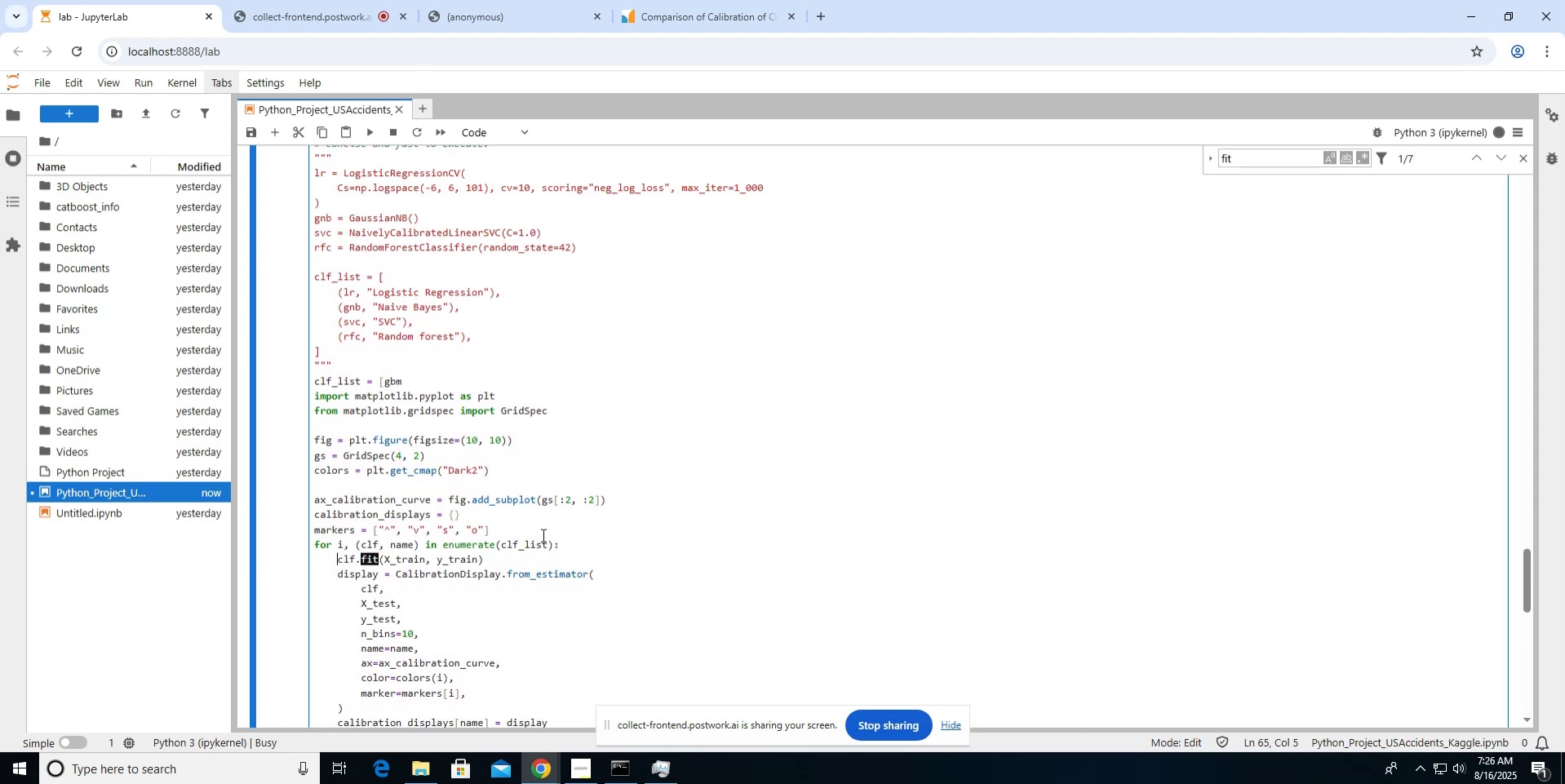 
key(Shift+3)
 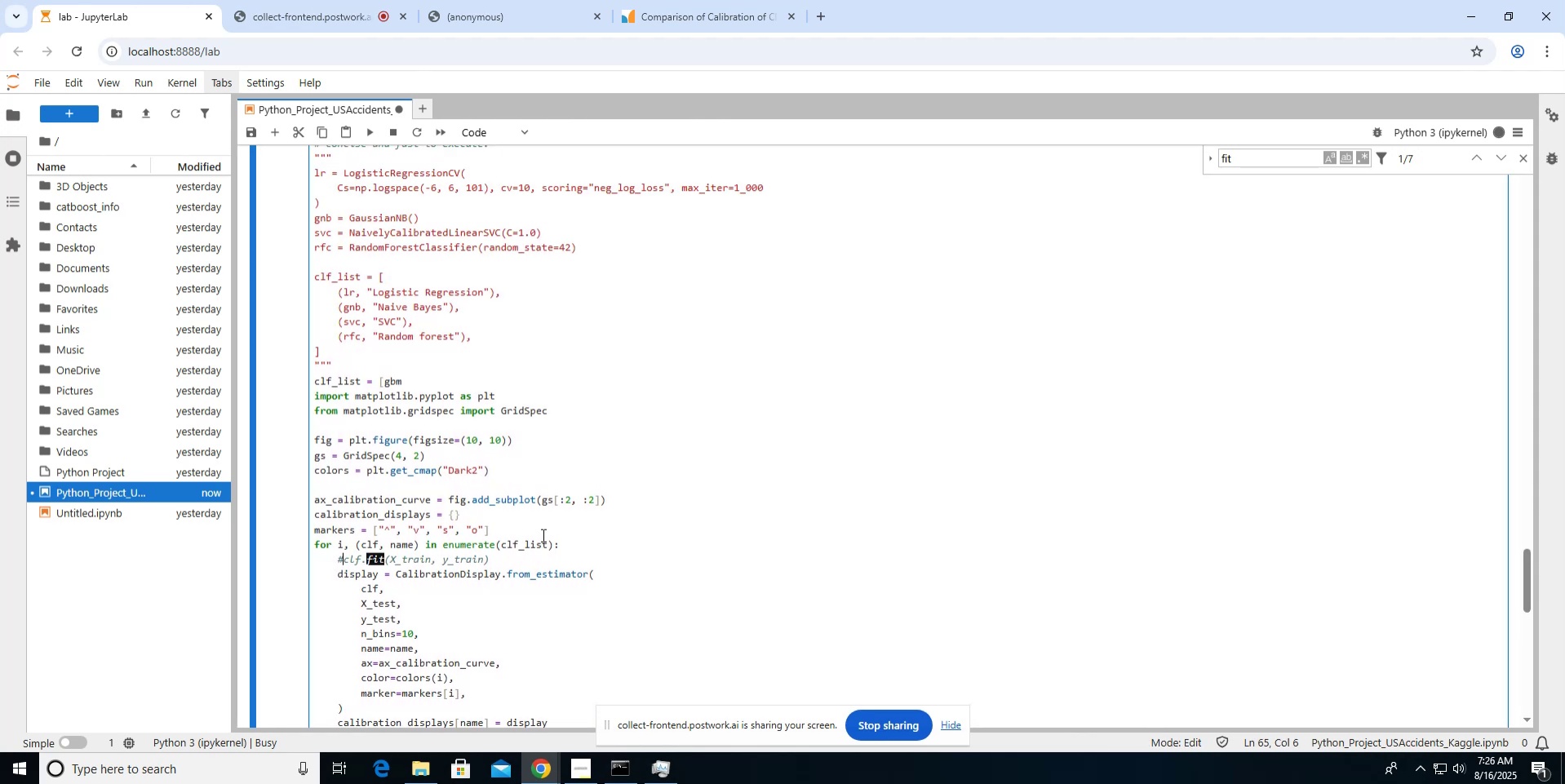 
scroll: coordinate [542, 534], scroll_direction: up, amount: 2.0
 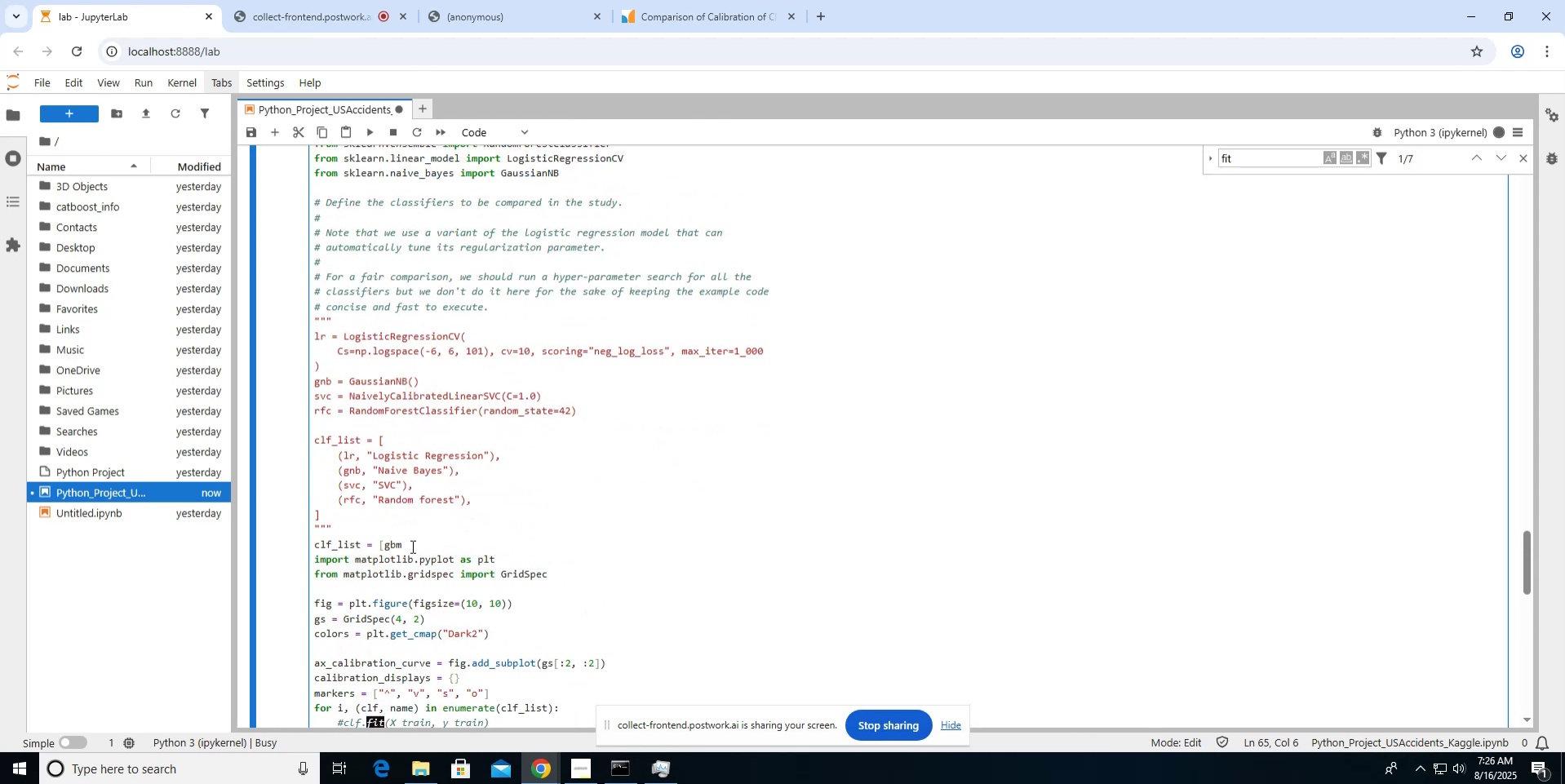 
left_click([411, 546])
 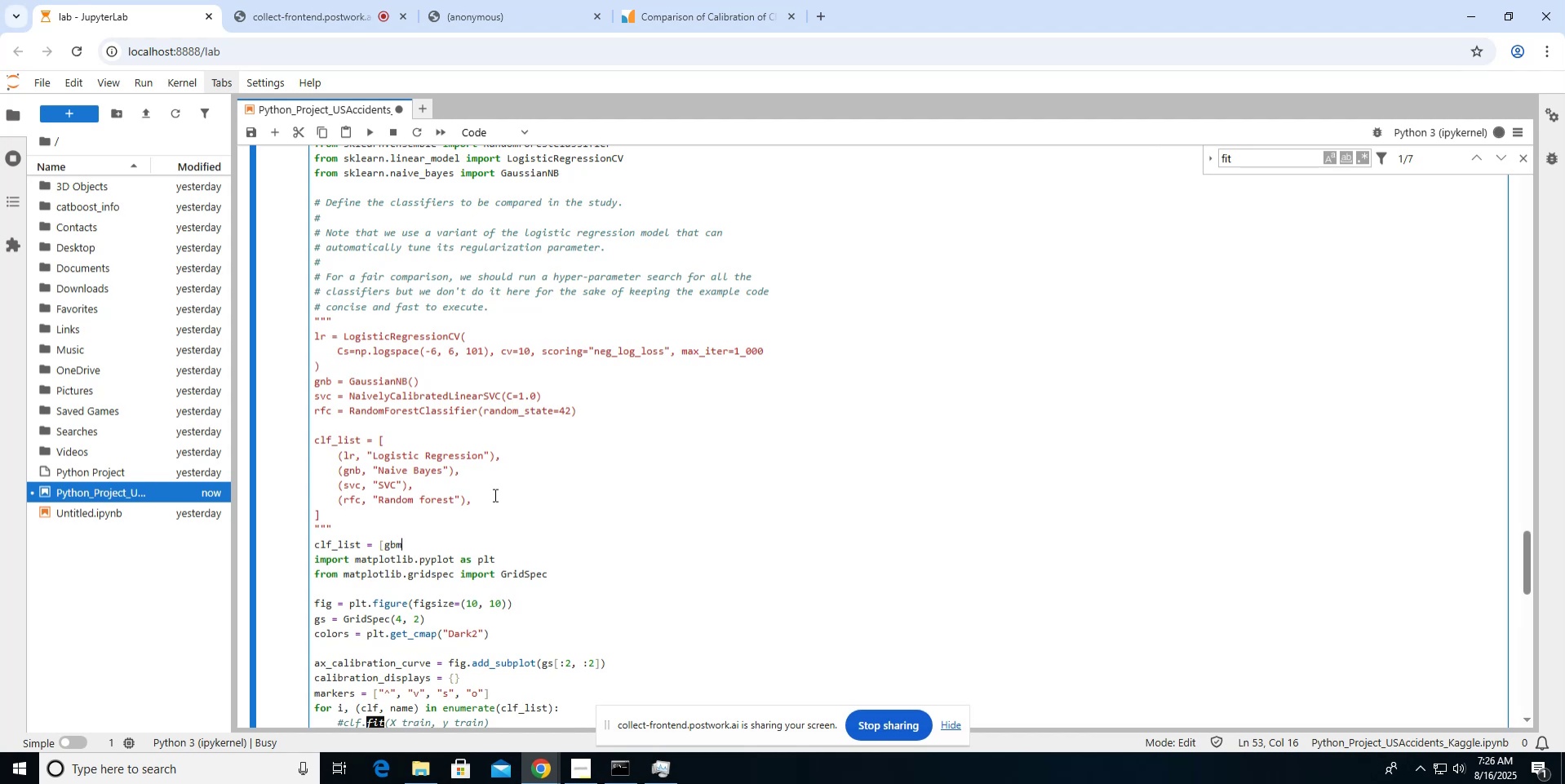 
type(, model)
 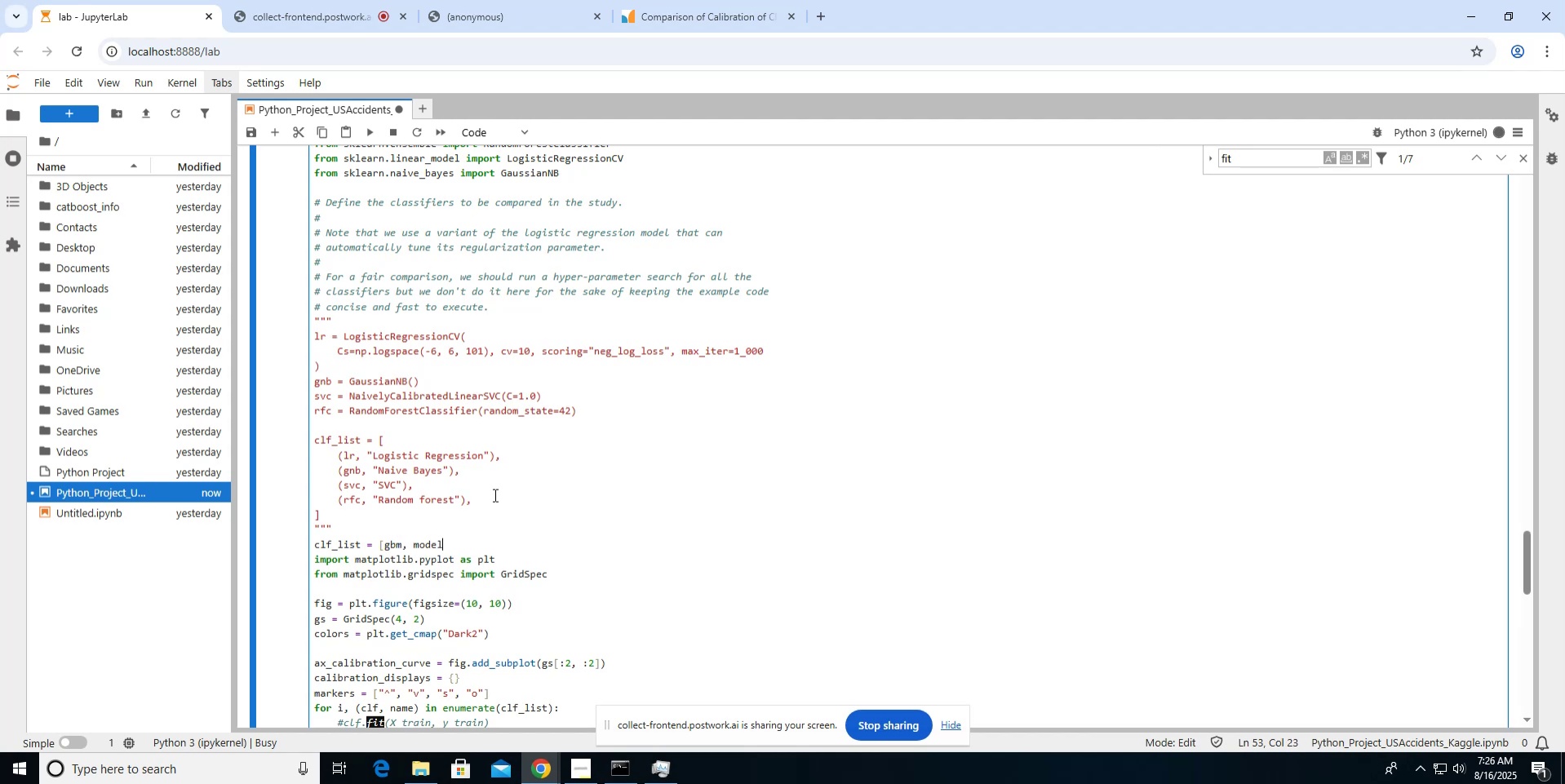 
hold_key(key=BracketRight, duration=0.37)
 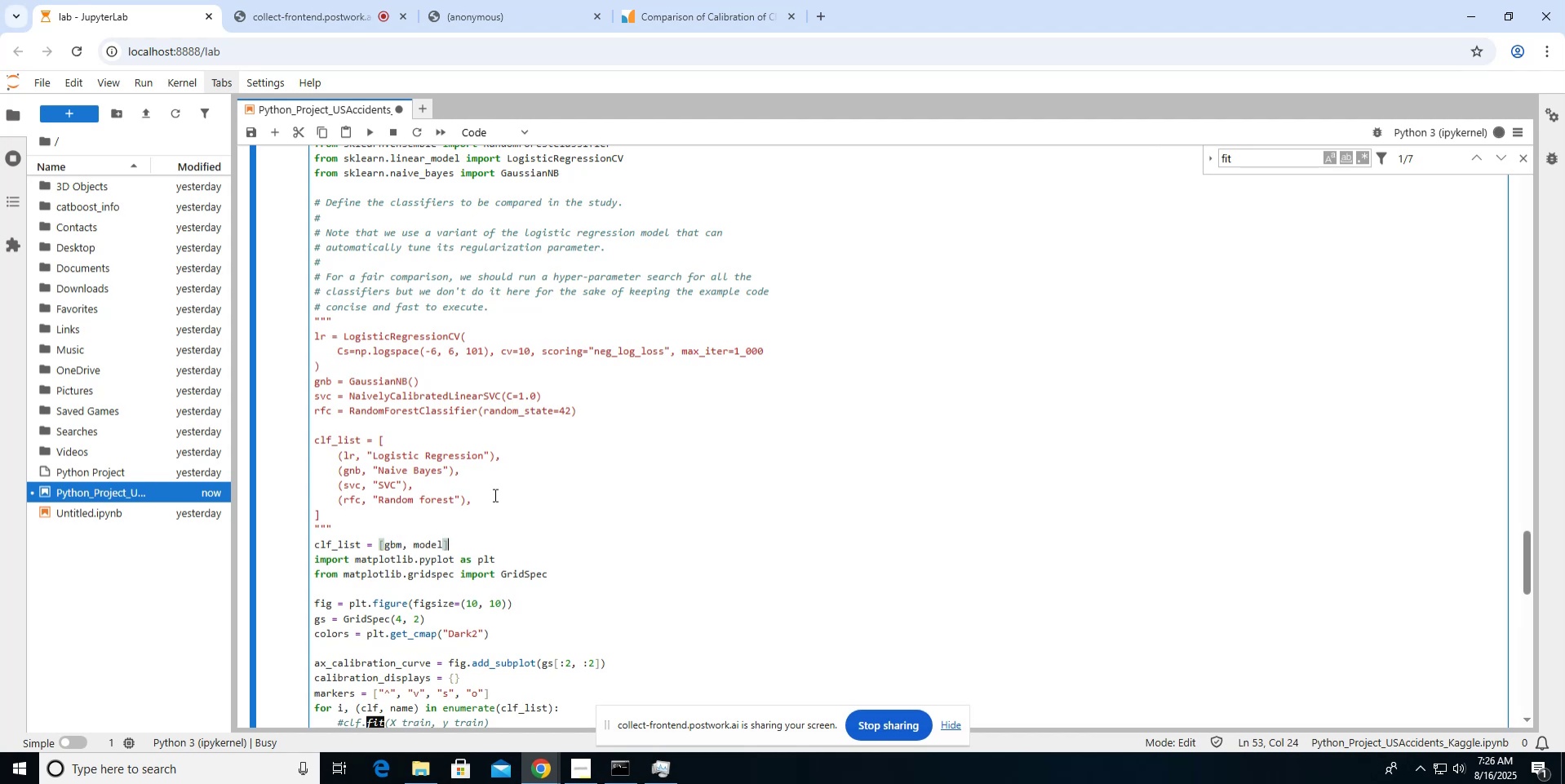 
scroll: coordinate [494, 494], scroll_direction: down, amount: 3.0
 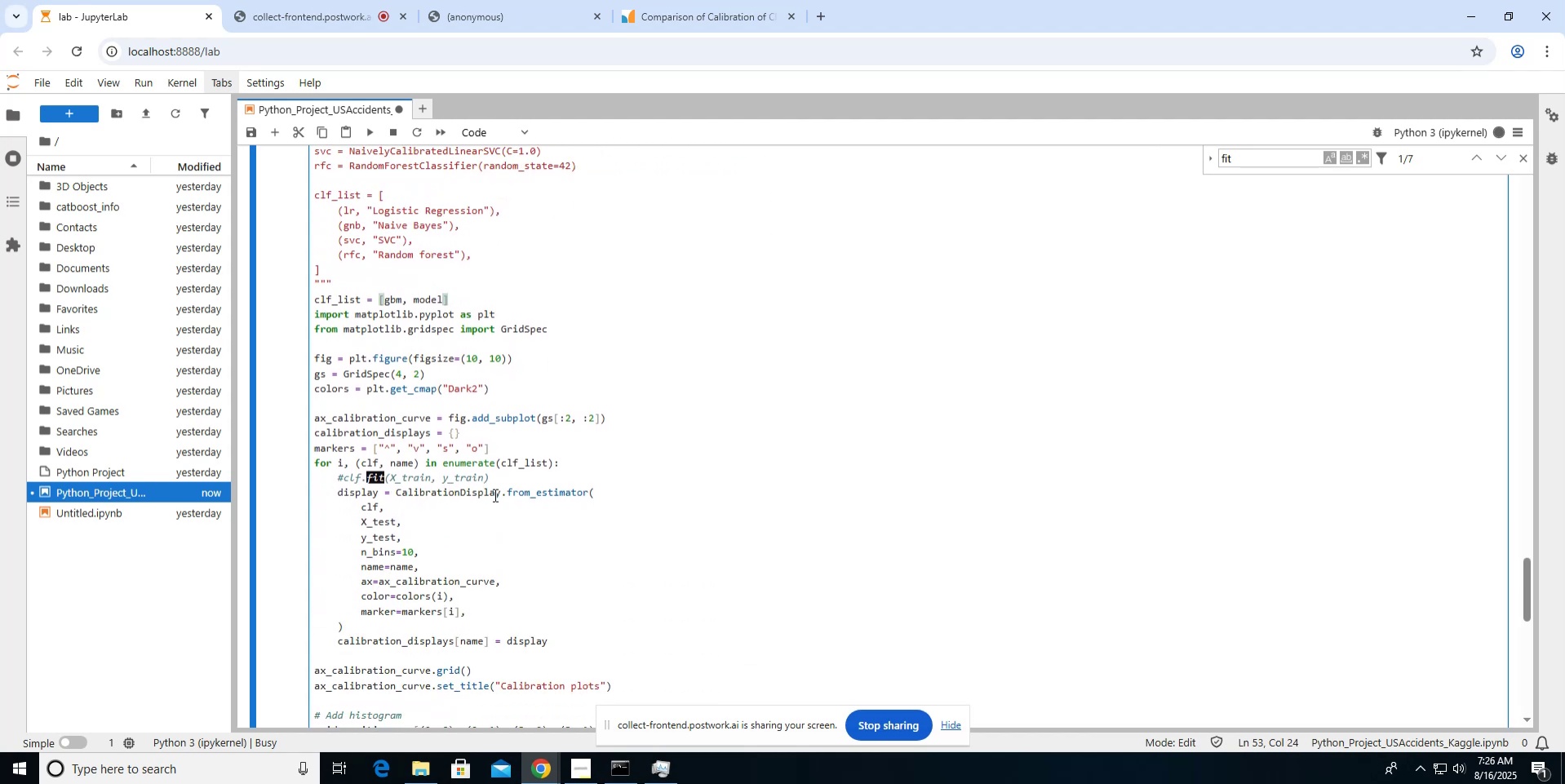 
key(Enter)
 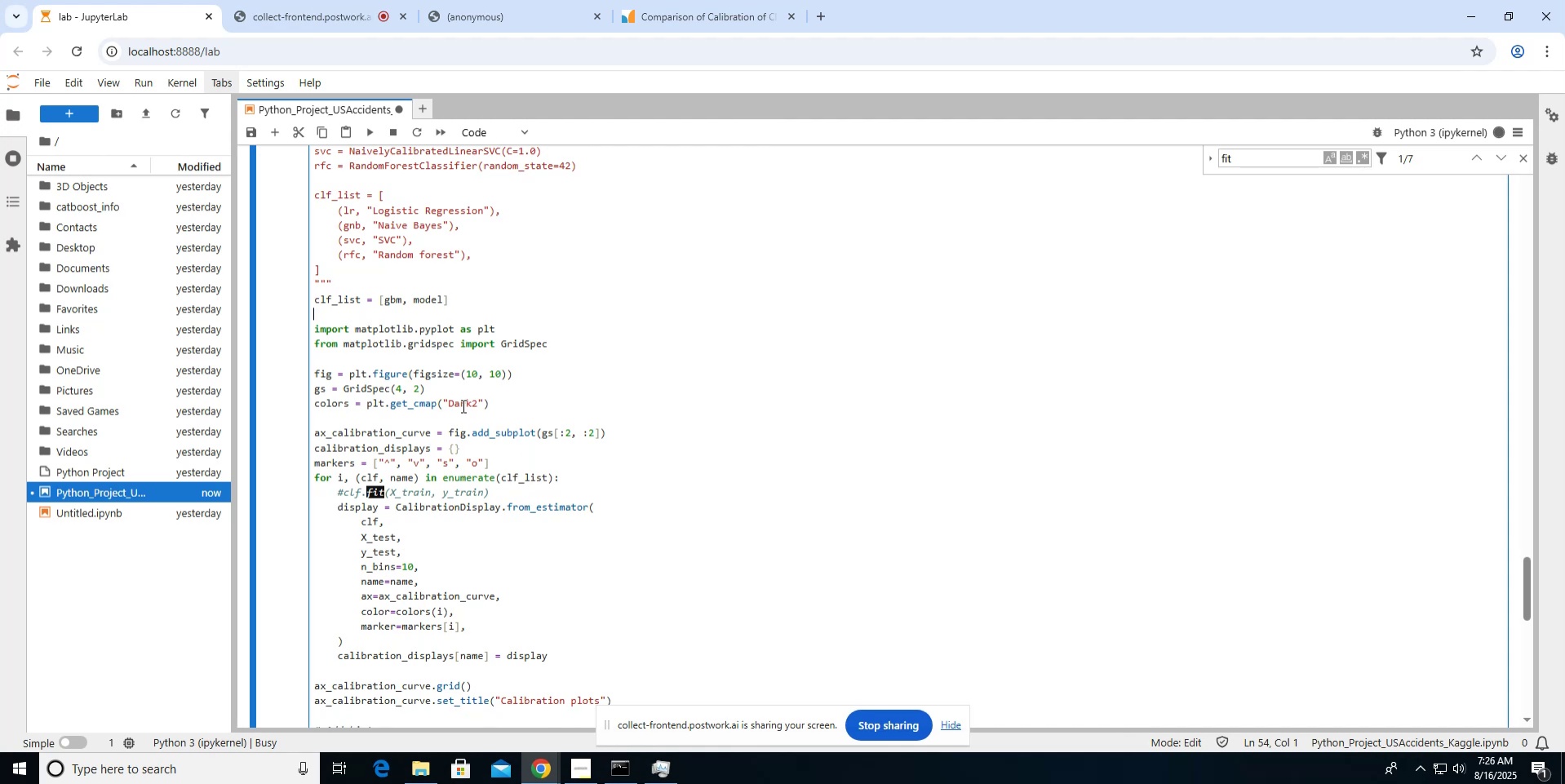 
wait(5.35)
 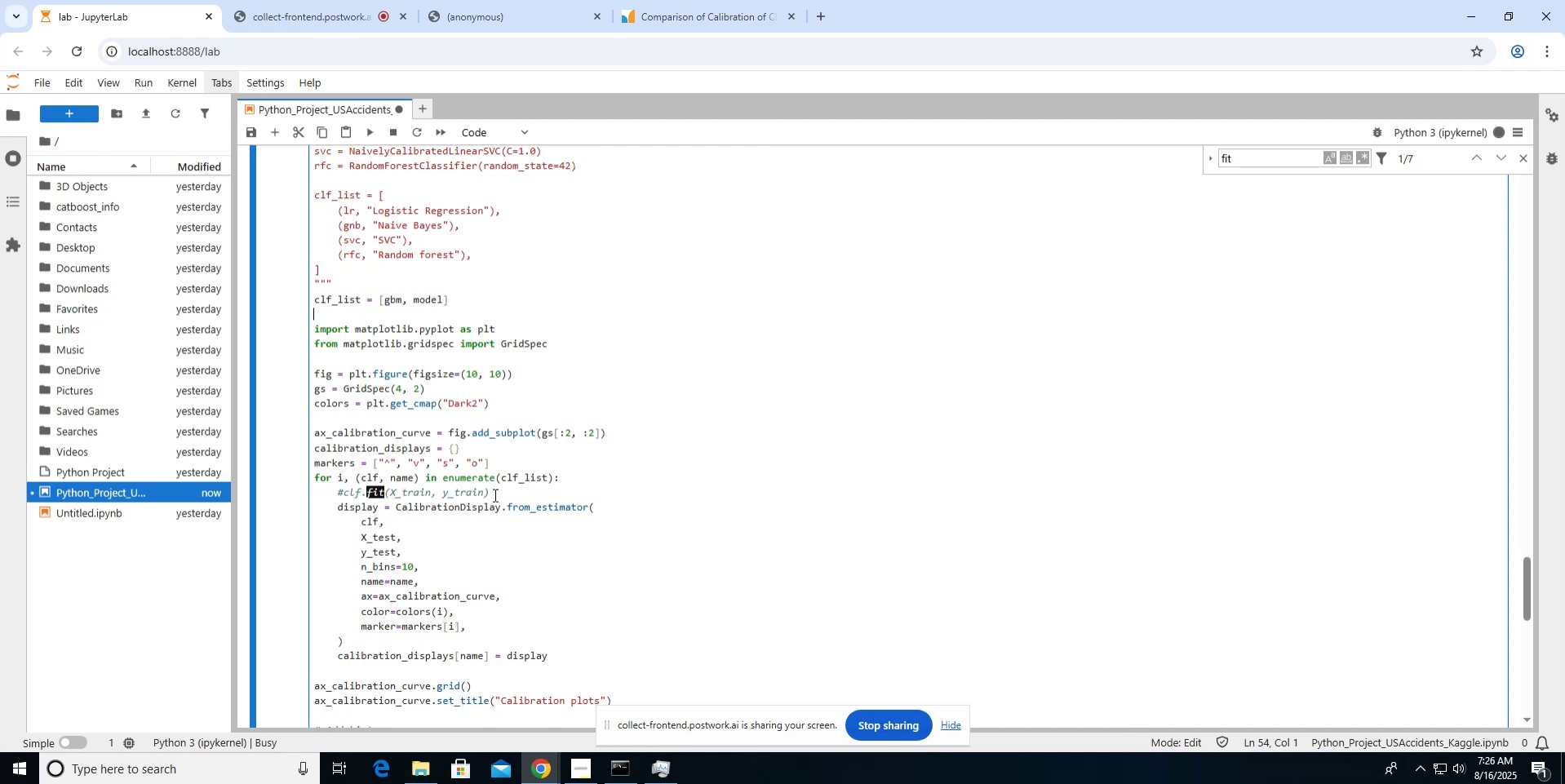 
left_click([385, 300])
 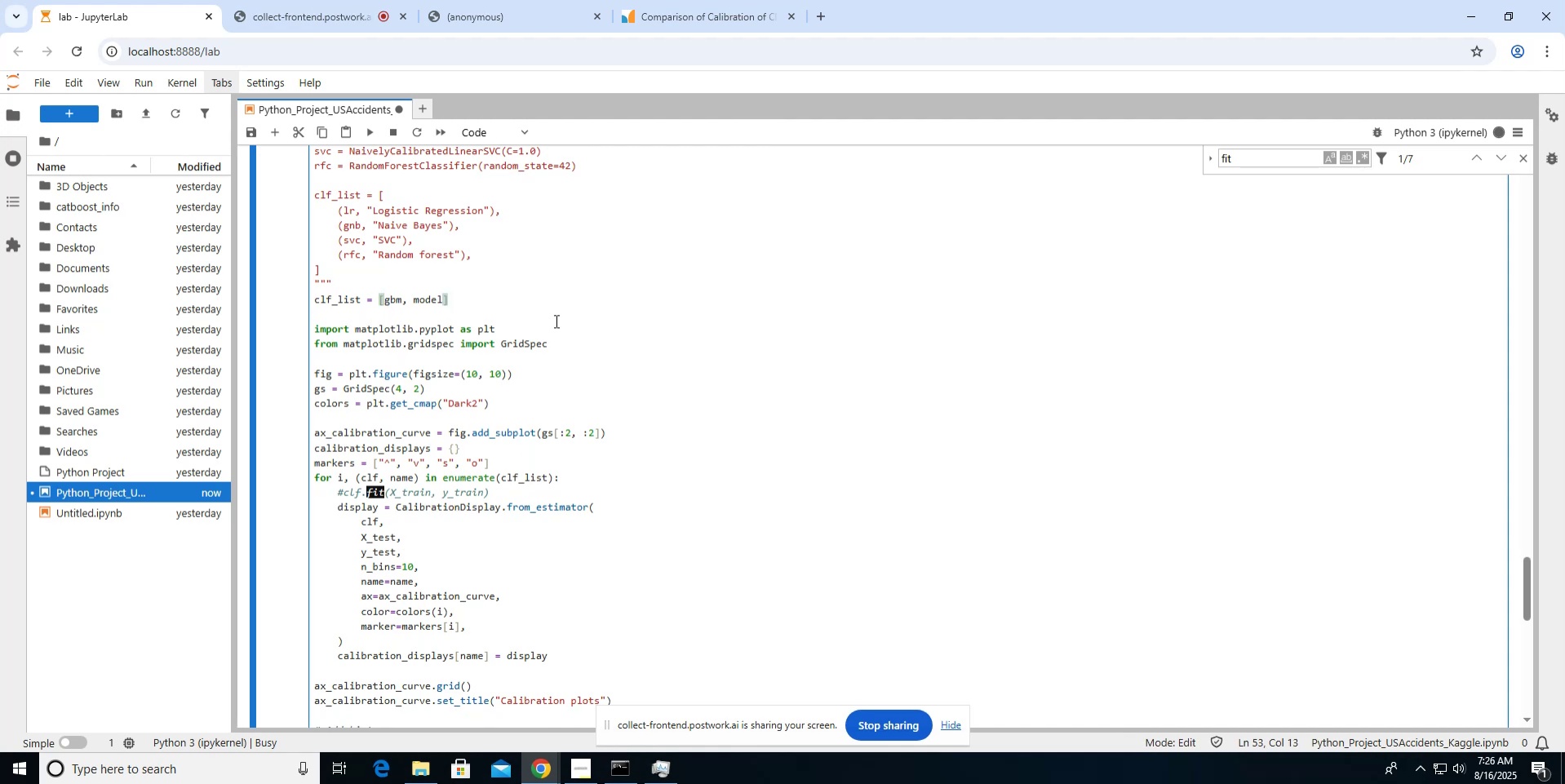 
key(Shift+9)
 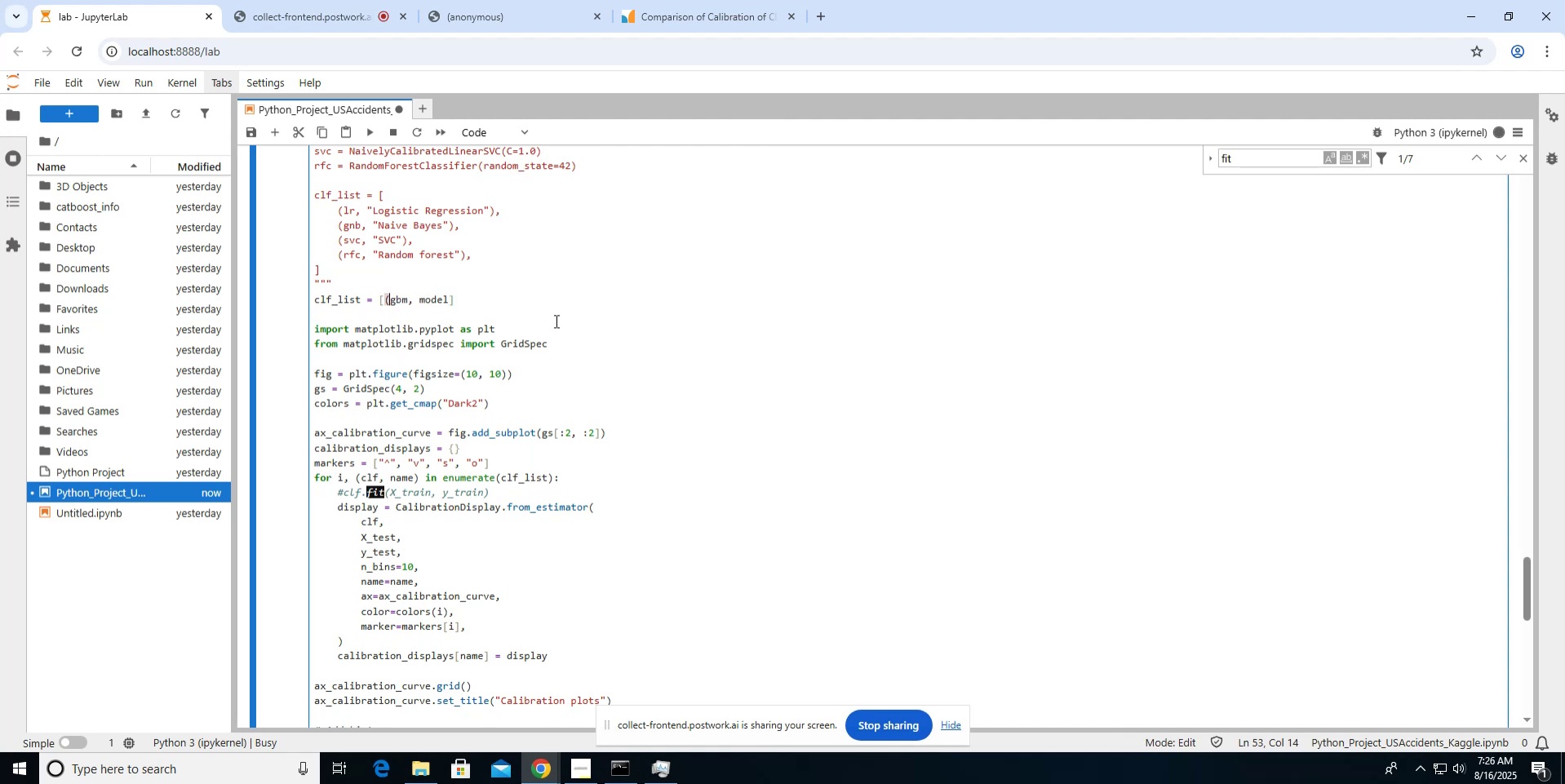 
key(ArrowRight)
 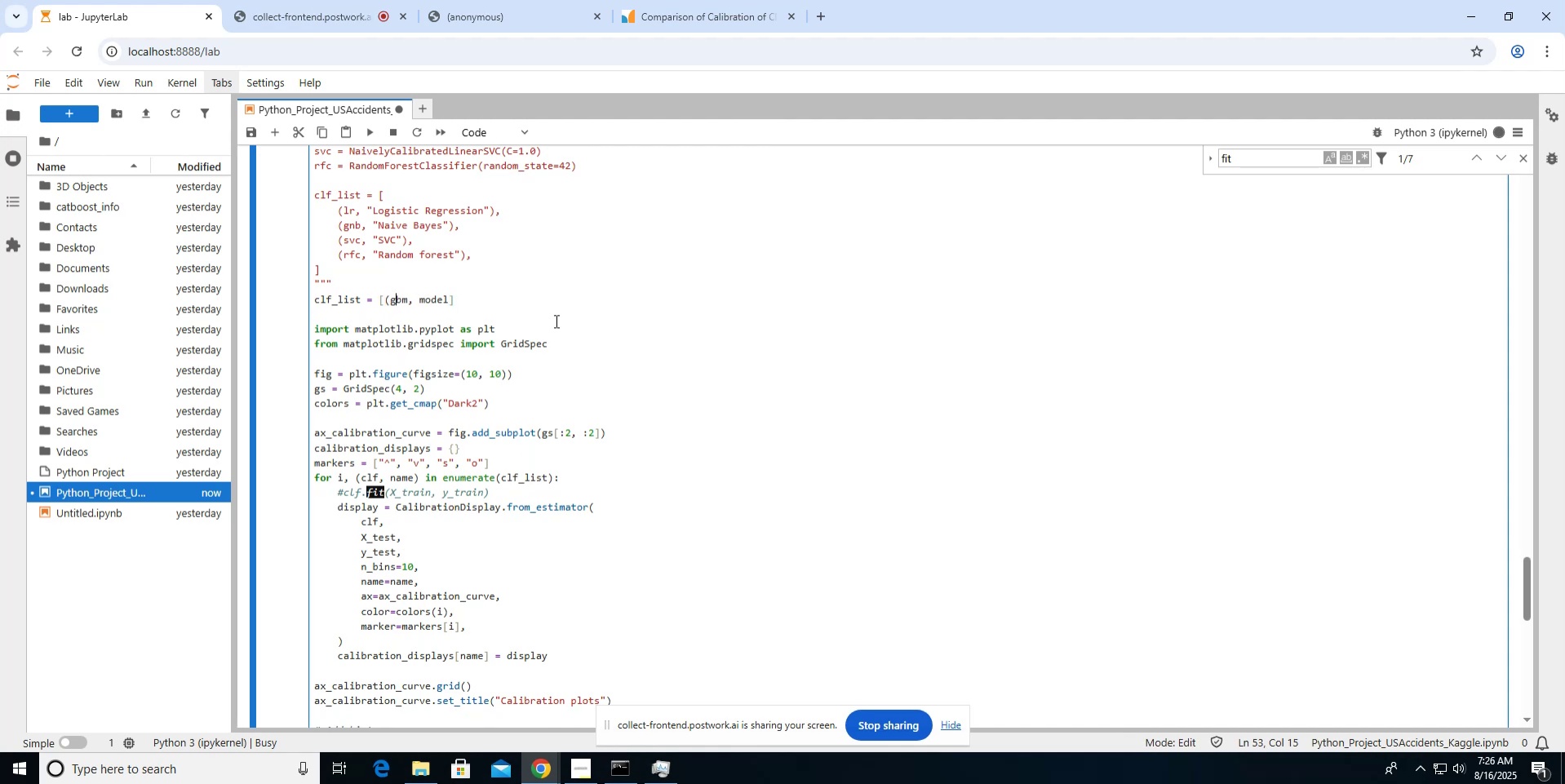 
key(ArrowRight)
 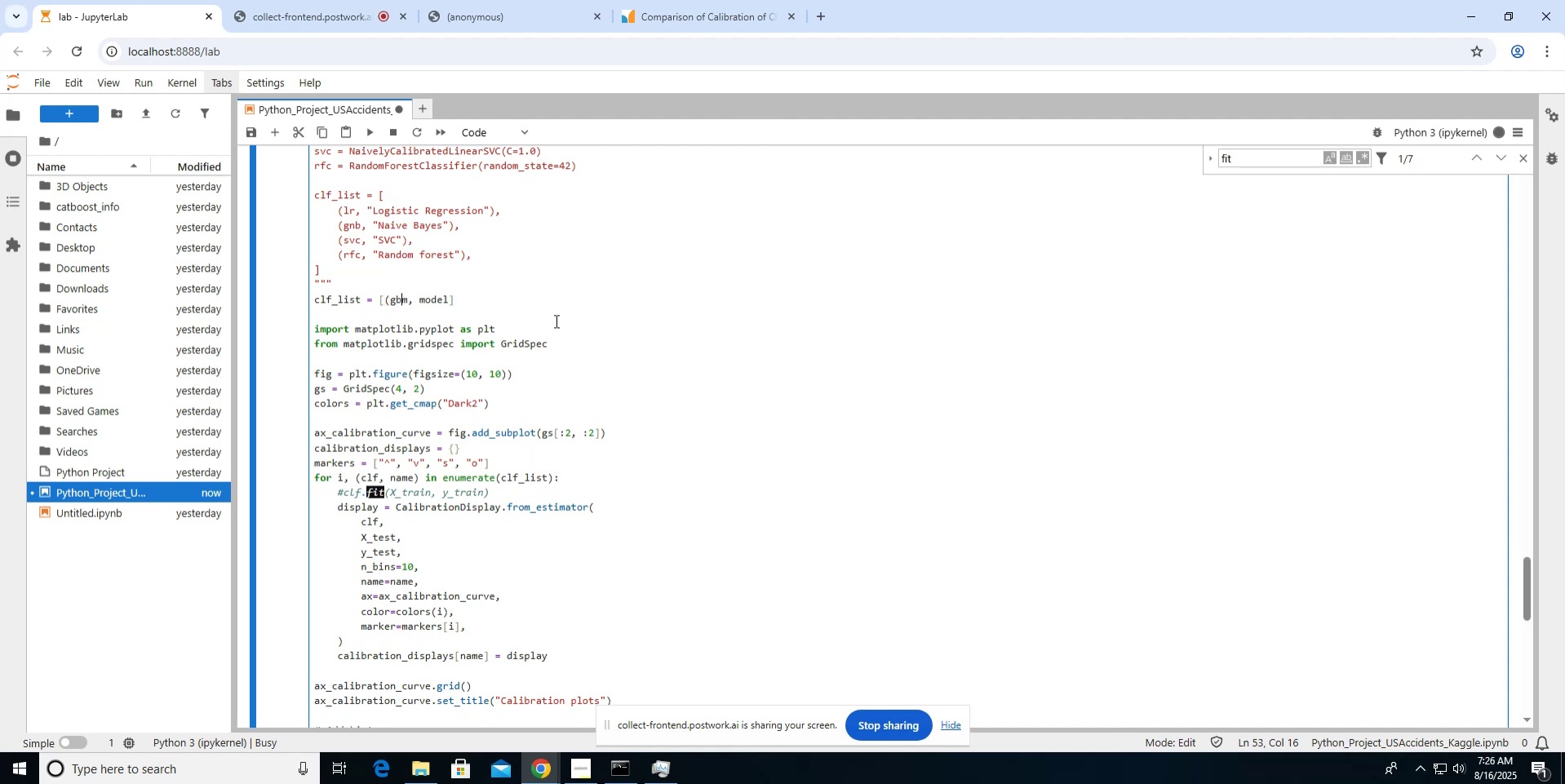 
key(ArrowRight)
 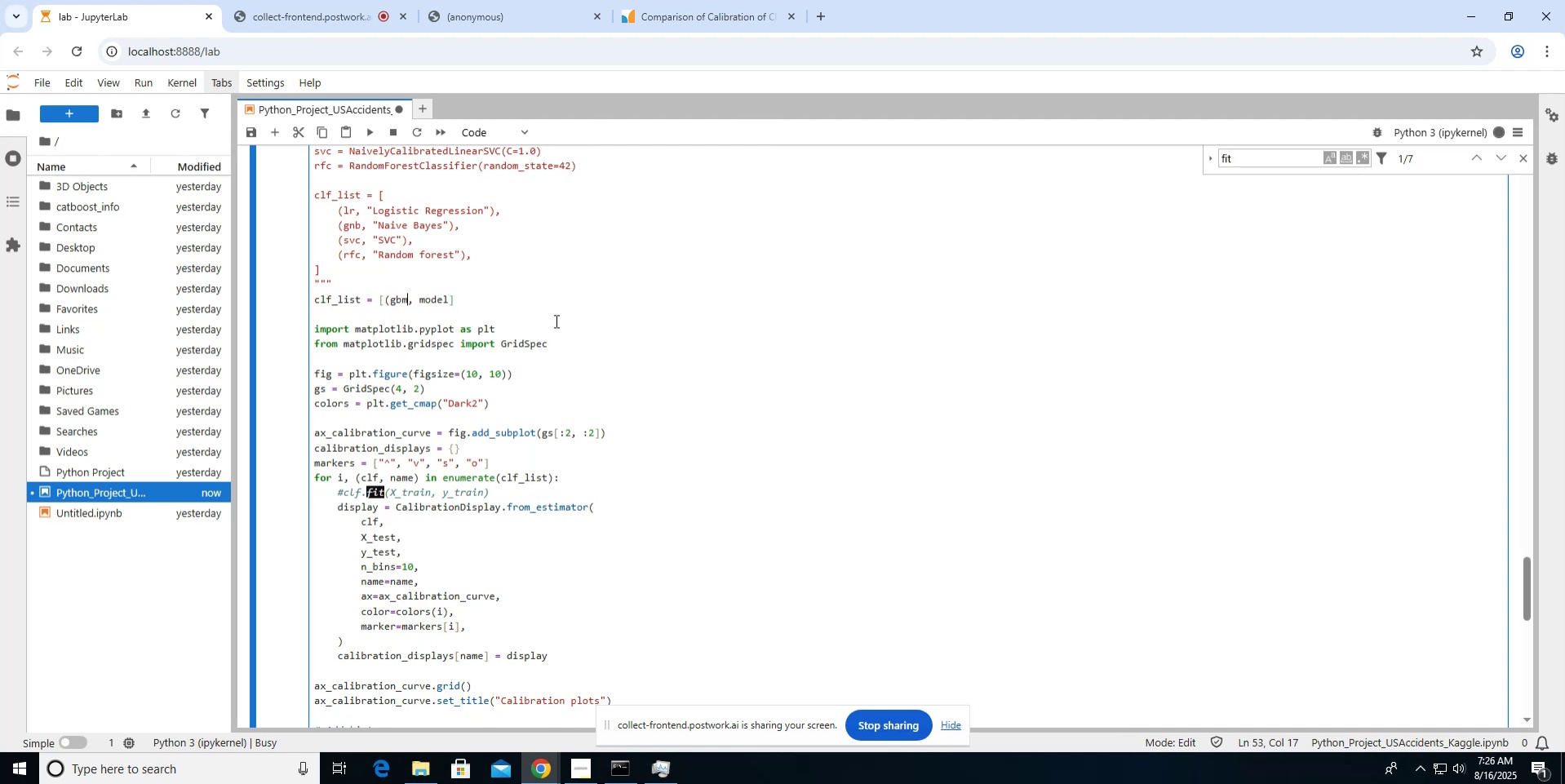 
type(, 'Gm)
key(Backspace)
type(B)
key(Backspace)
key(Backspace)
type(lig)
key(Backspace)
key(Backspace)
key(Backspace)
key(Backspace)
type('')
 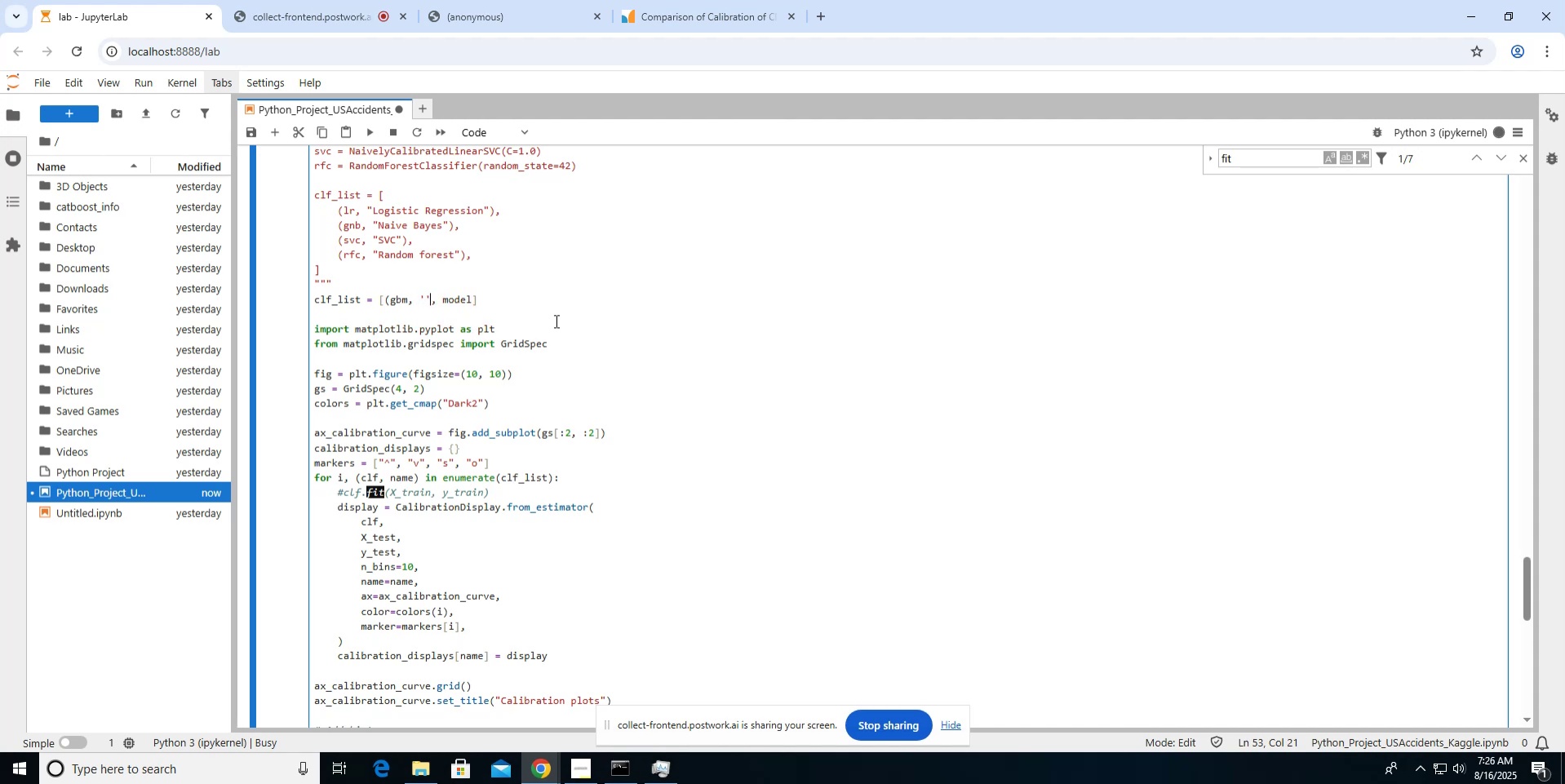 
 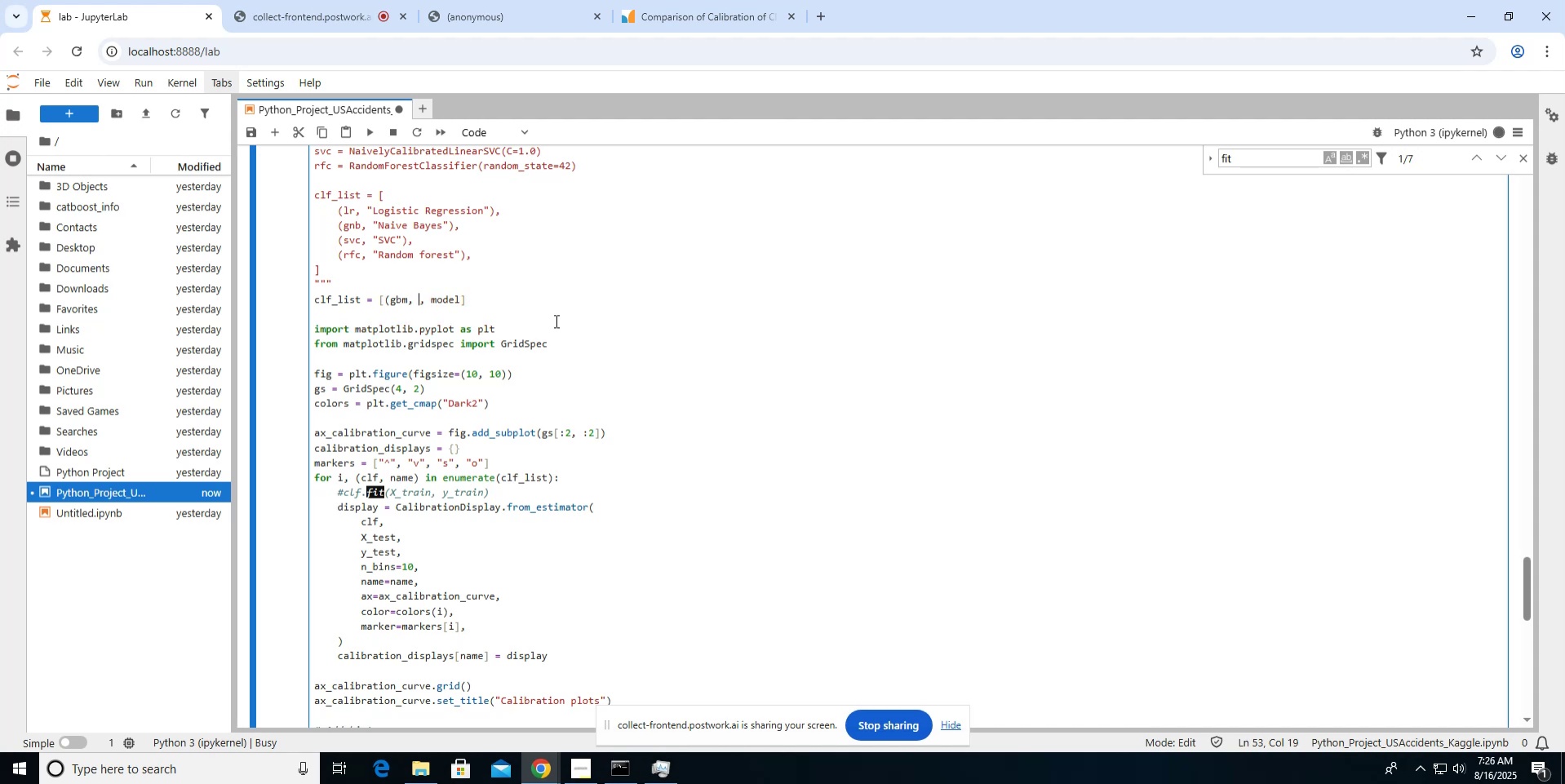 
key(ArrowLeft)
 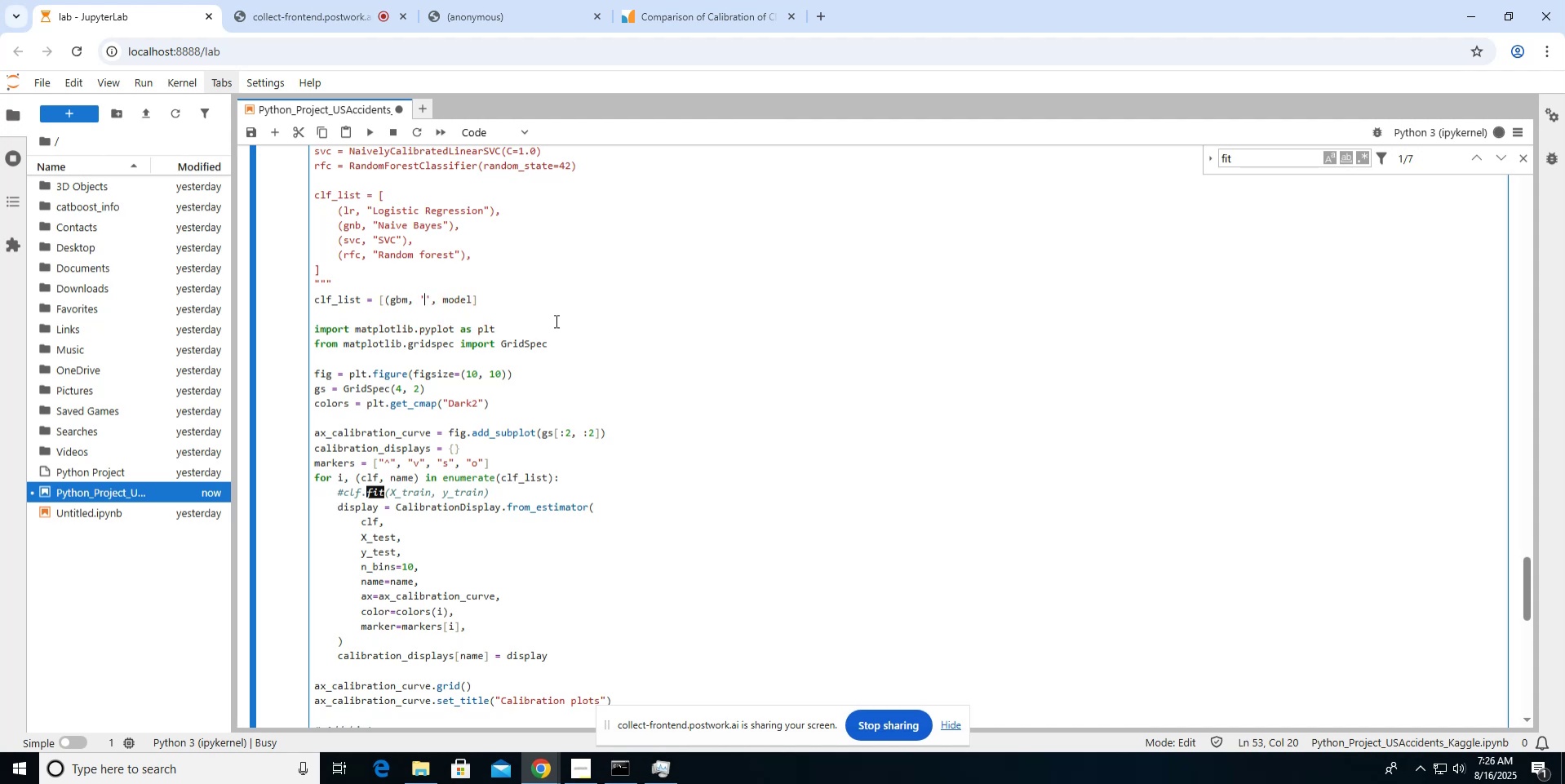 
type(LightGbm)
 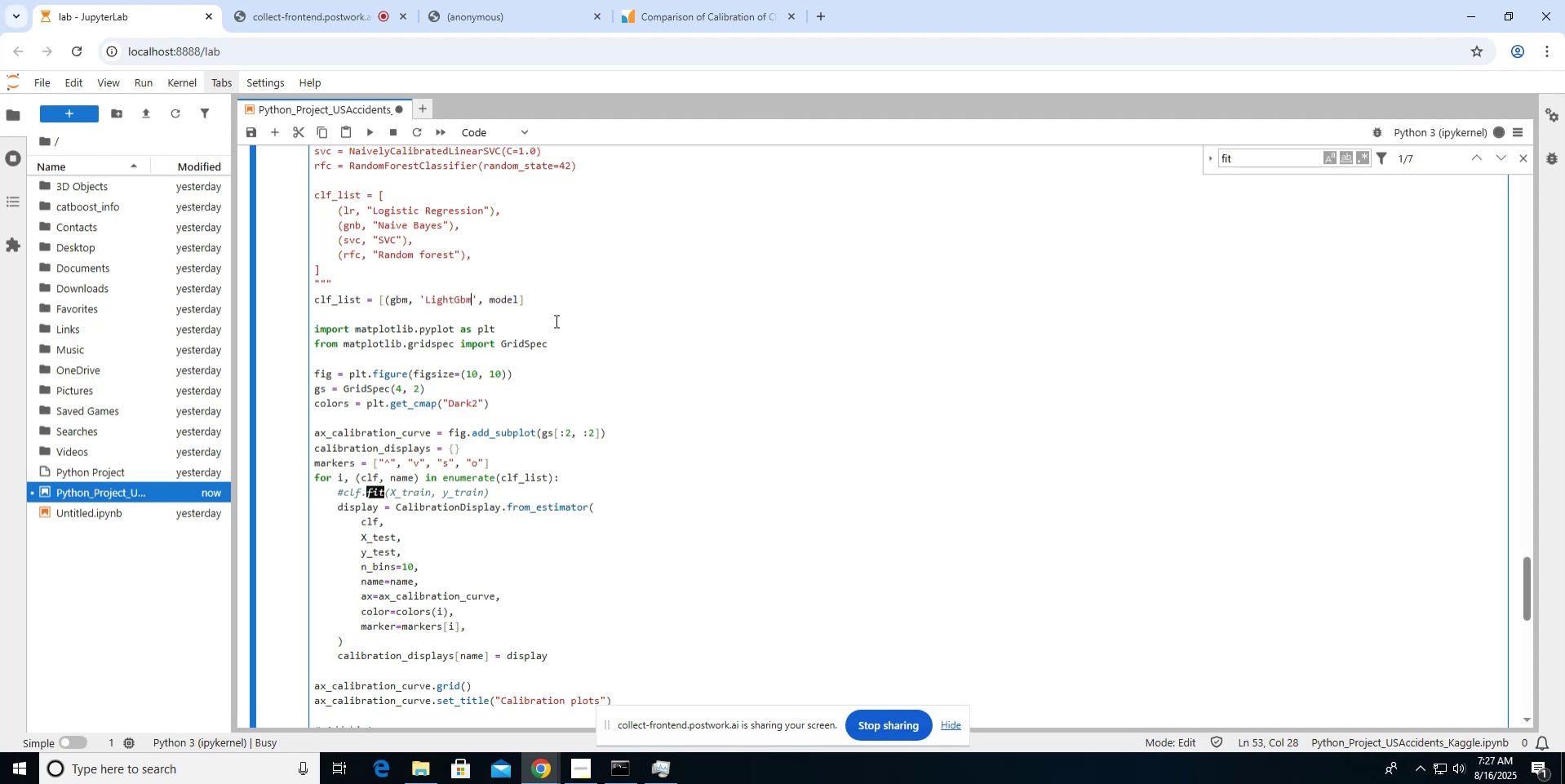 
left_click([489, 296])
 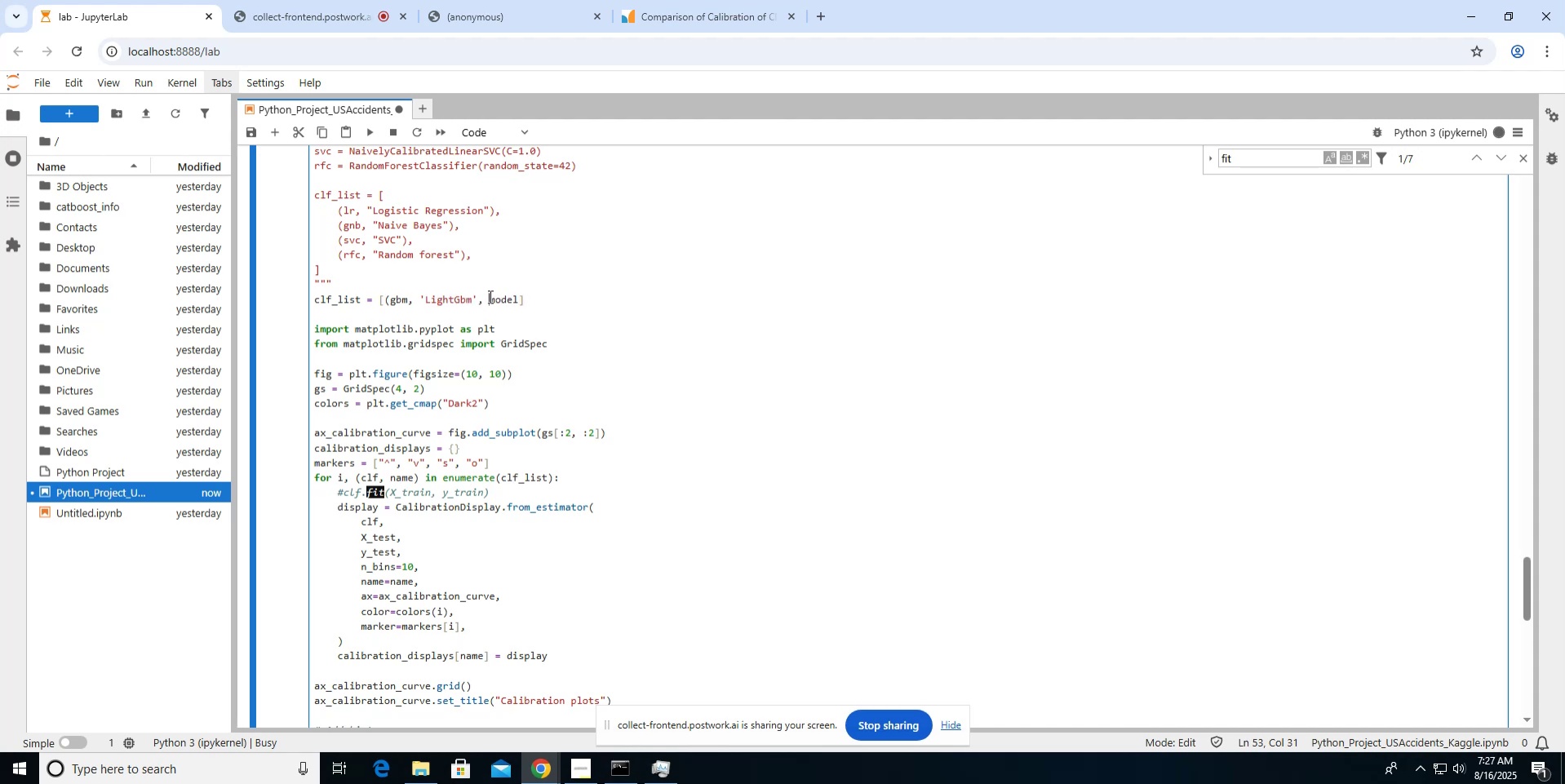 
key(Enter)
 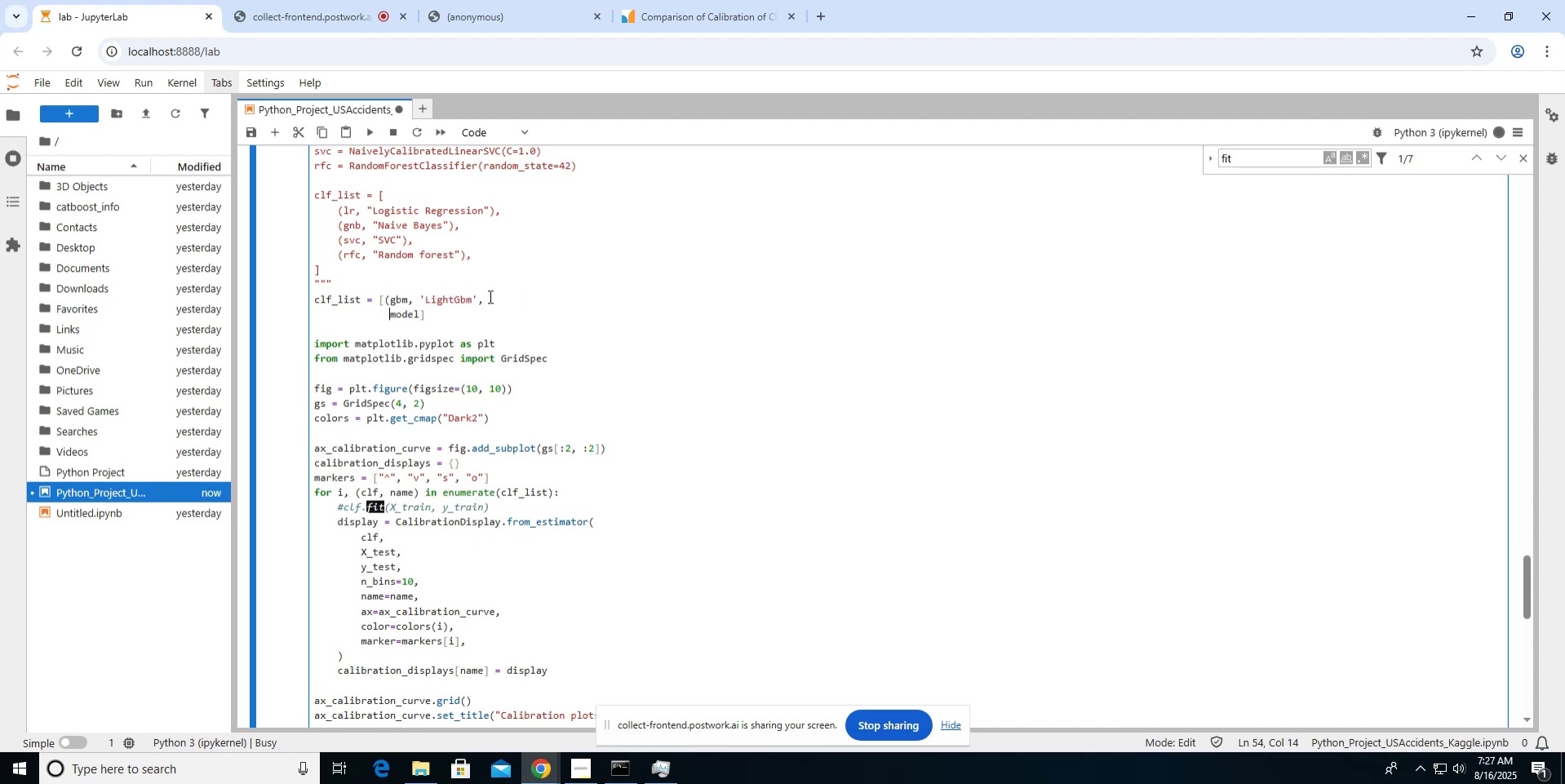 
key(Shift+8)
 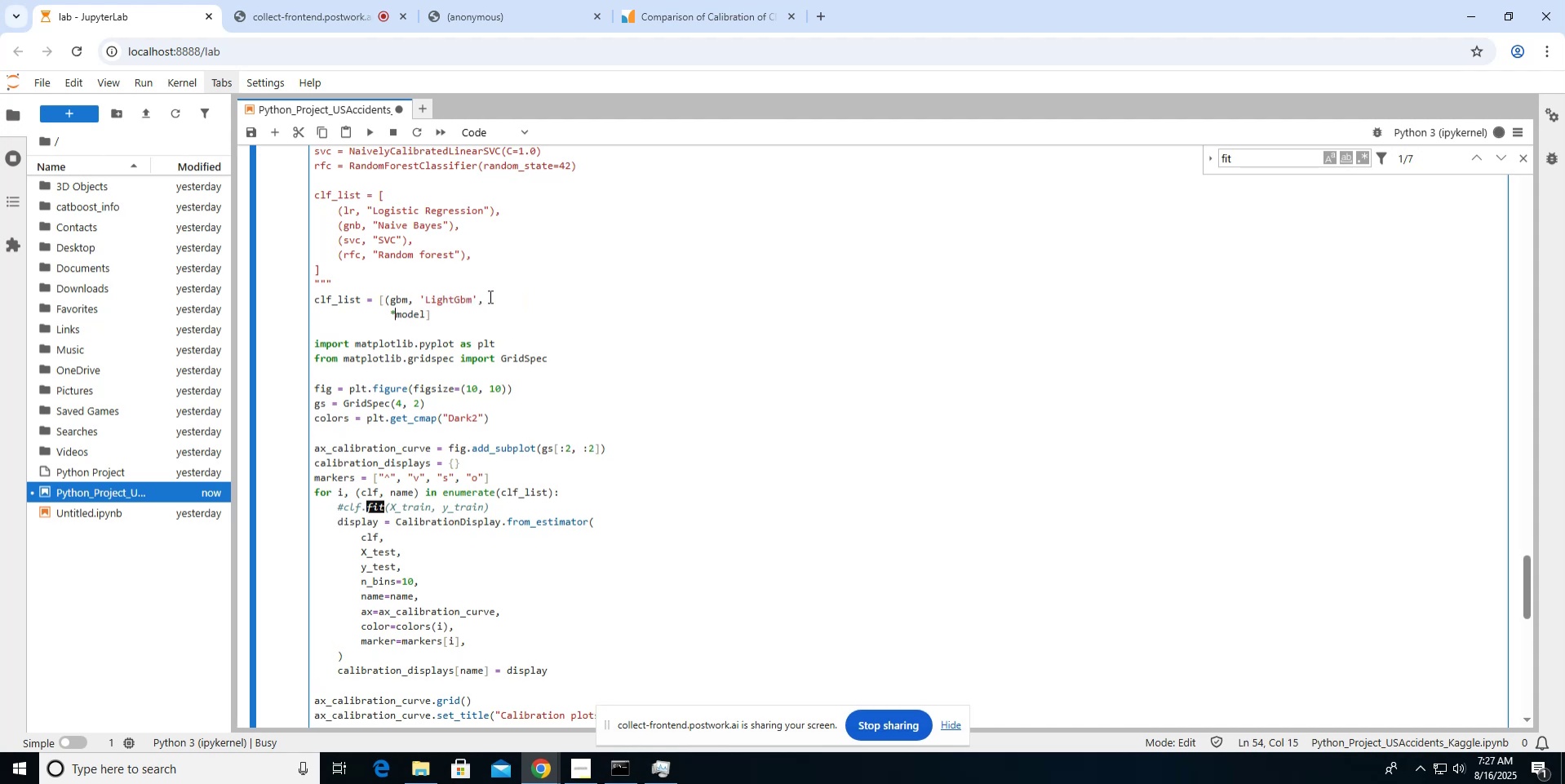 
key(Backspace)
 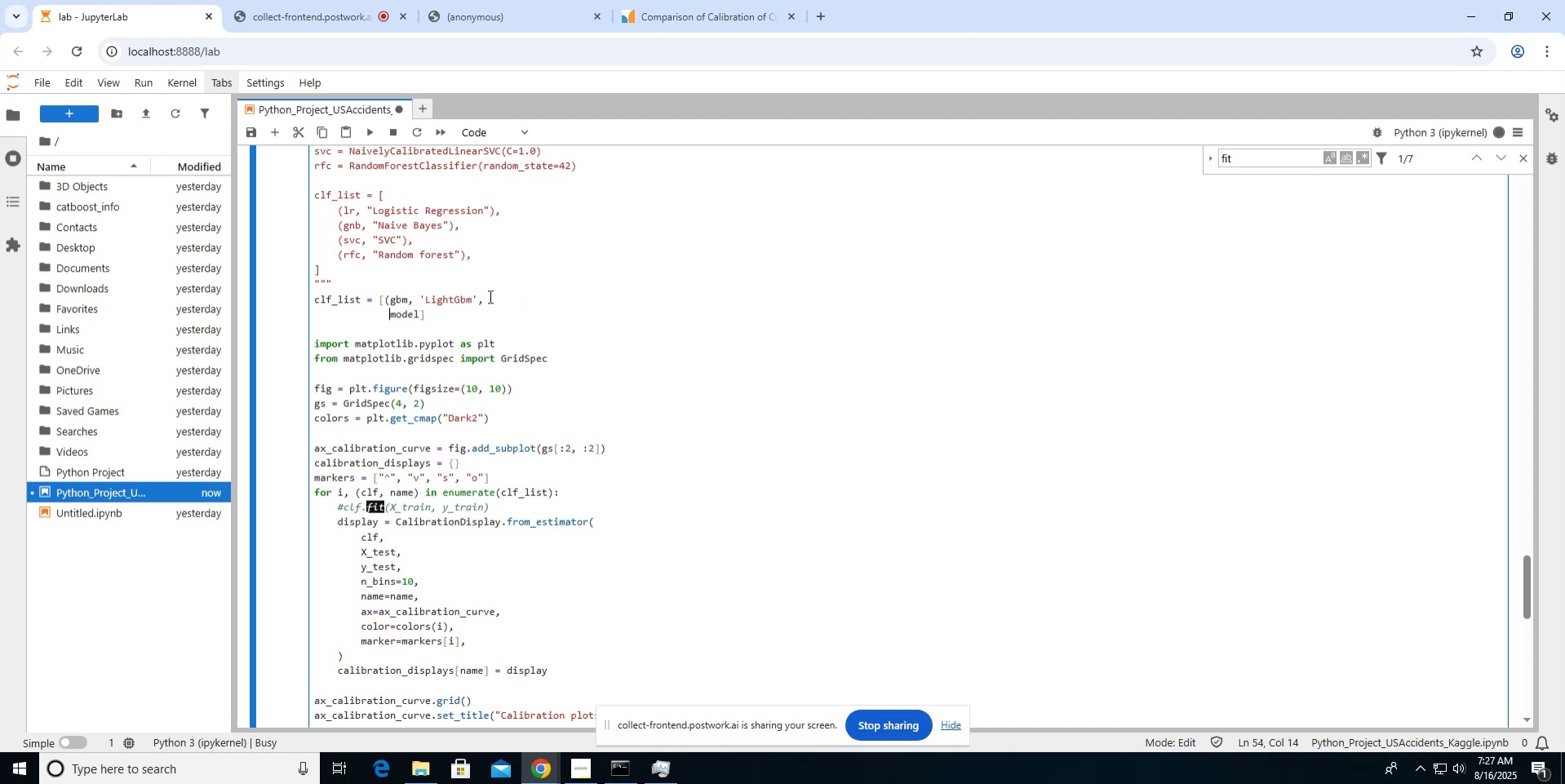 
key(Shift+9)
 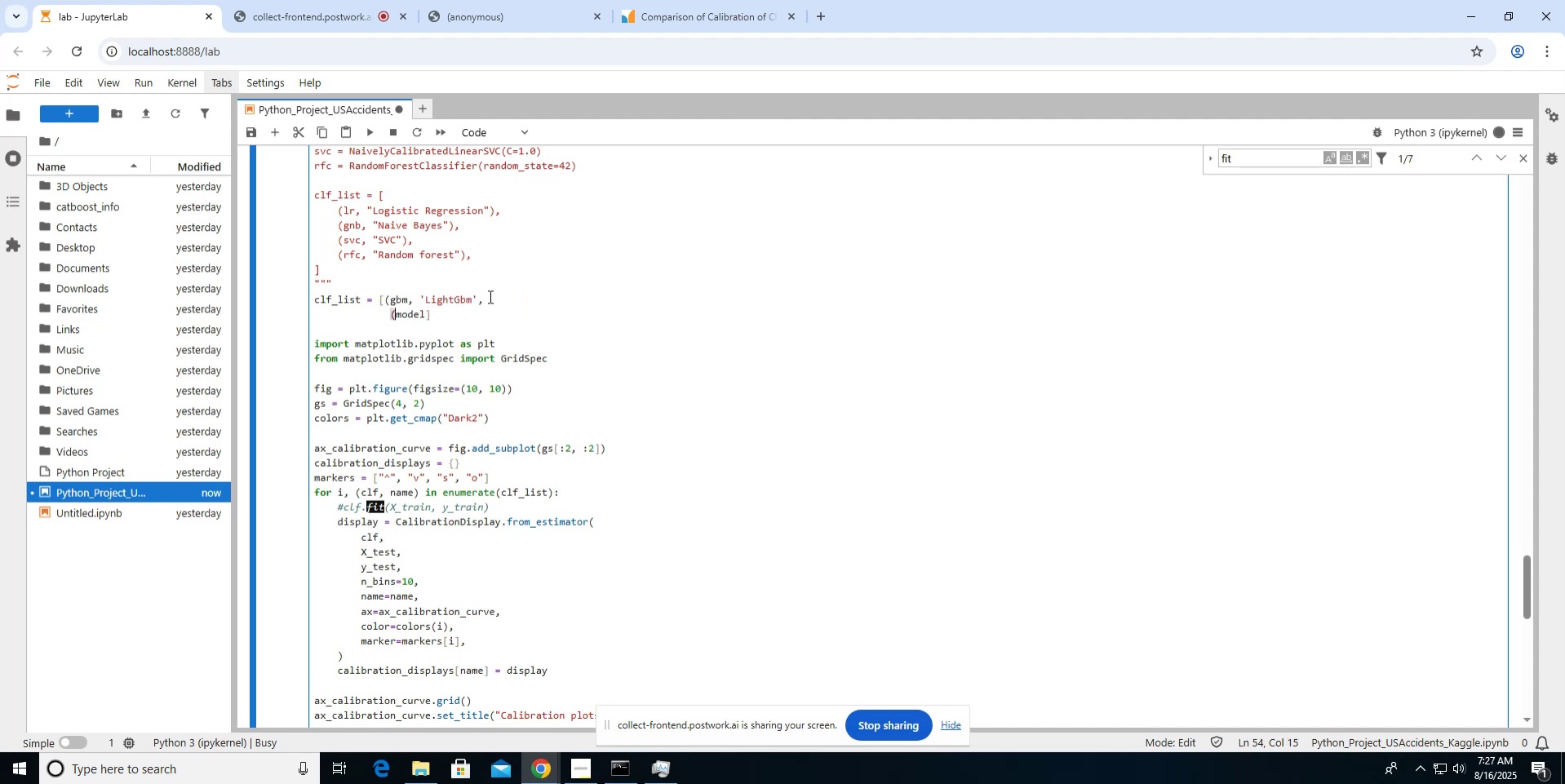 
key(ArrowRight)
 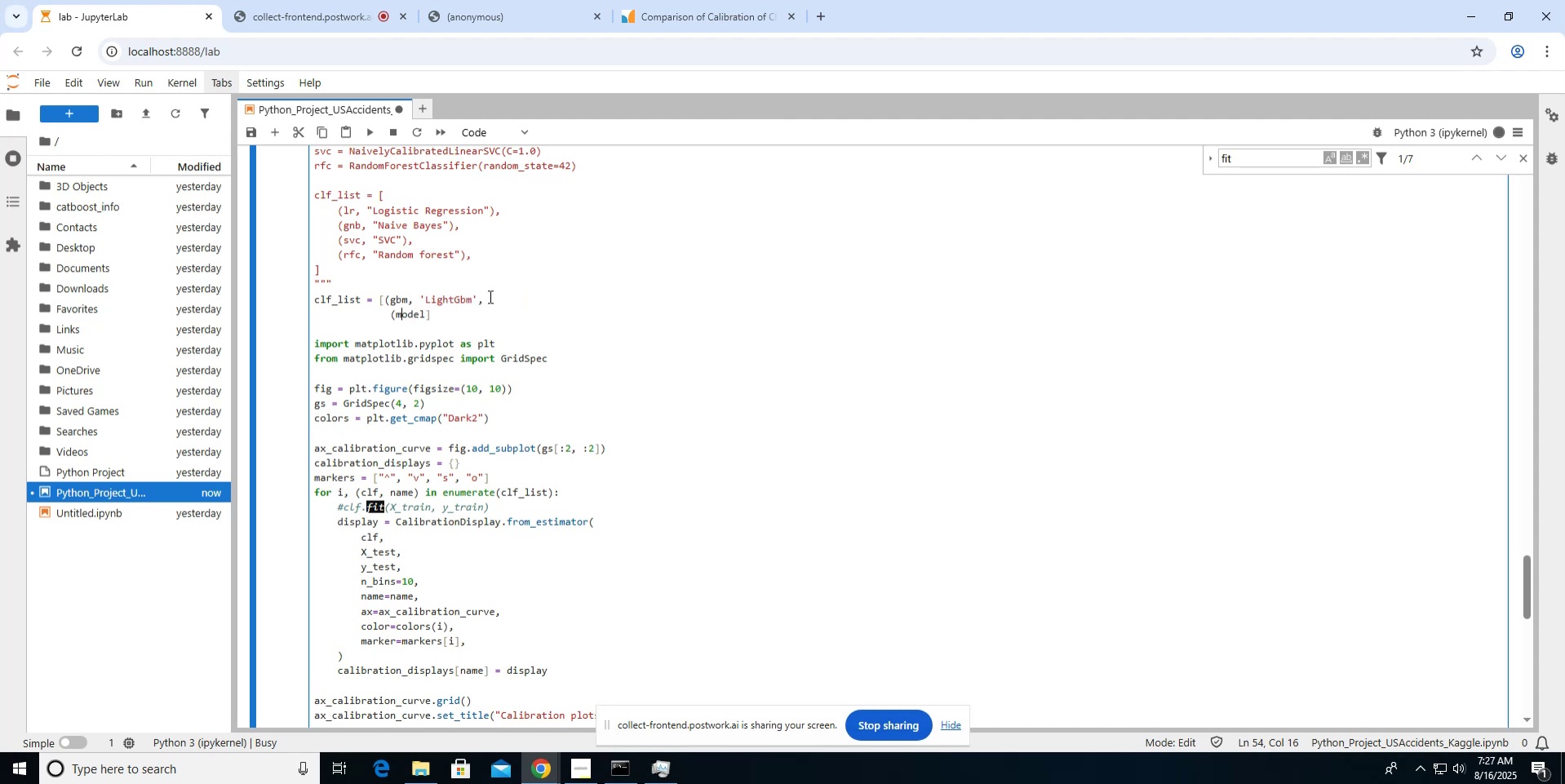 
key(ArrowRight)
 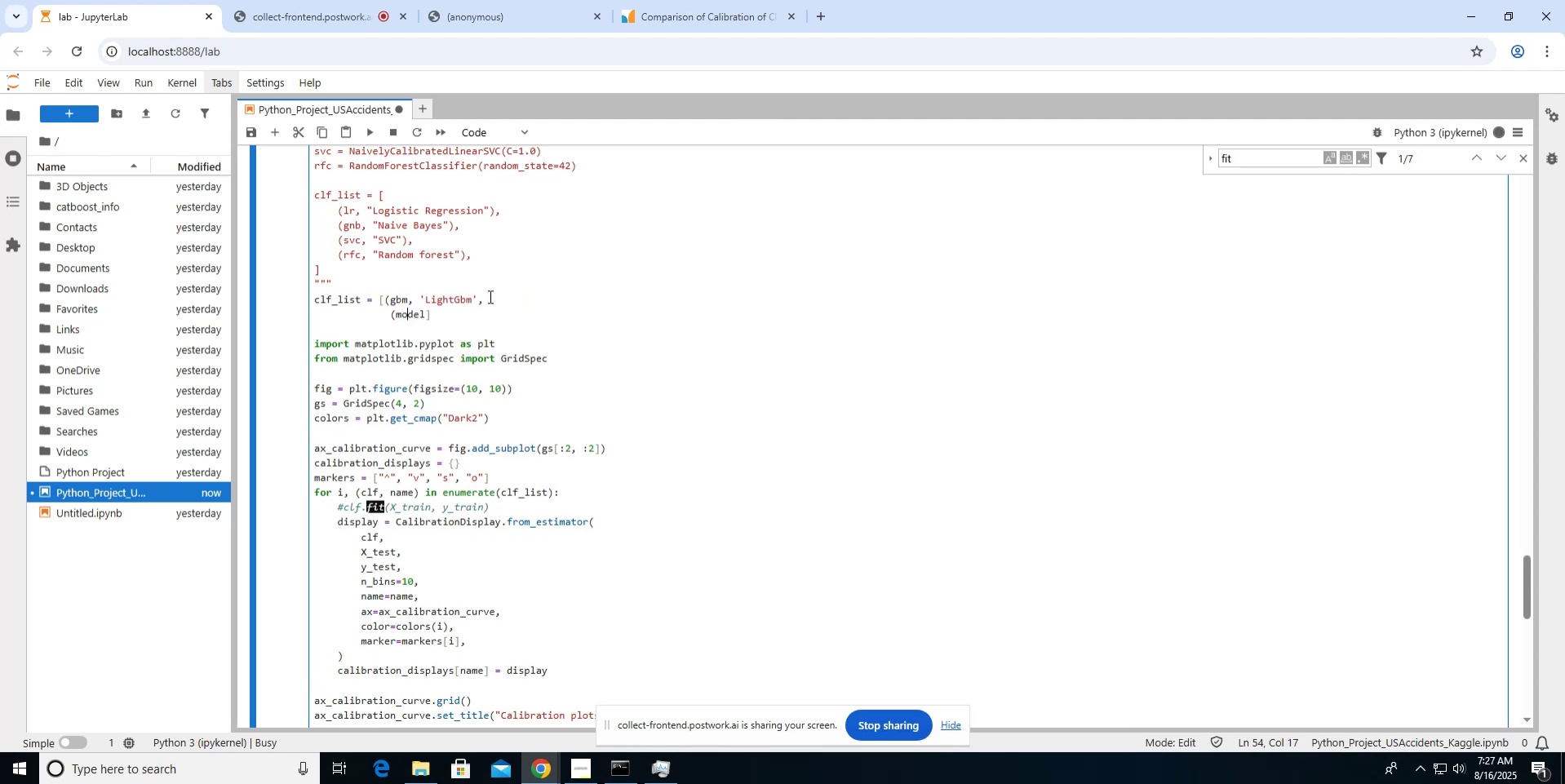 
key(ArrowRight)
 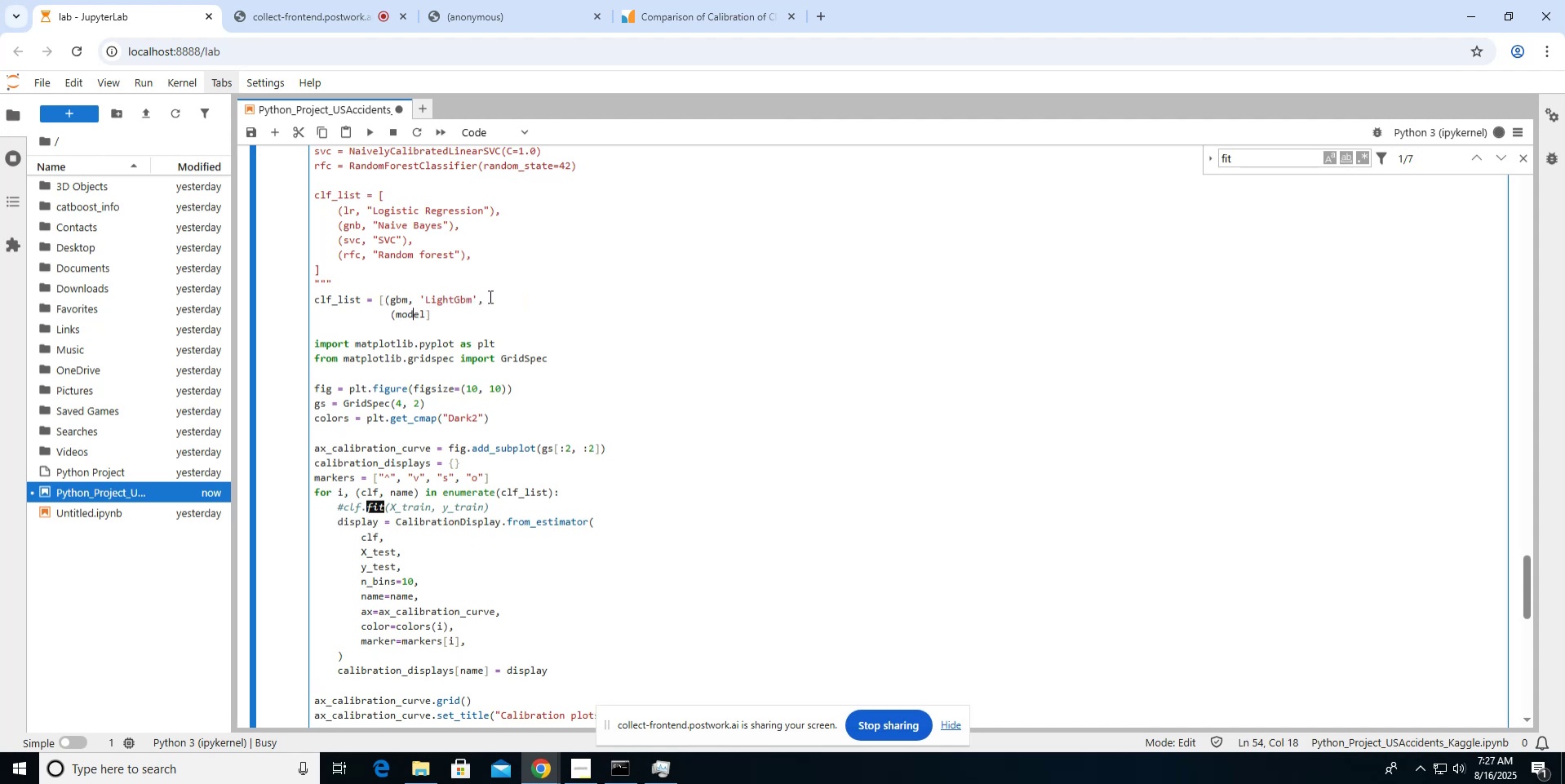 
key(ArrowRight)
 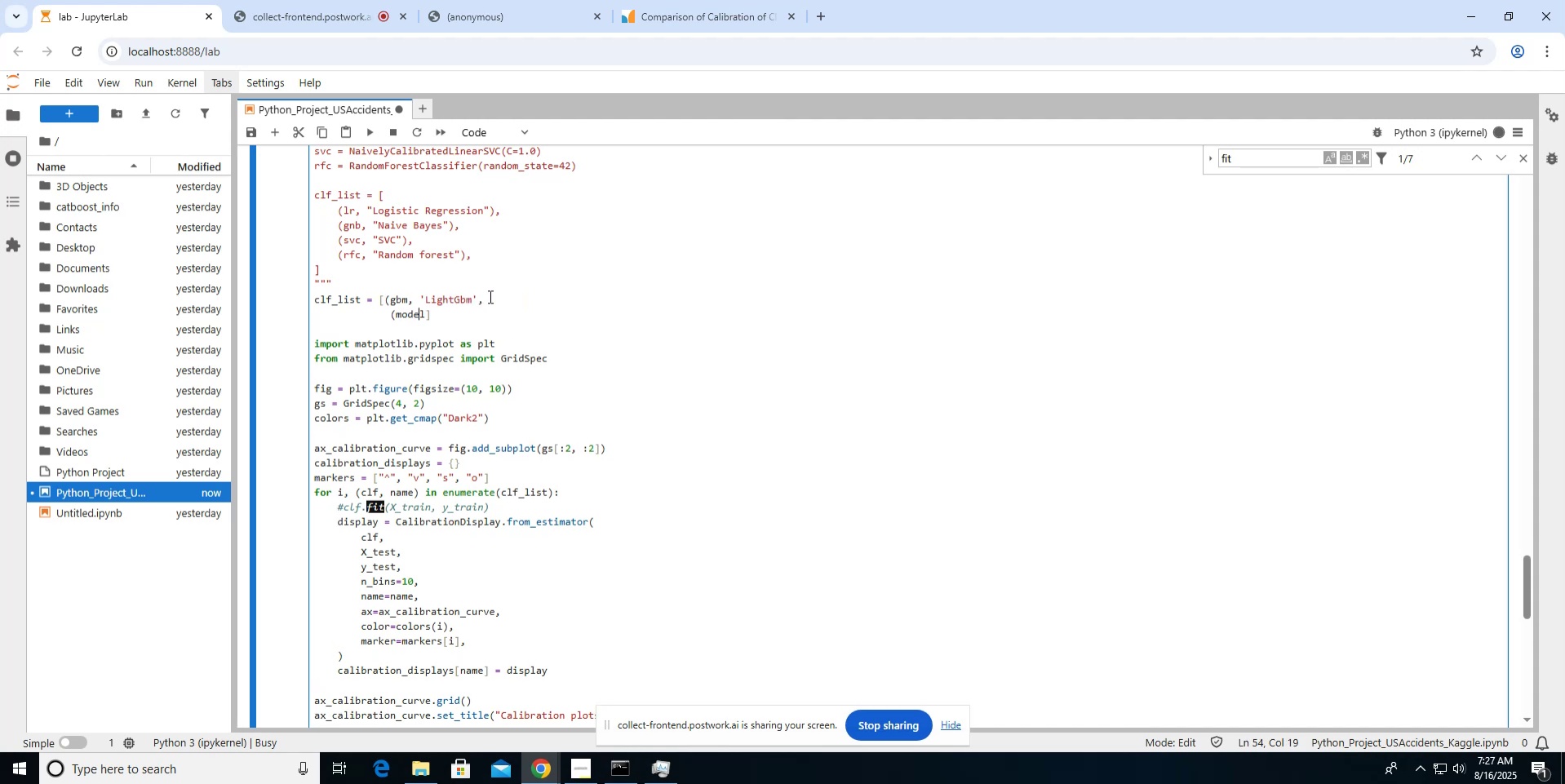 
key(ArrowRight)
 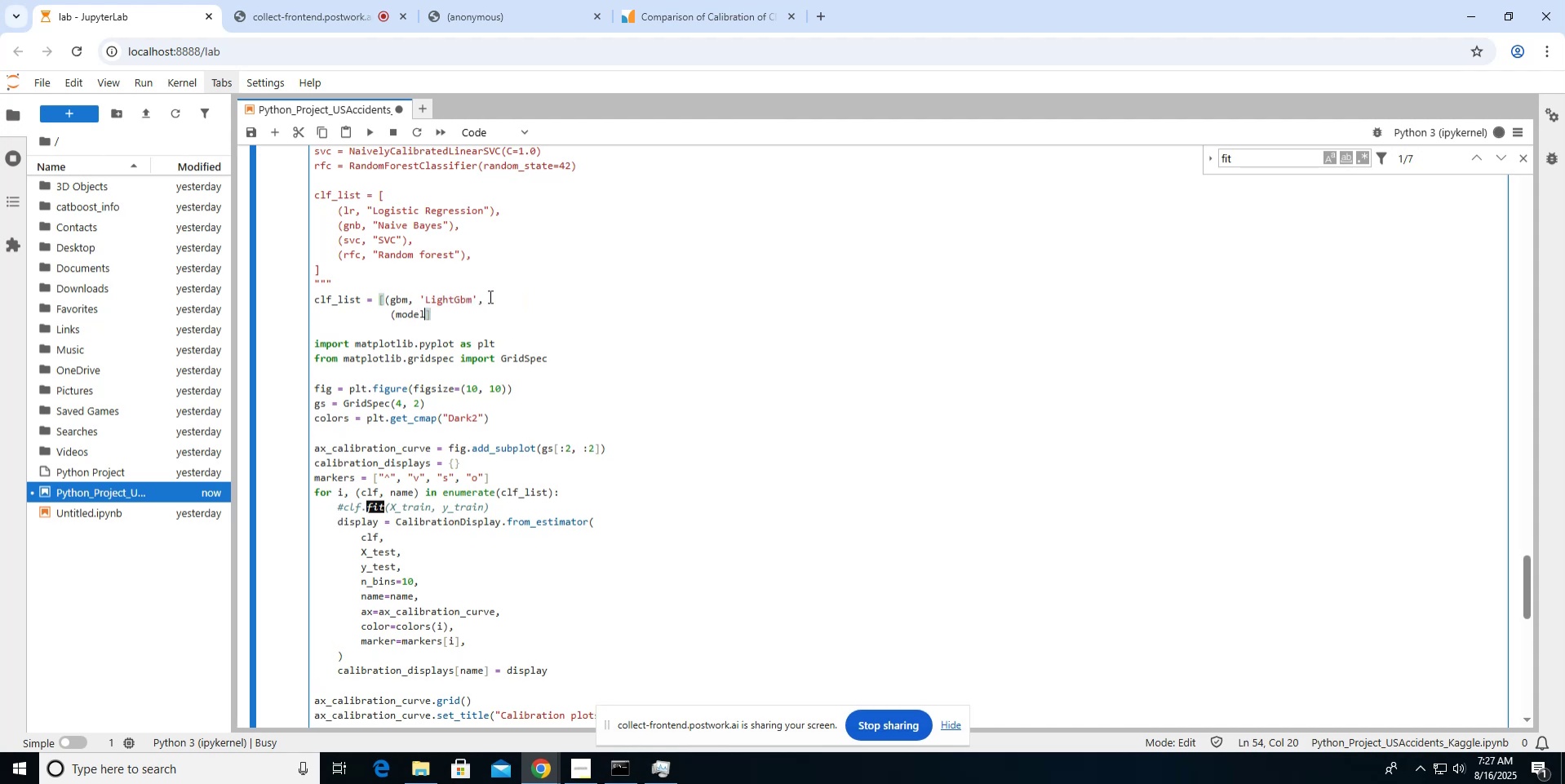 
key(Comma)
 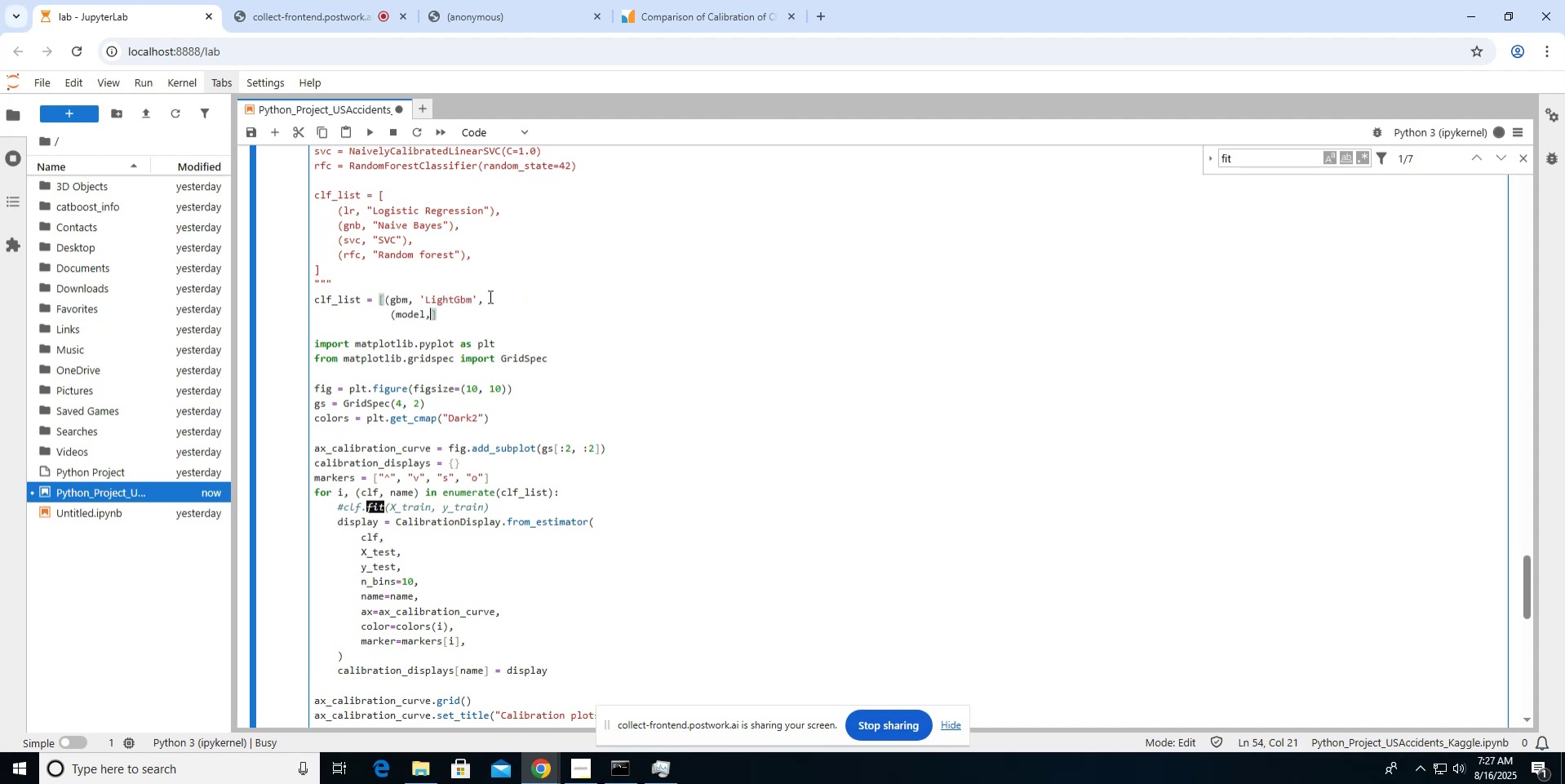 
key(Space)
 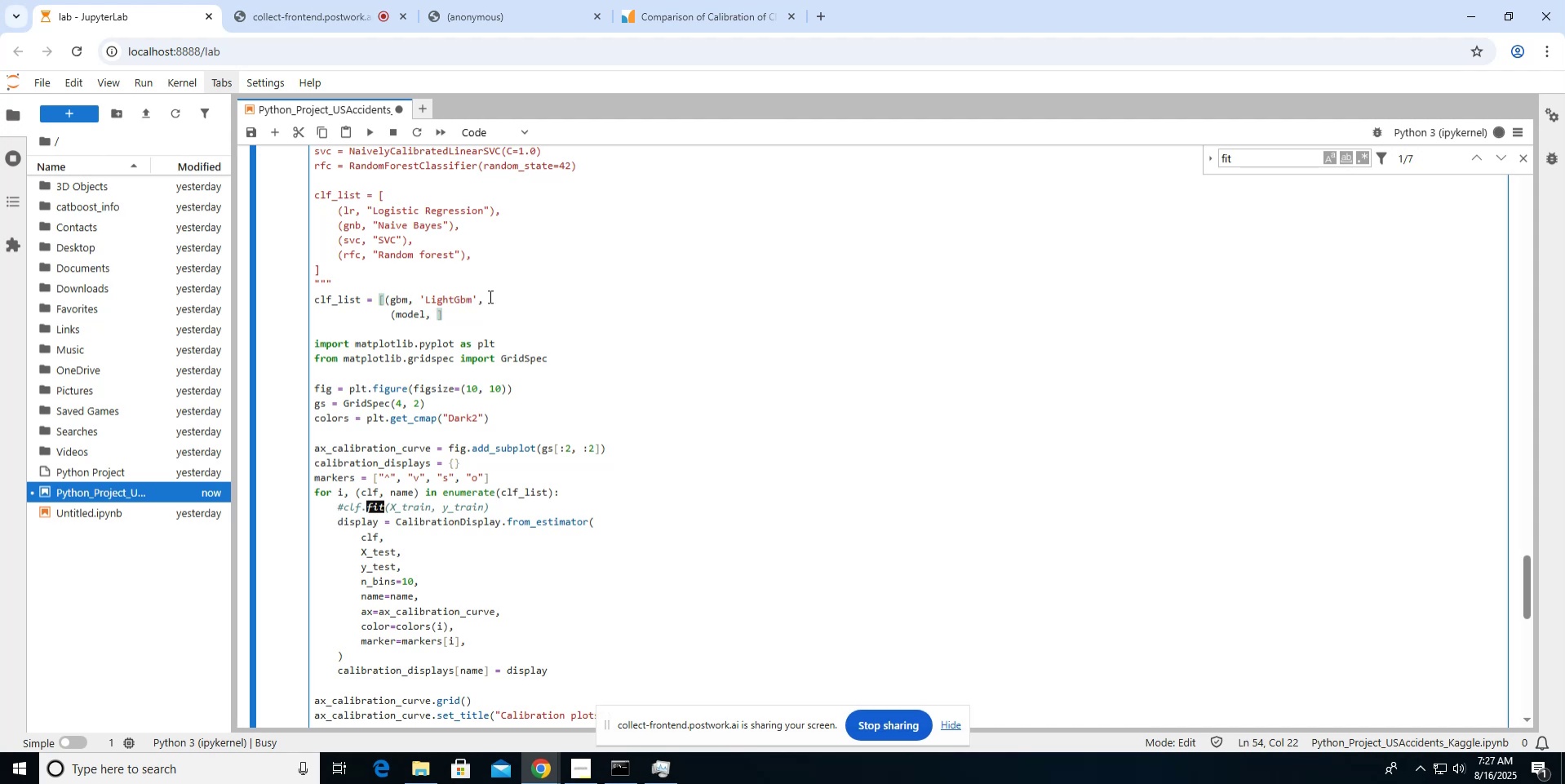 
scroll: coordinate [489, 296], scroll_direction: up, amount: 56.0
 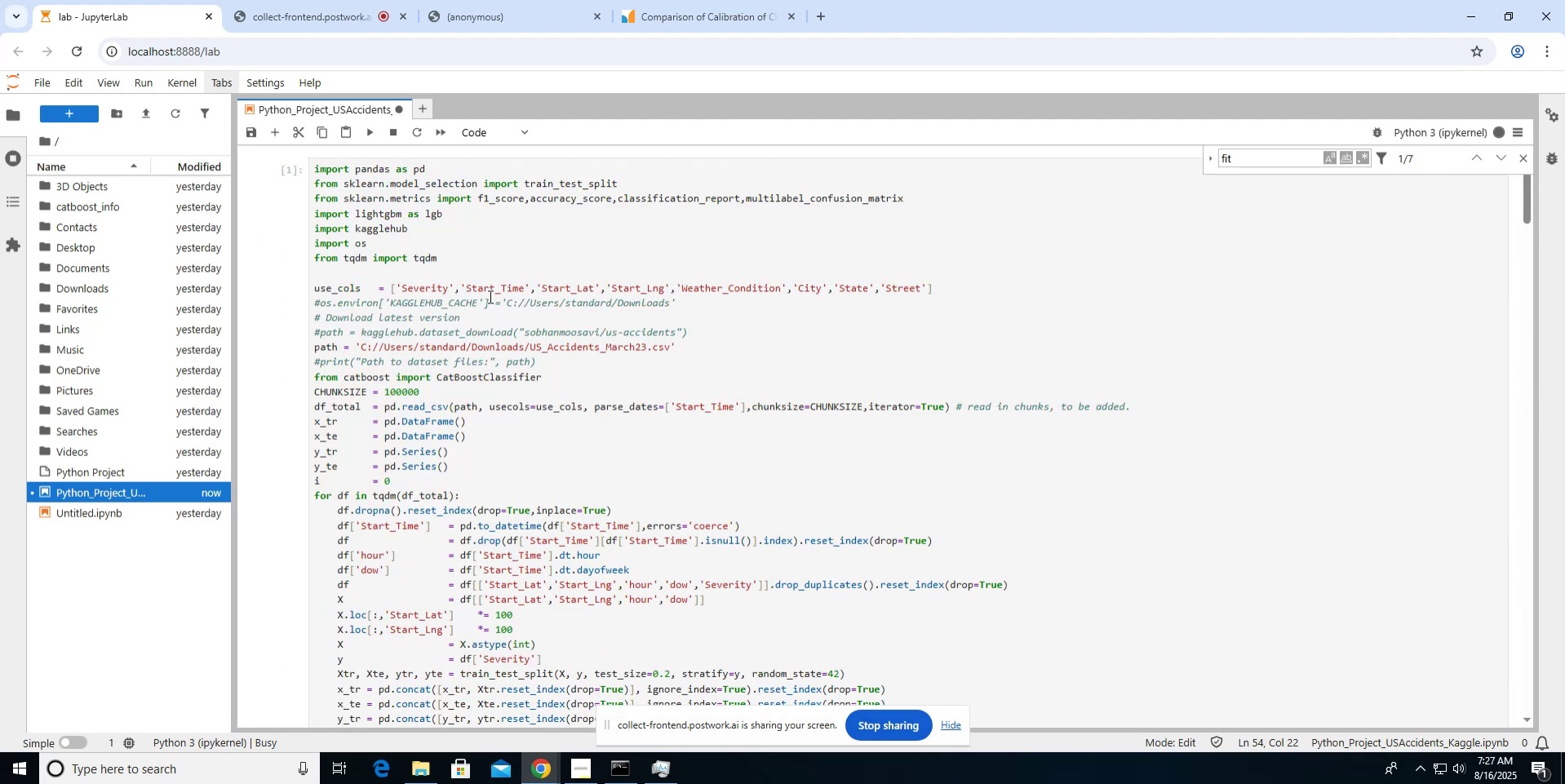 
scroll: coordinate [489, 296], scroll_direction: down, amount: 17.0
 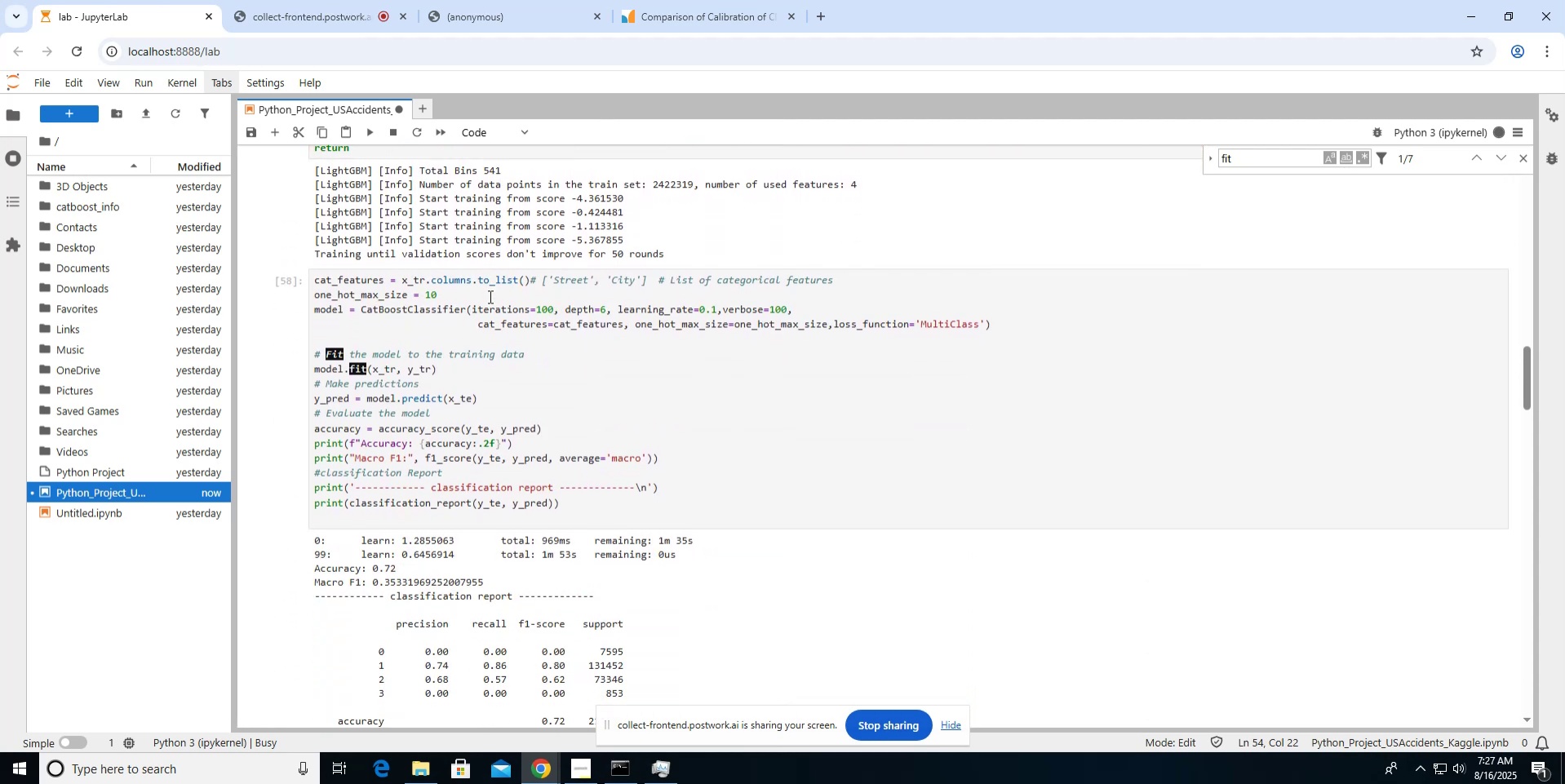 
scroll: coordinate [489, 296], scroll_direction: up, amount: 3.0
 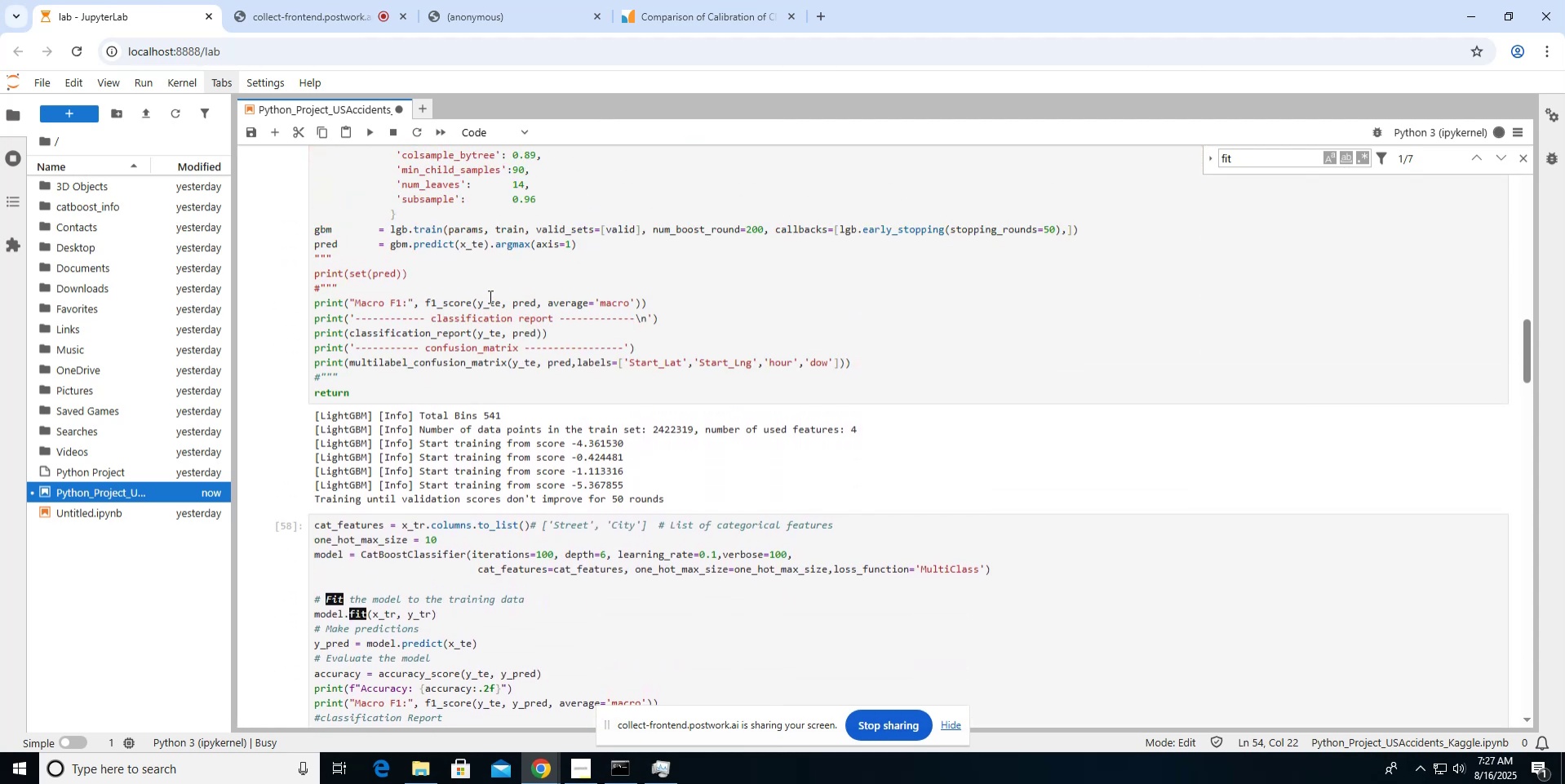 
scroll: coordinate [489, 296], scroll_direction: down, amount: 44.0
 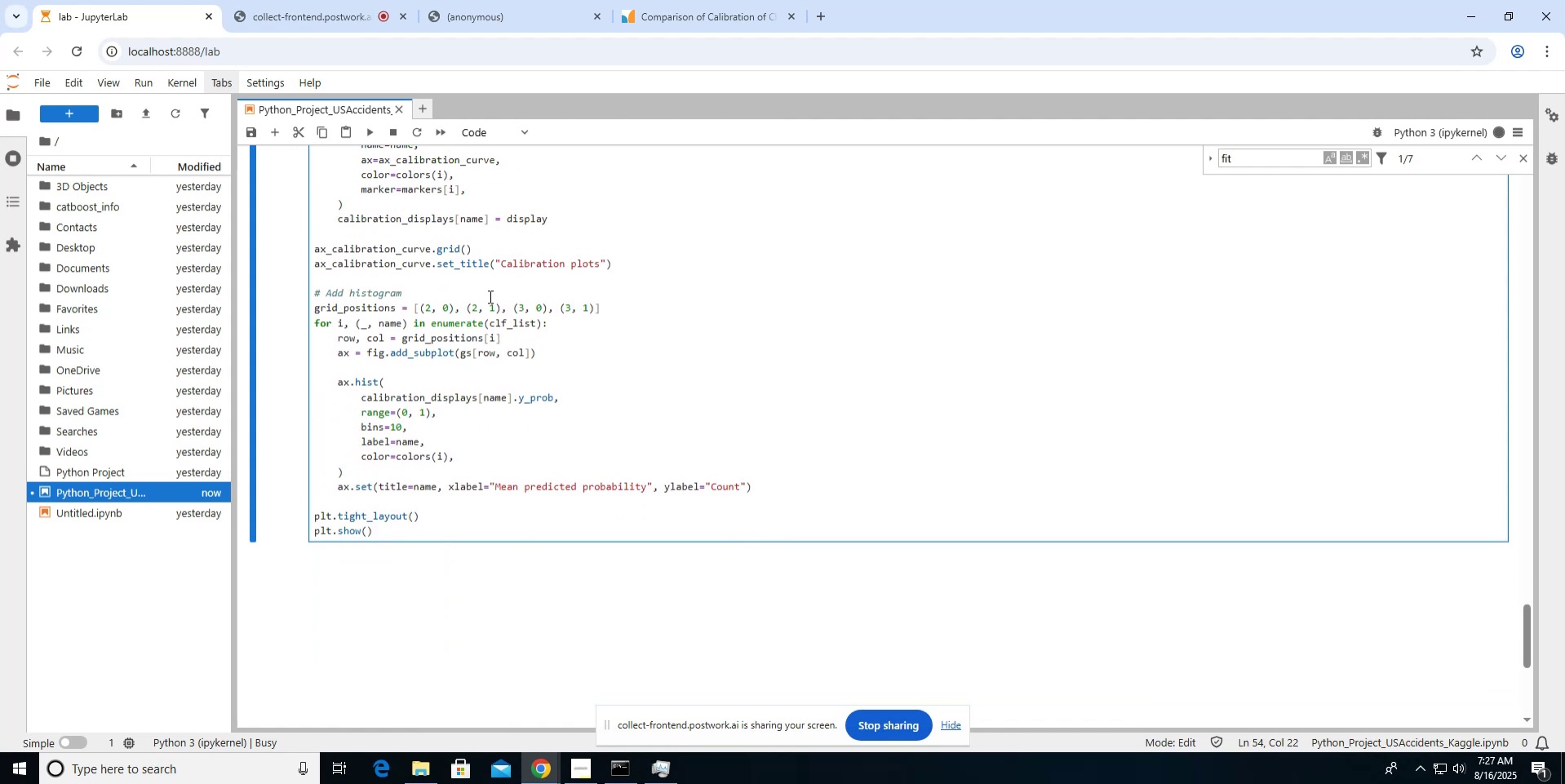 
scroll: coordinate [489, 296], scroll_direction: up, amount: 5.0
 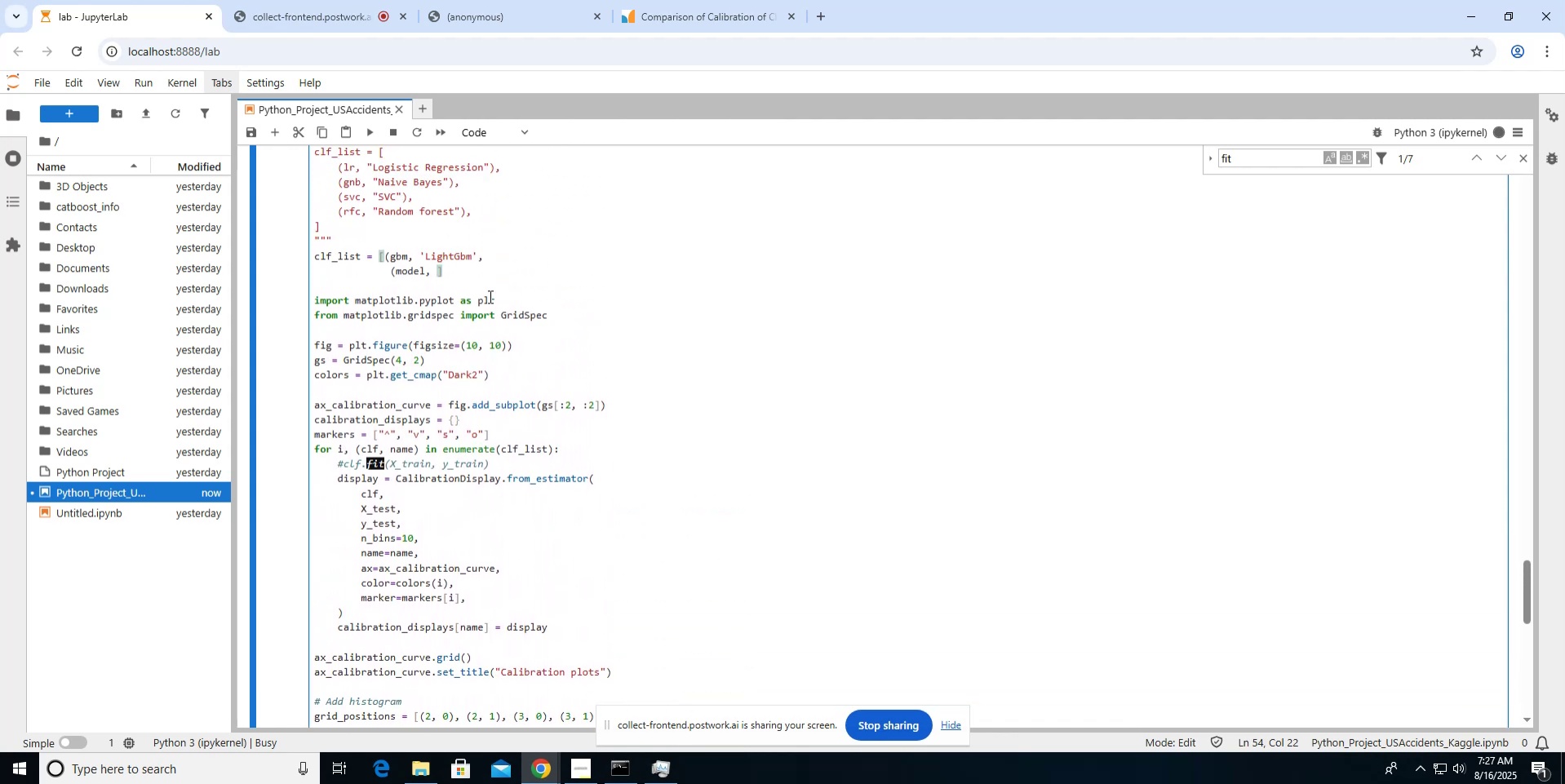 
type('V)
key(Backspace)
type(Catboost'))
 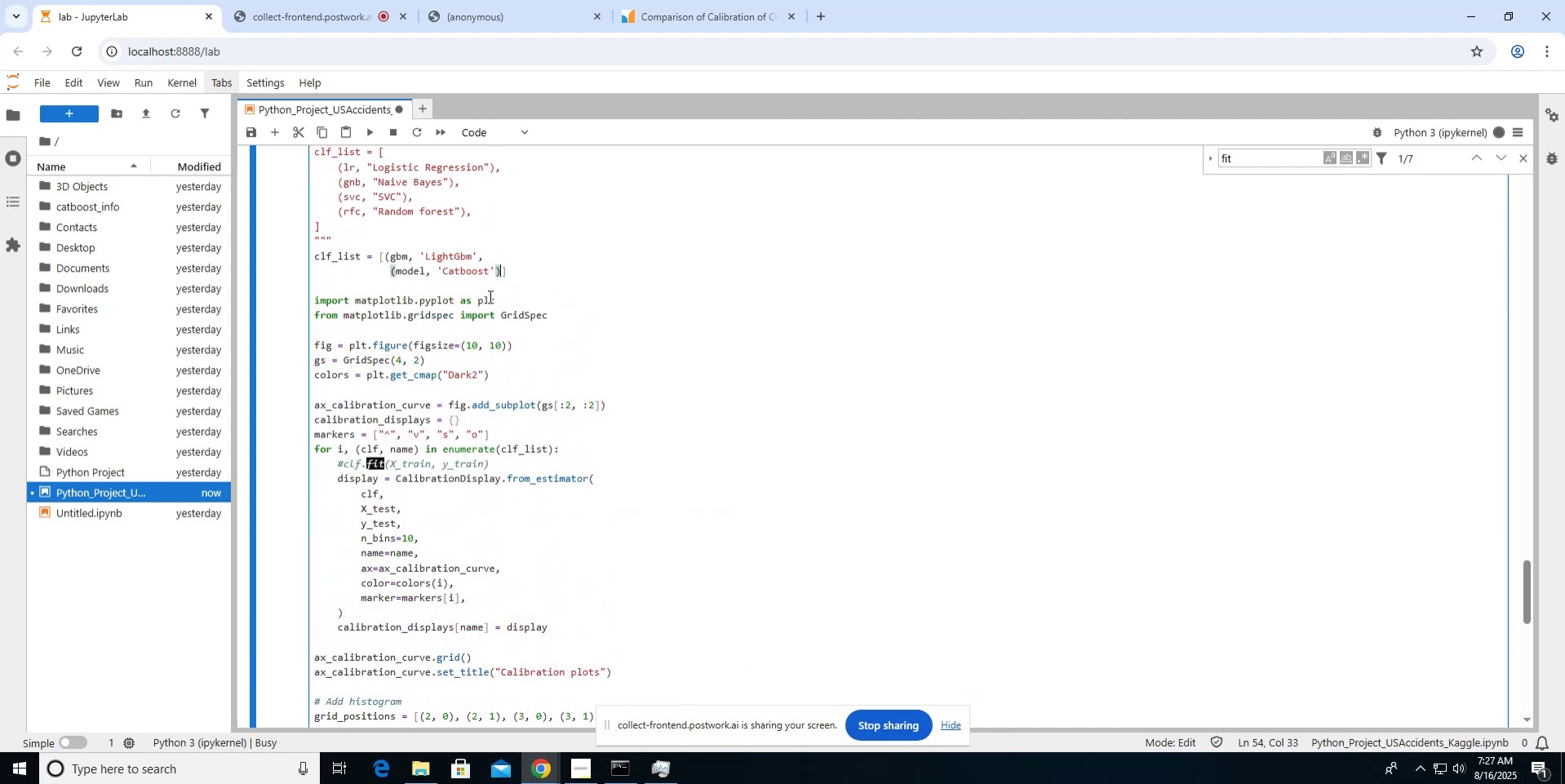 
hold_key(key=ArrowLeft, duration=0.75)
 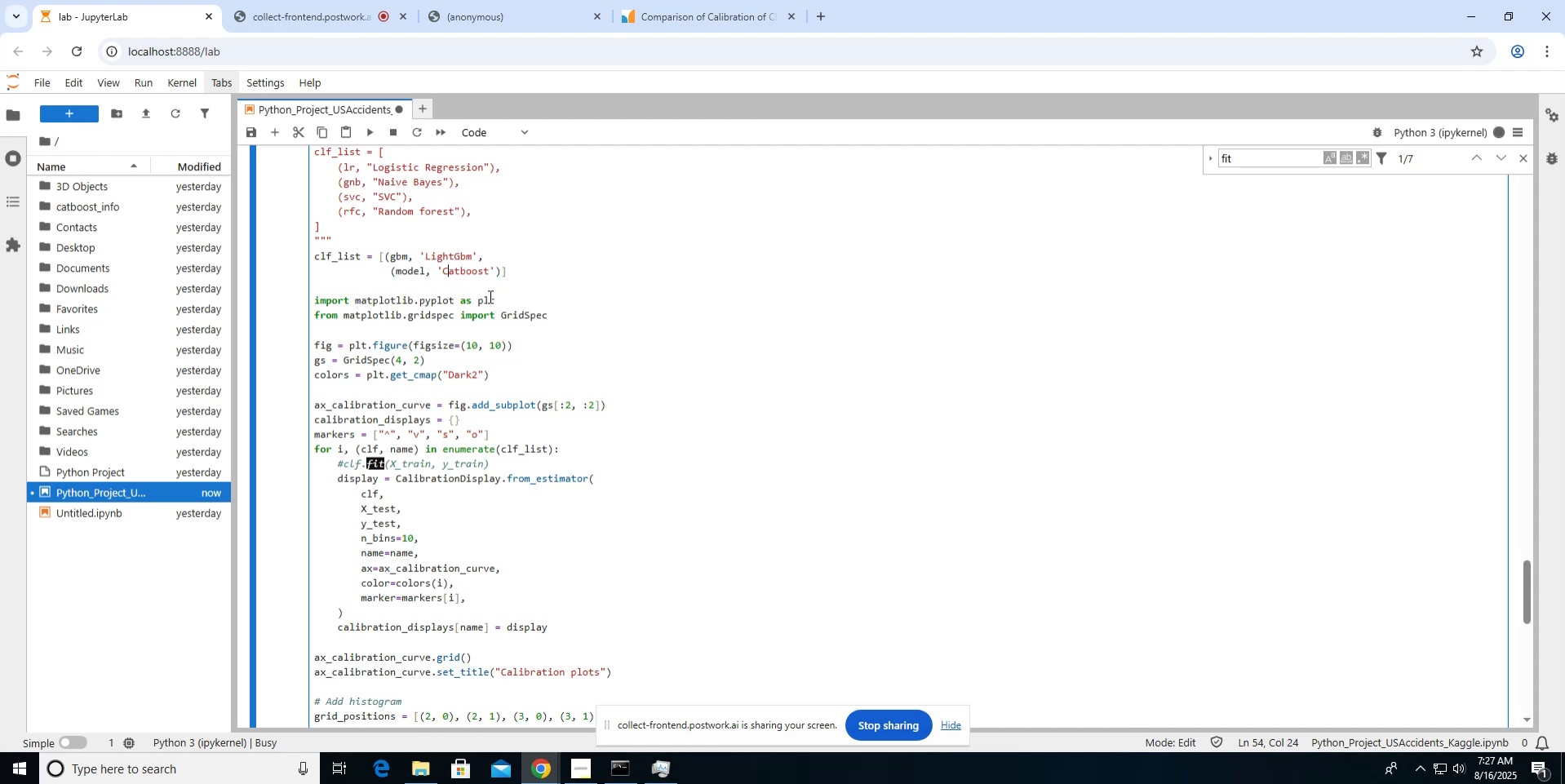 
key(ArrowLeft)
 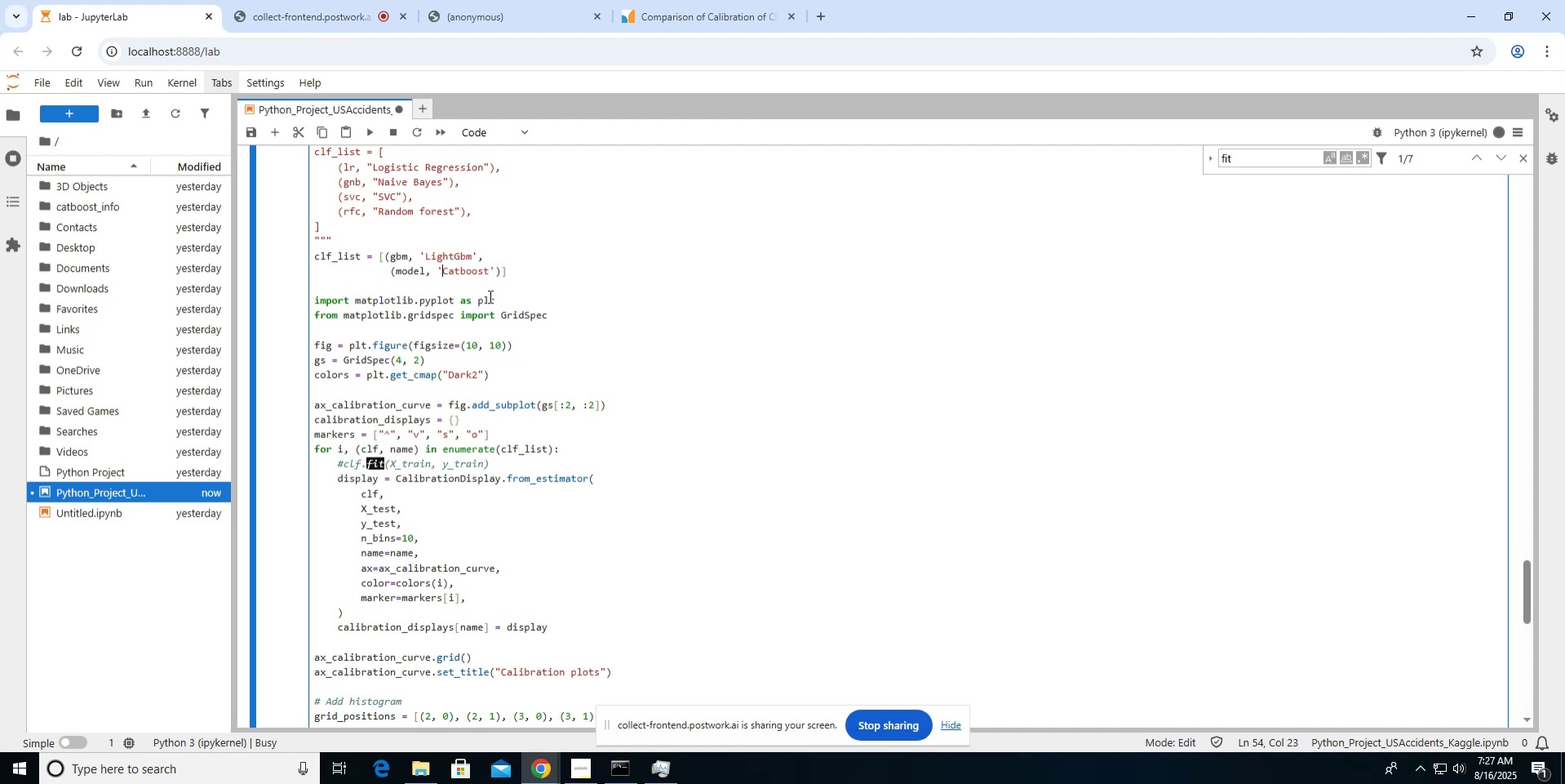 
key(ArrowLeft)
 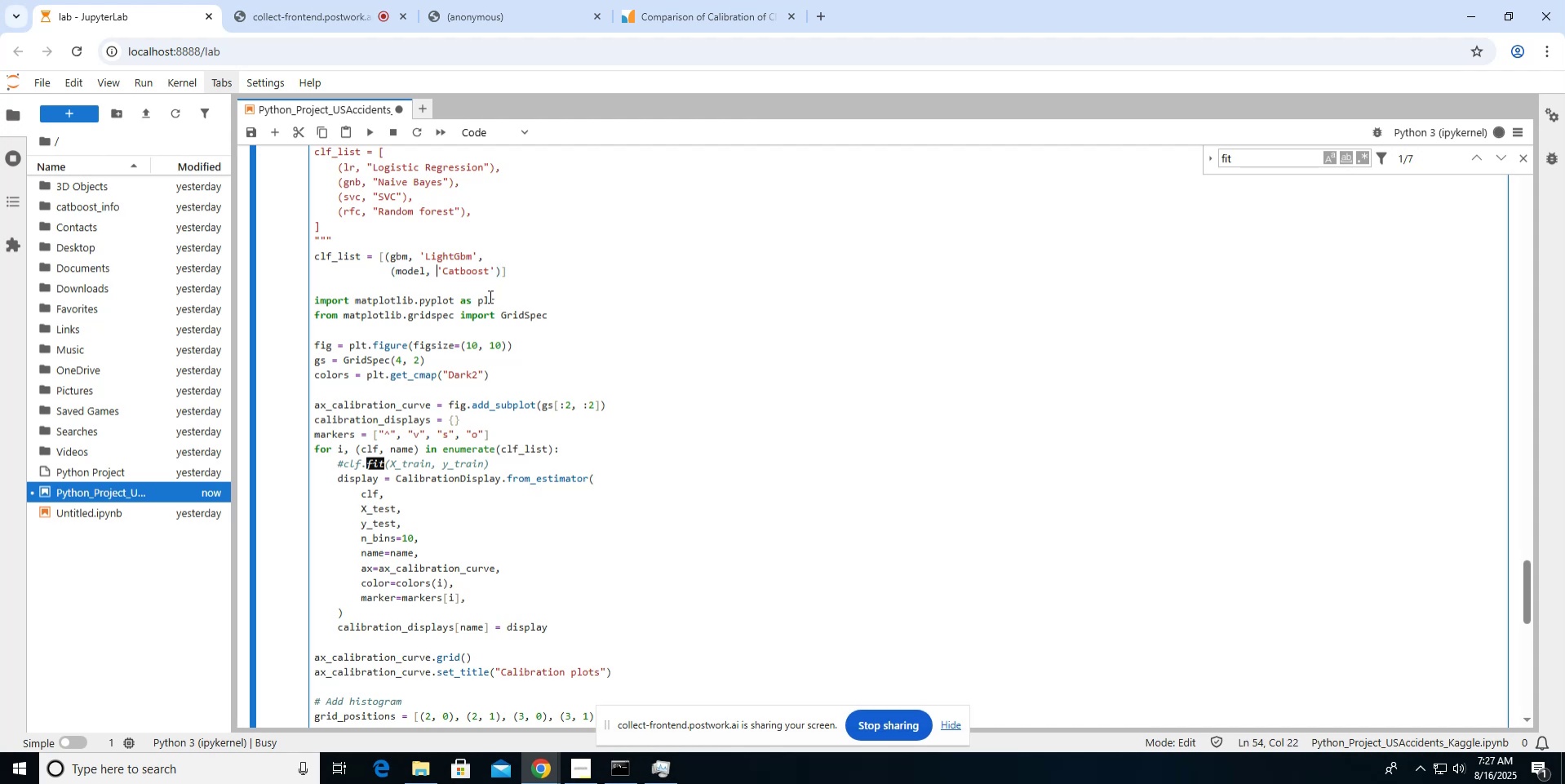 
key(ArrowLeft)
 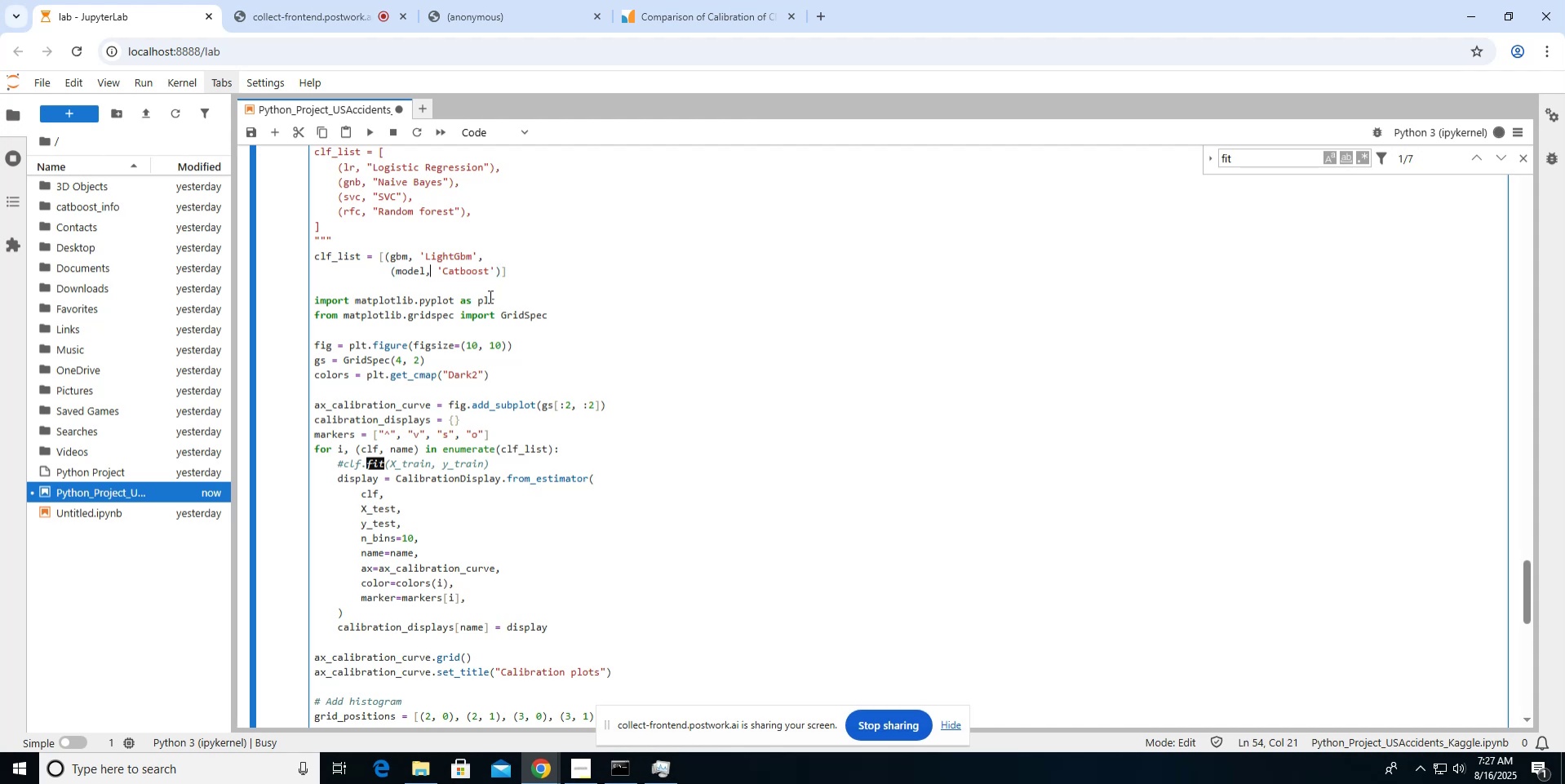 
key(ArrowUp)
 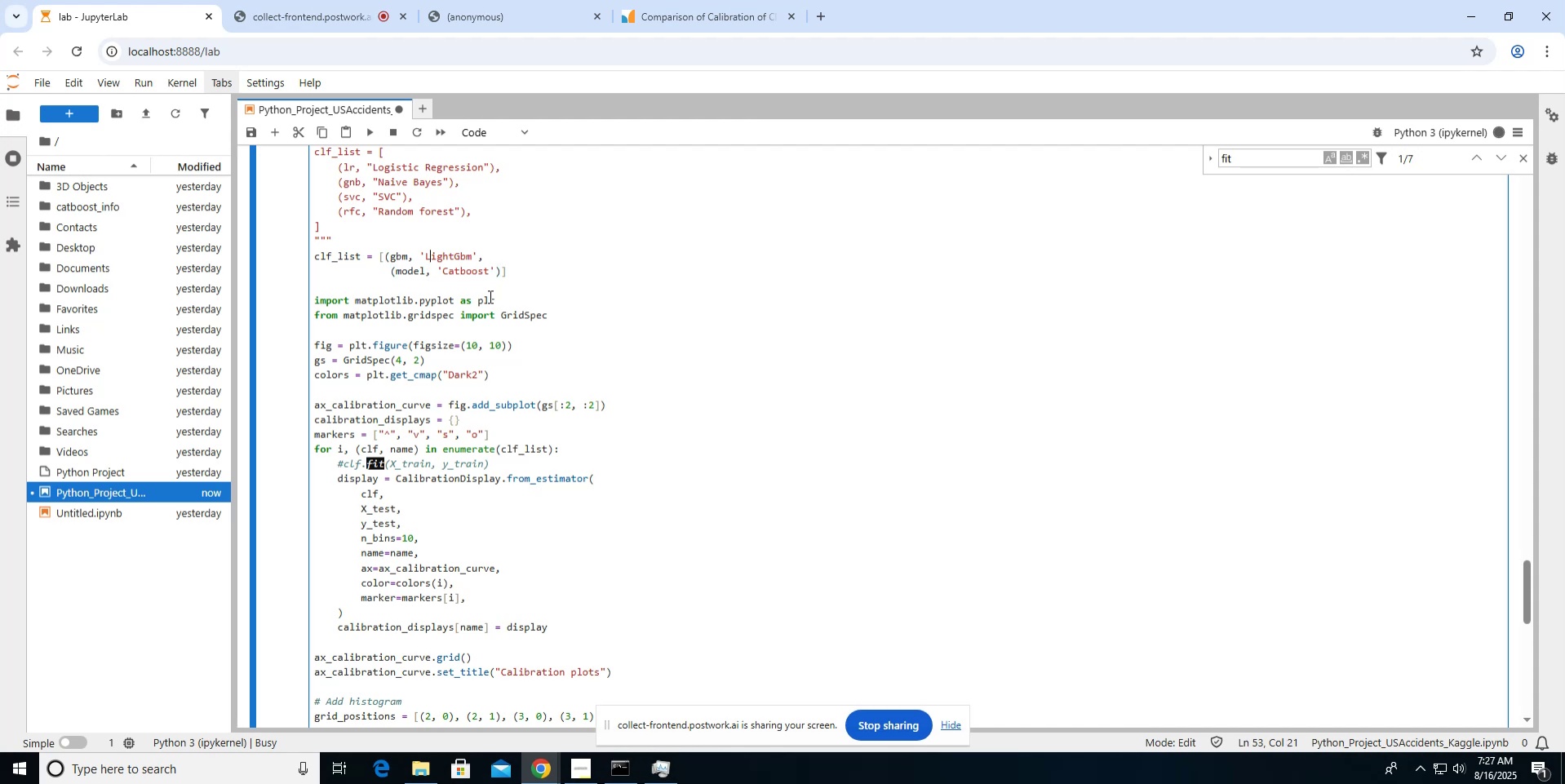 
key(ArrowLeft)
 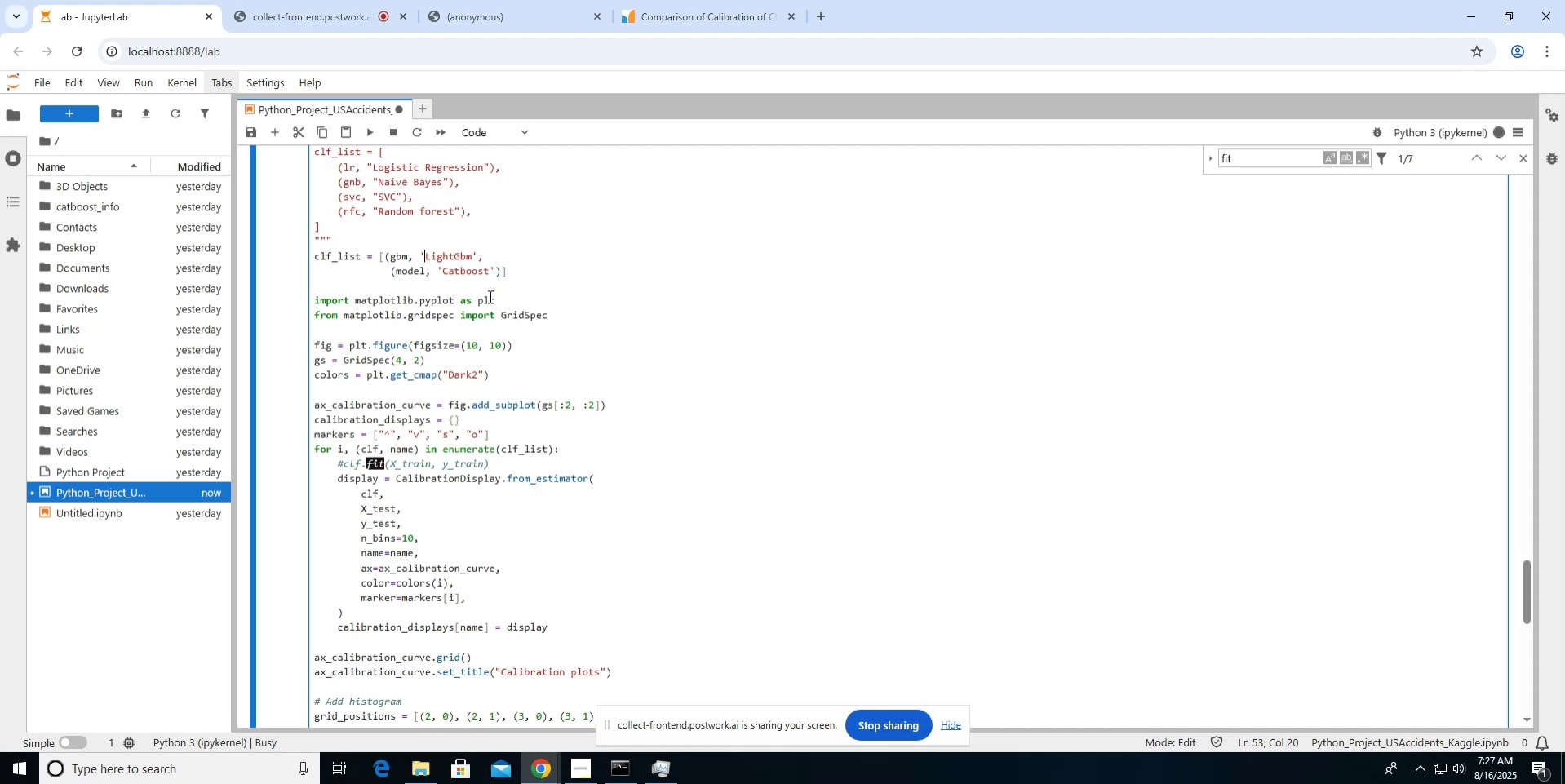 
key(ArrowLeft)
 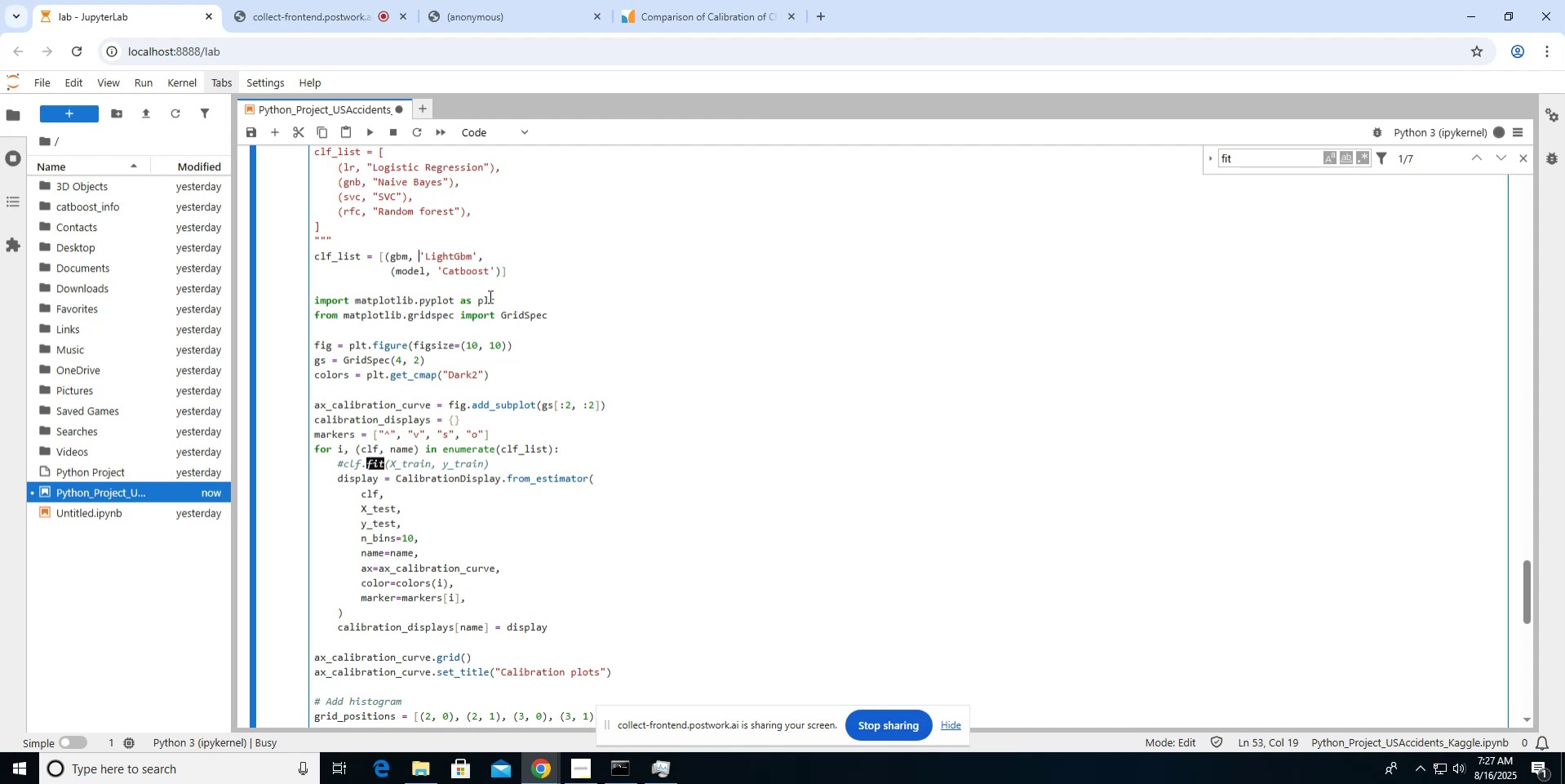 
key(Space)
 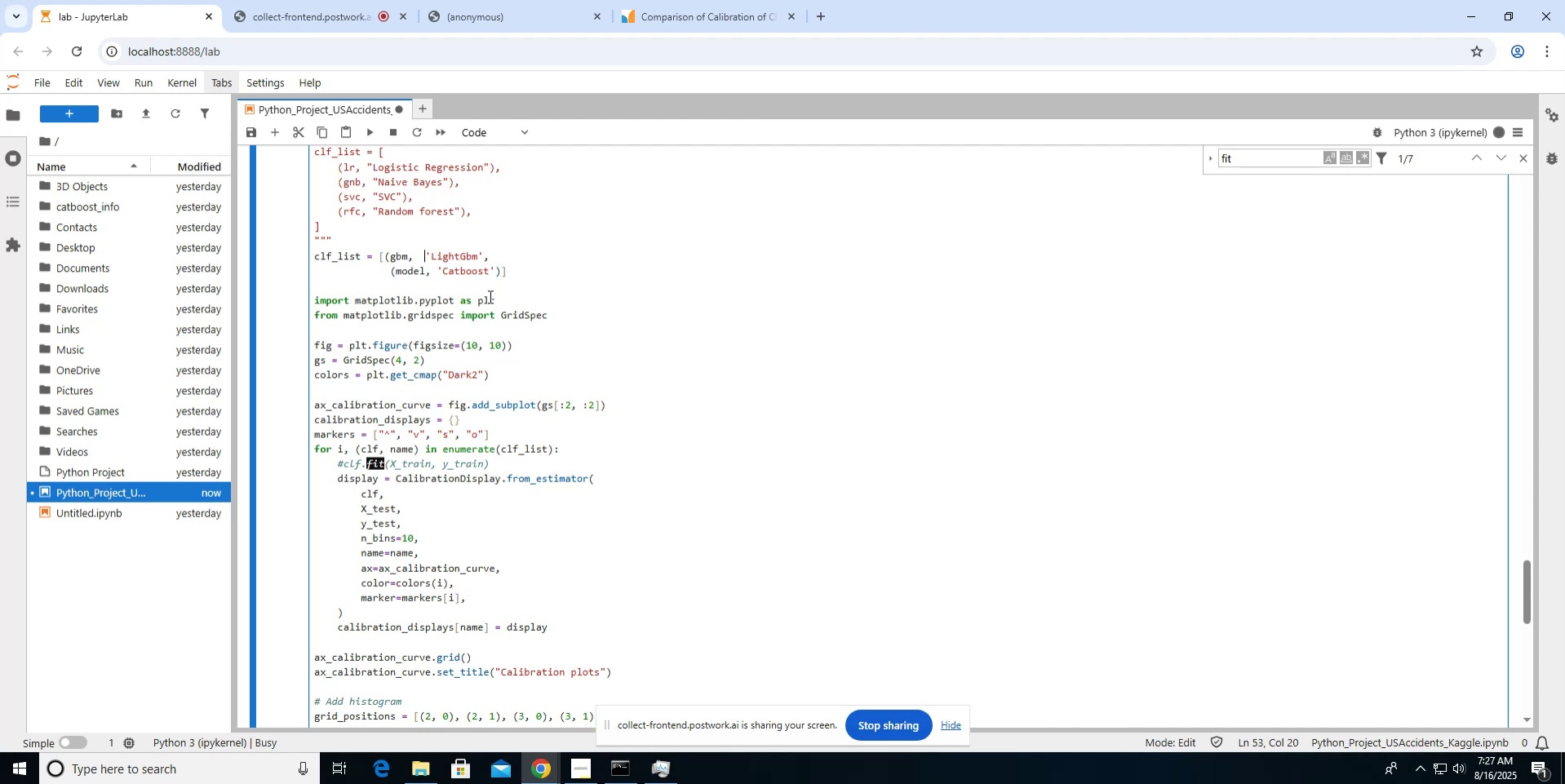 
key(Space)
 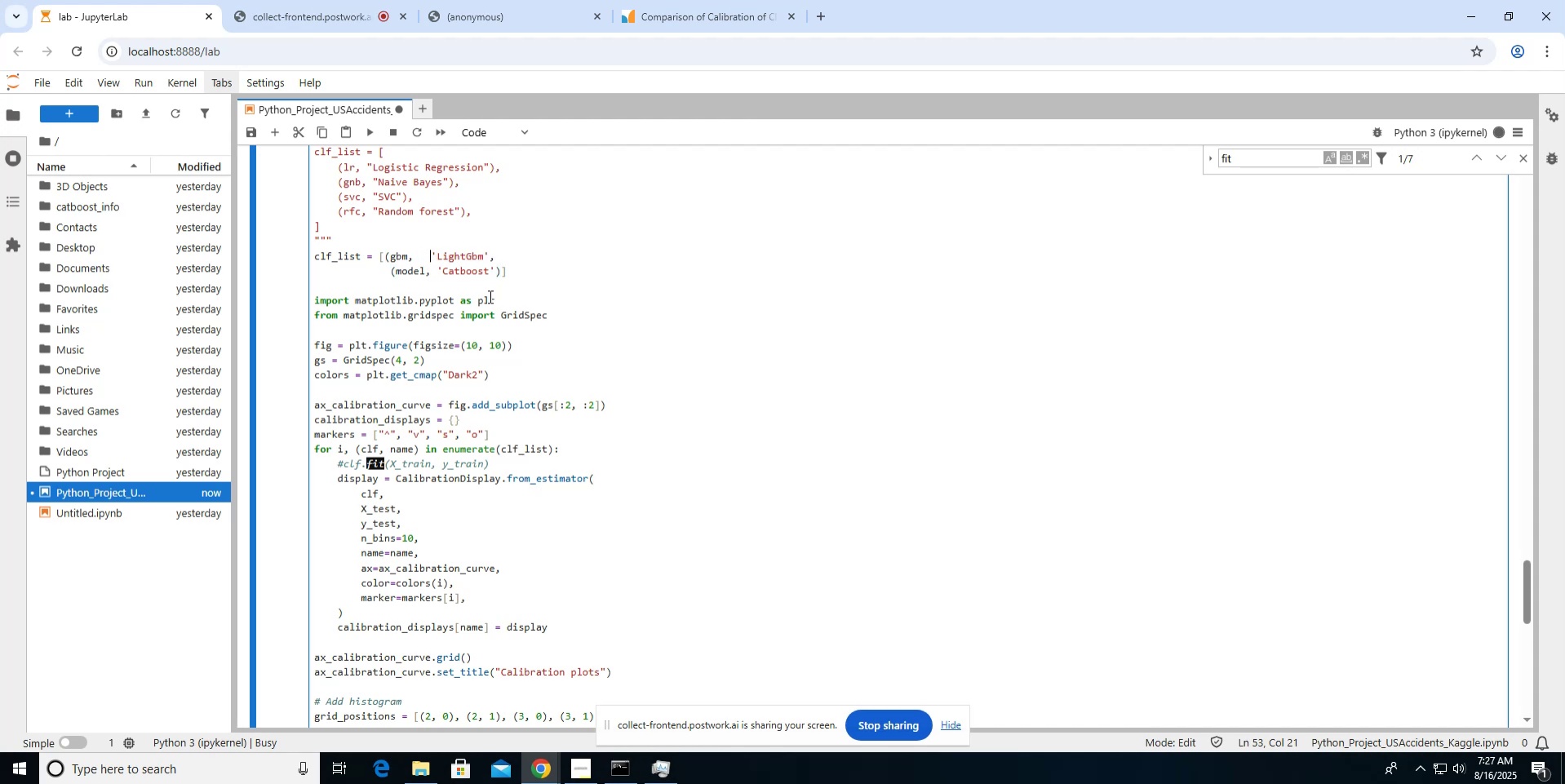 
key(Space)
 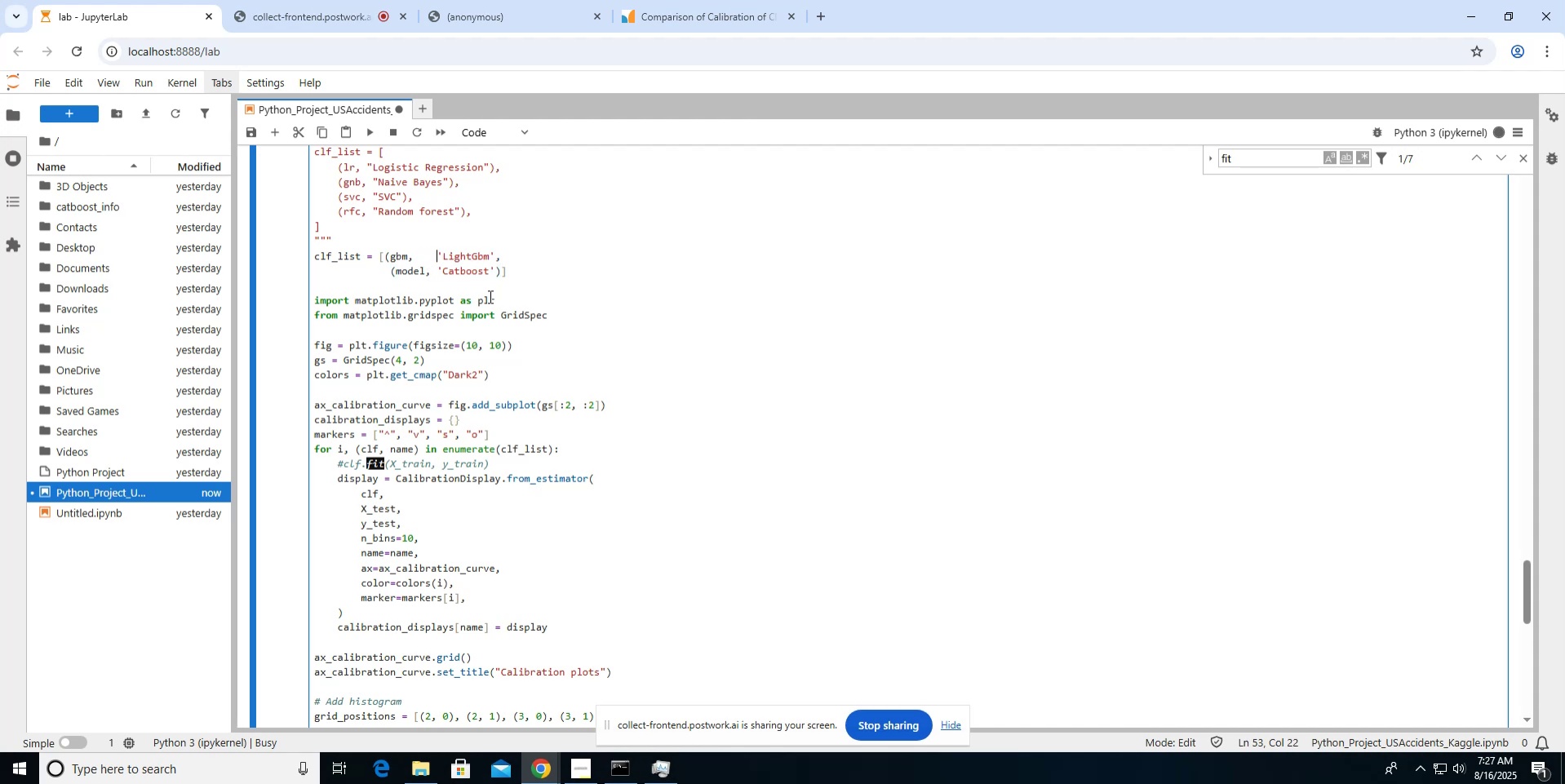 
hold_key(key=ArrowRight, duration=0.76)
 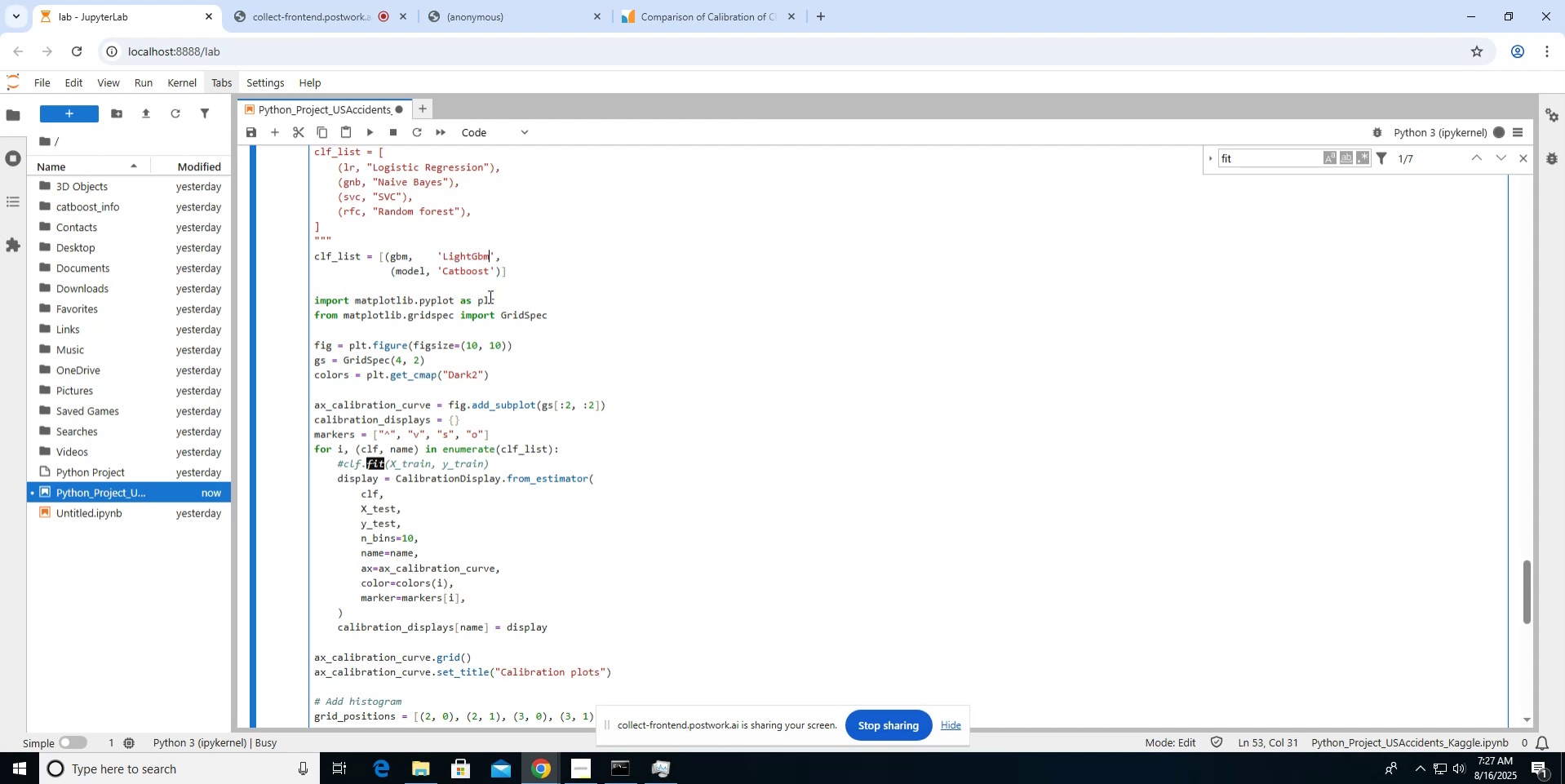 
key(ArrowRight)
 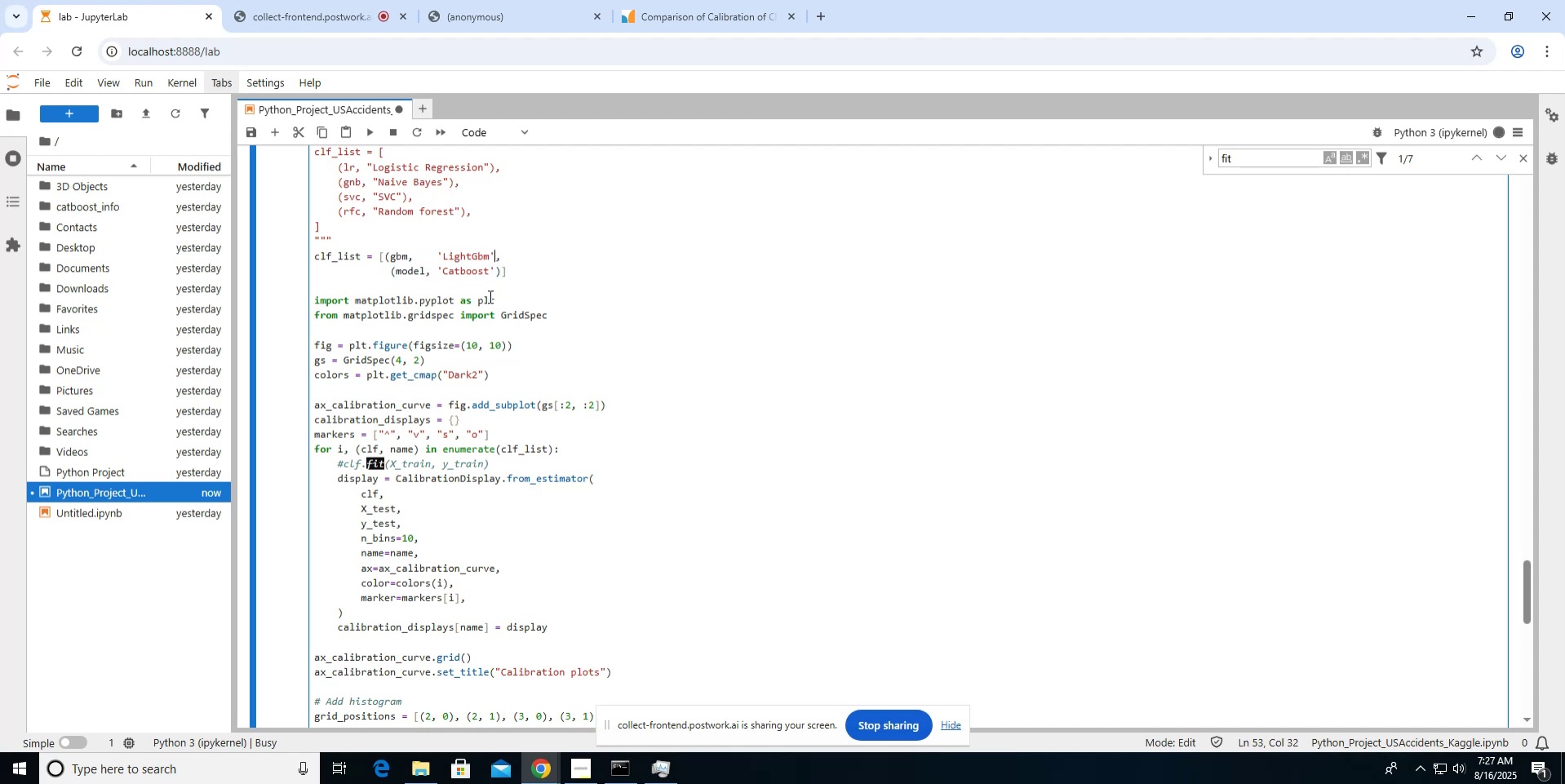 
key(Shift+0)
 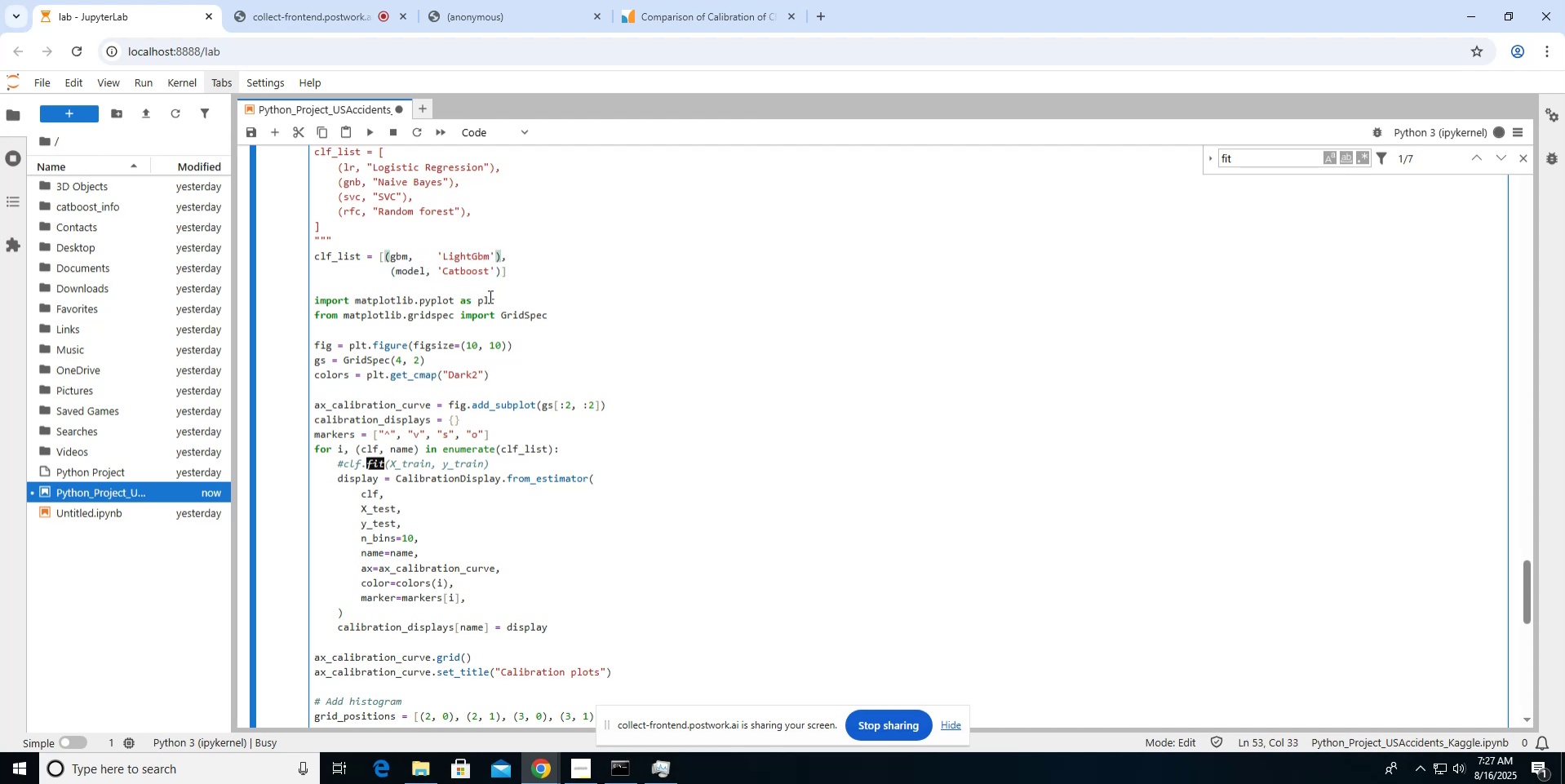 
key(ArrowDown)
 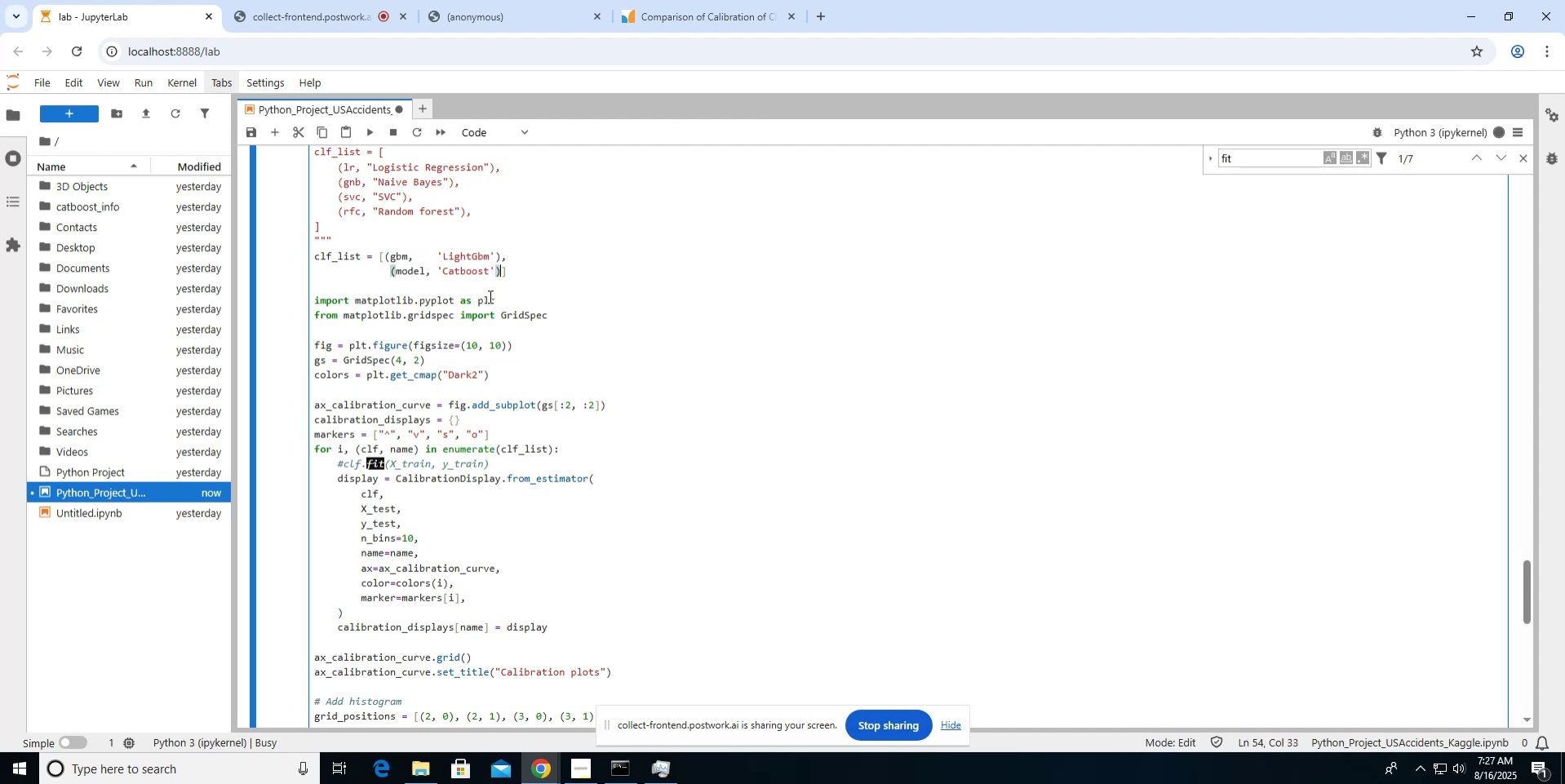 
hold_key(key=ArrowLeft, duration=1.11)
 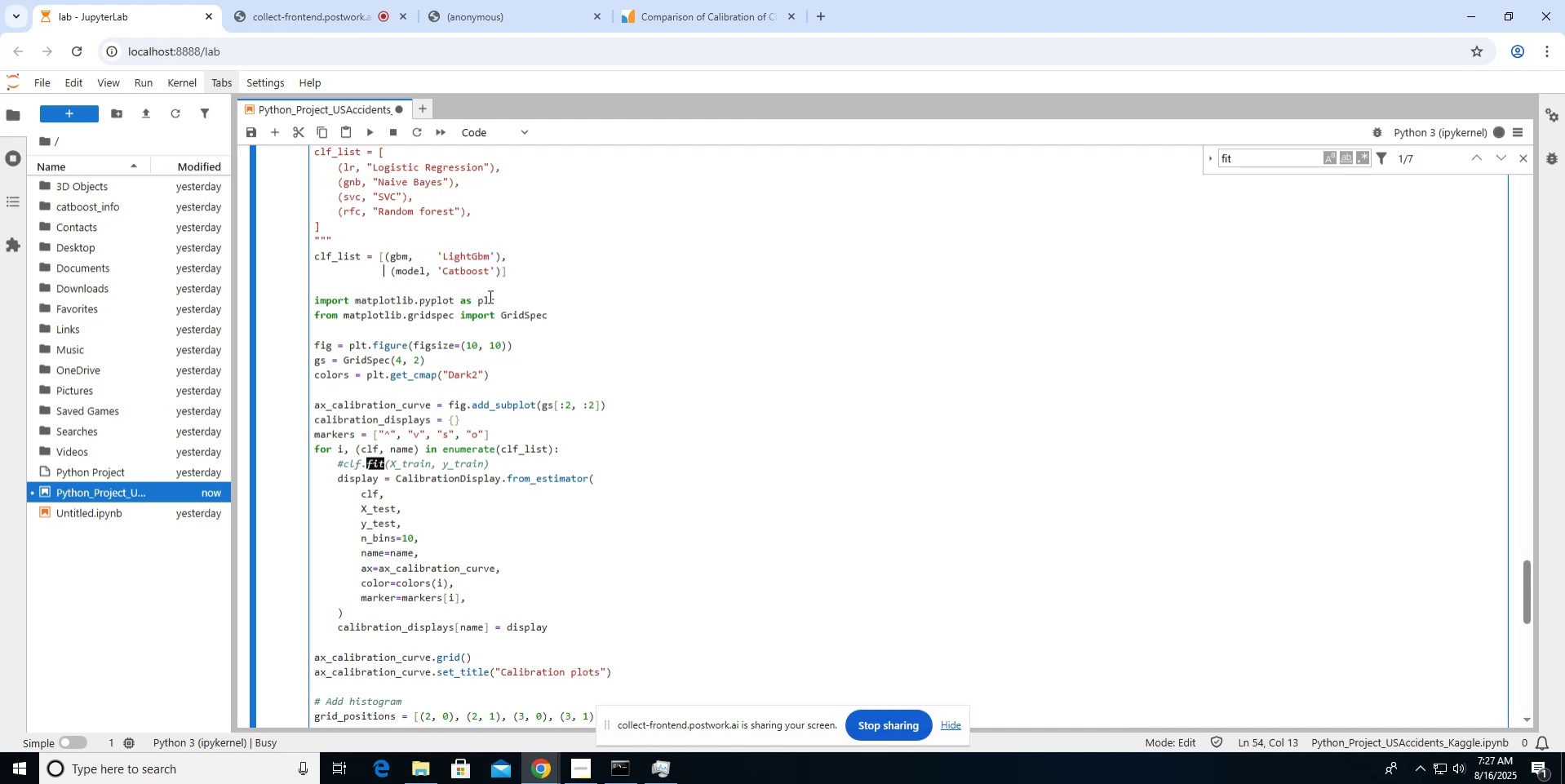 
key(Shift+ArrowLeft)
 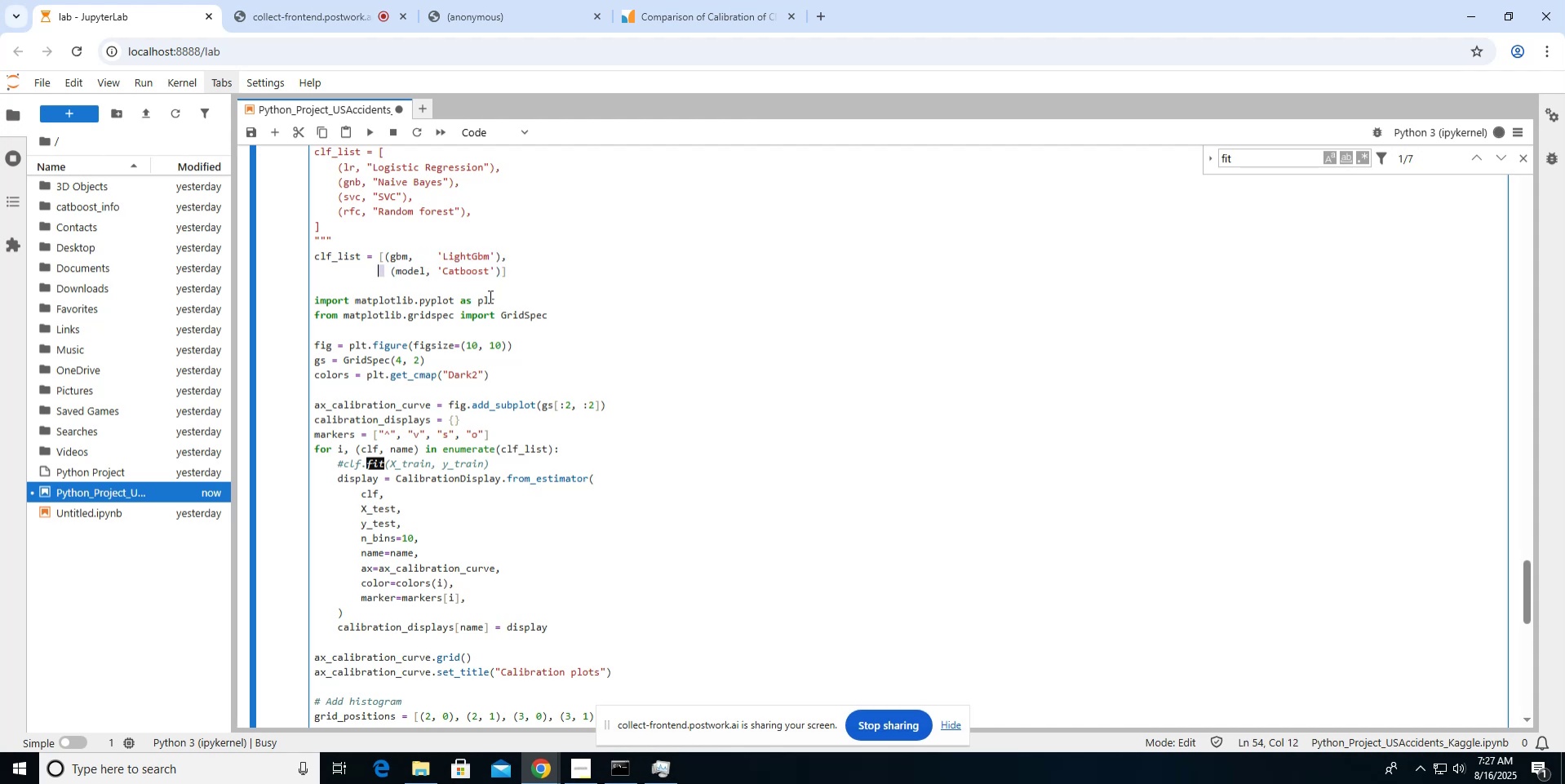 
key(Backspace)
 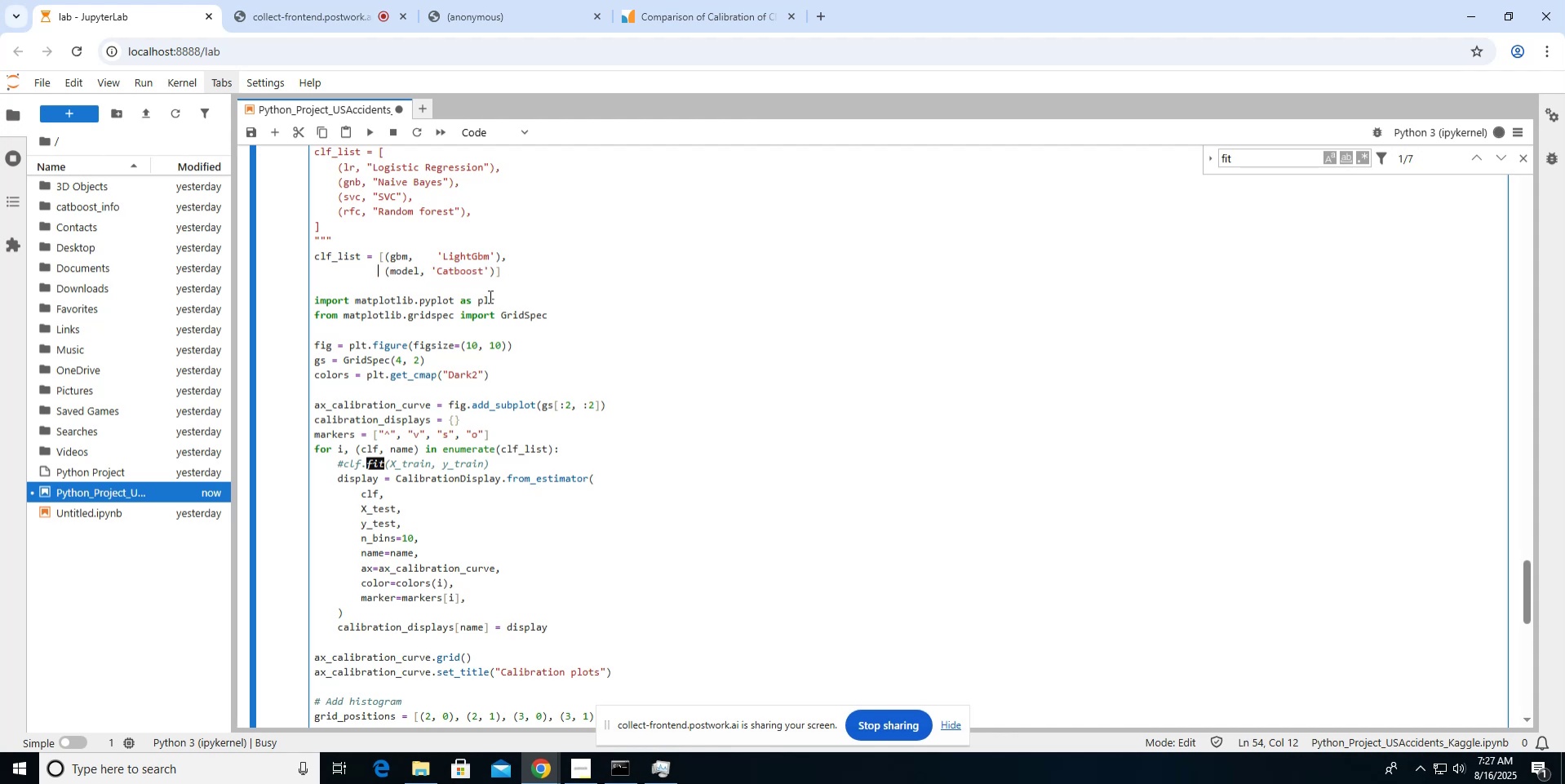 
wait(5.06)
 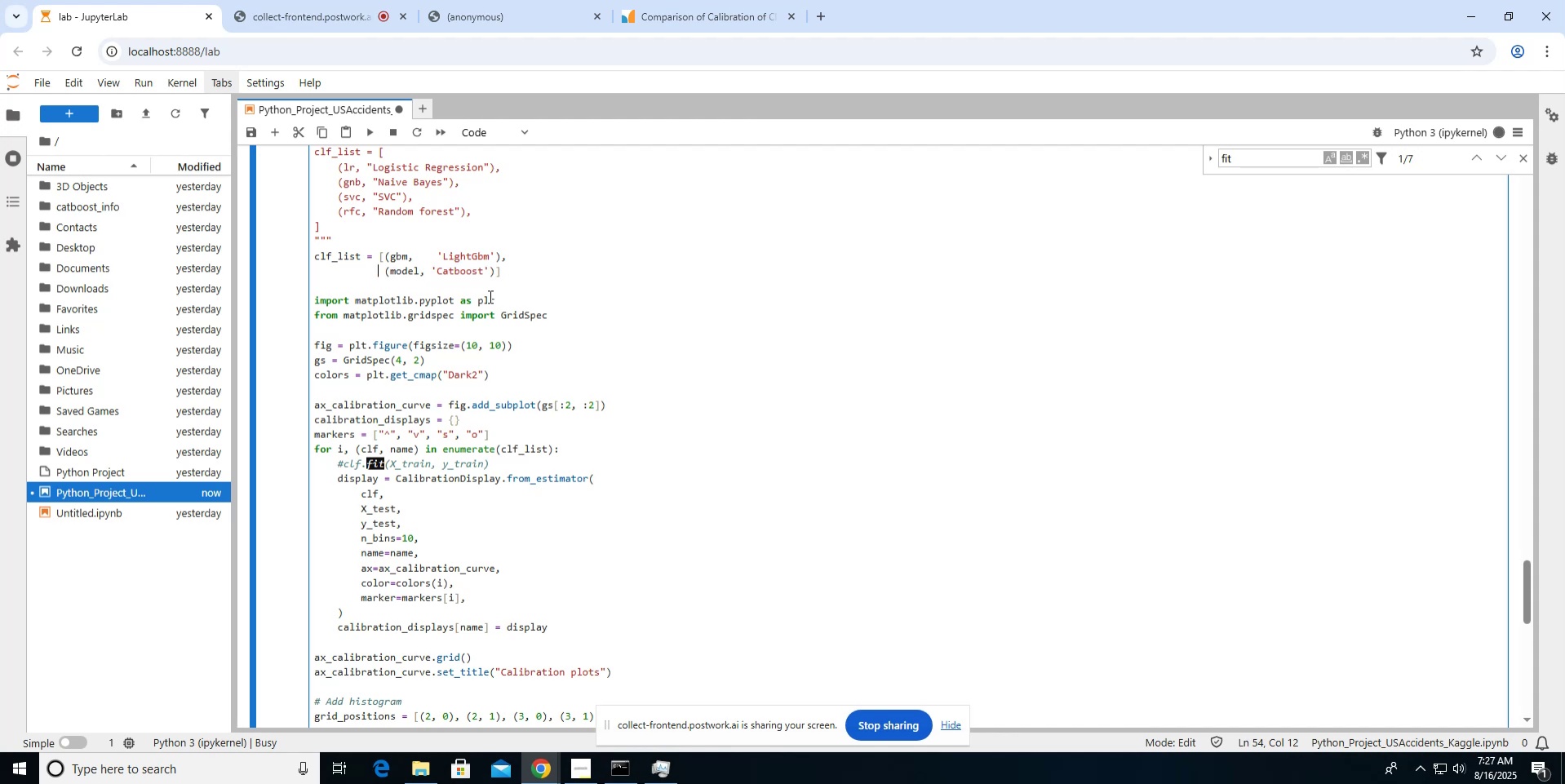 
scroll: coordinate [573, 453], scroll_direction: down, amount: 3.0
 